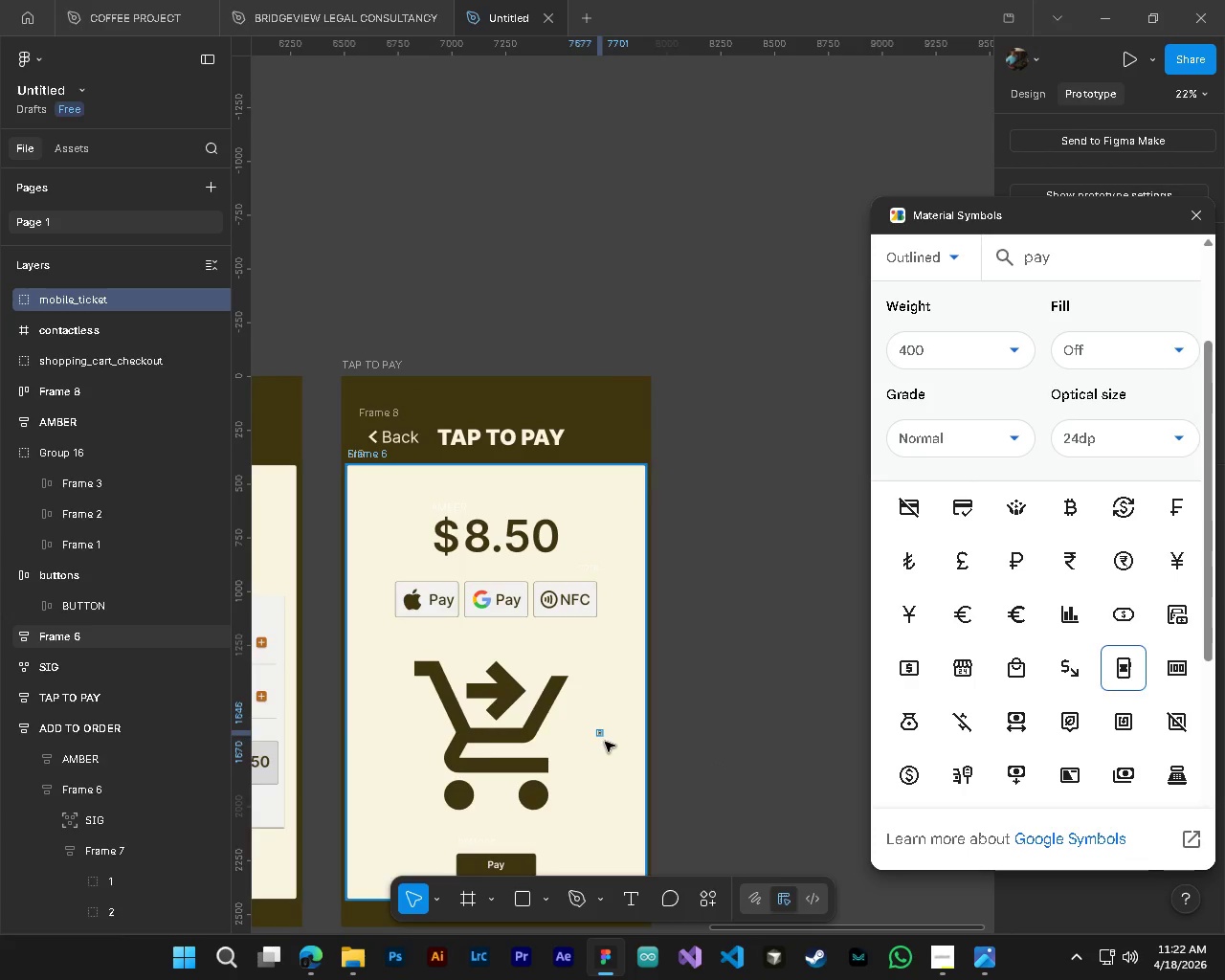 
hold_key(key=ControlLeft, duration=0.98)
hold_key(key=AltLeft, duration=0.95)
scroll: coordinate [605, 742], scroll_direction: up, amount: 9.0
 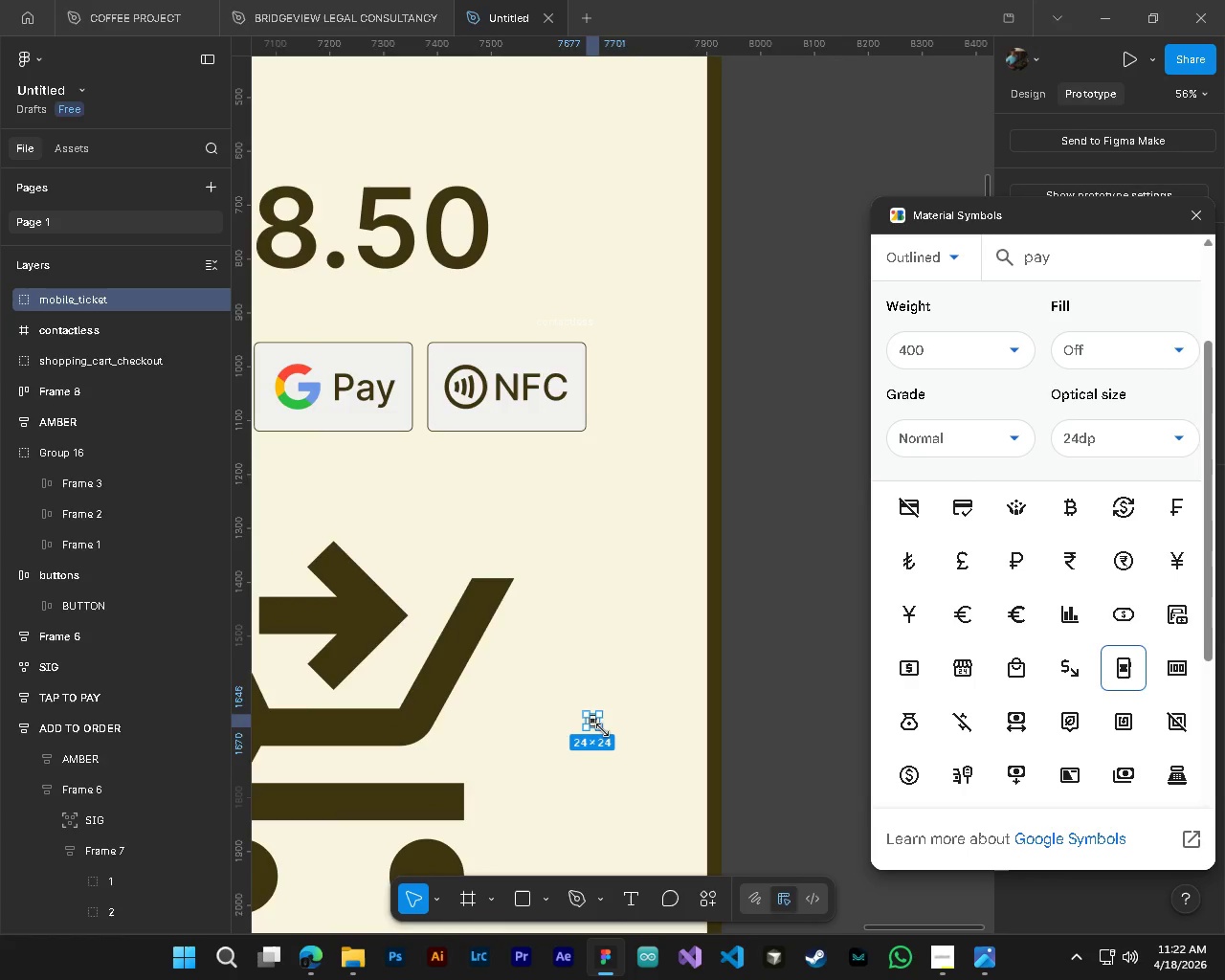 
left_click_drag(start_coordinate=[602, 730], to_coordinate=[748, 874])
 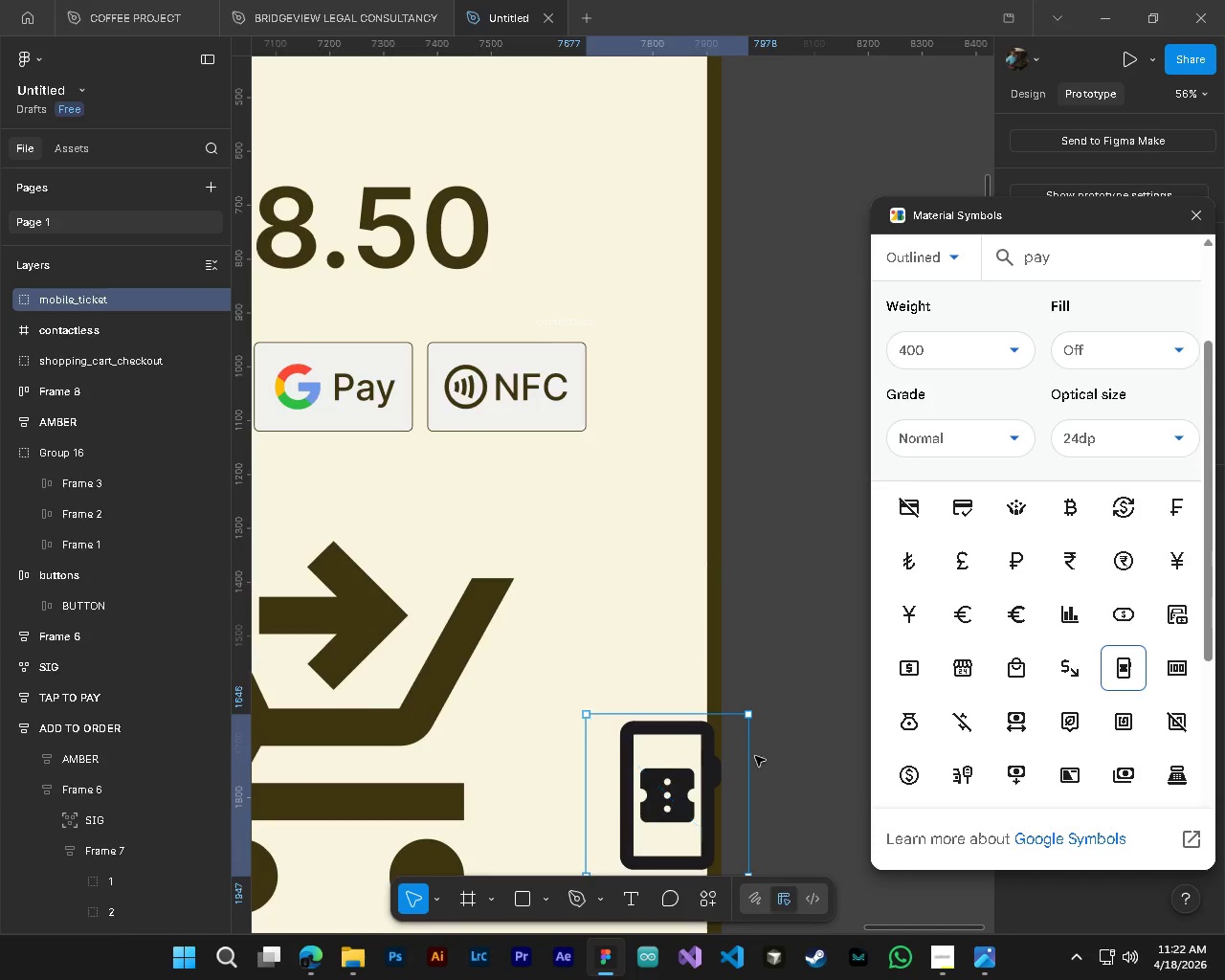 
hold_key(key=ControlLeft, duration=0.62)
hold_key(key=AltLeft, duration=0.59)
scroll: coordinate [749, 745], scroll_direction: down, amount: 11.0
 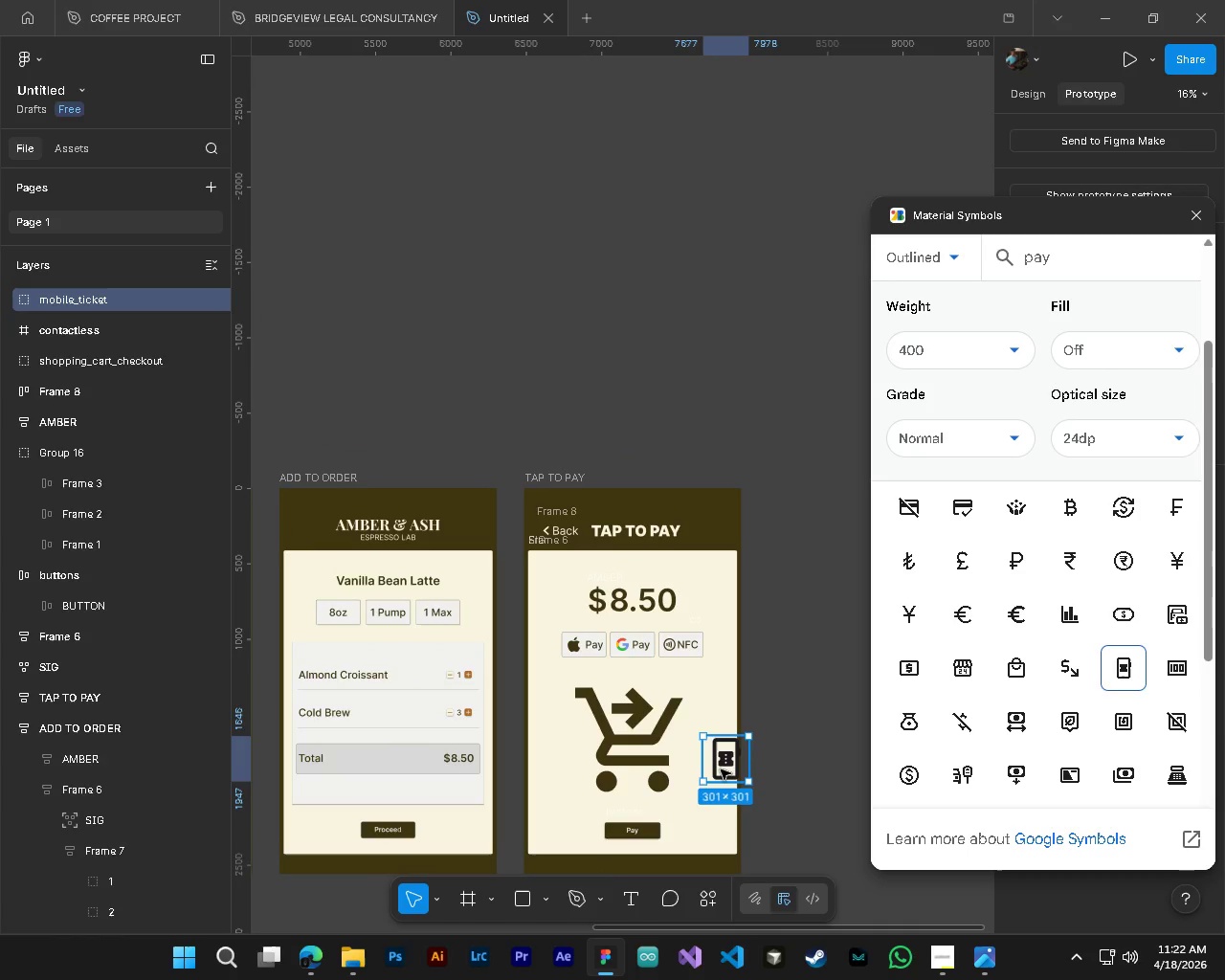 
left_click_drag(start_coordinate=[722, 767], to_coordinate=[691, 735])
 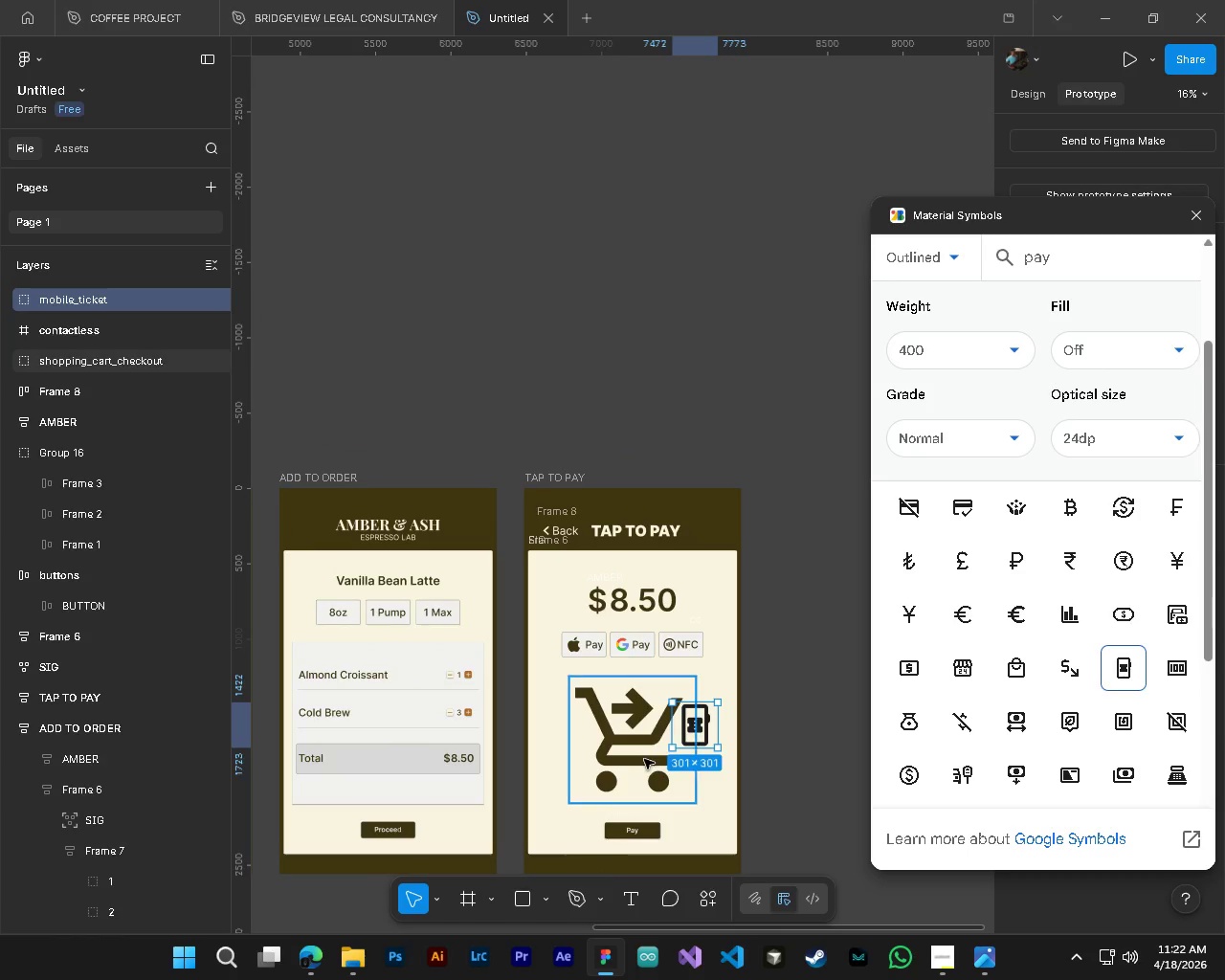 
hold_key(key=ControlLeft, duration=0.5)
left_click([642, 761])
 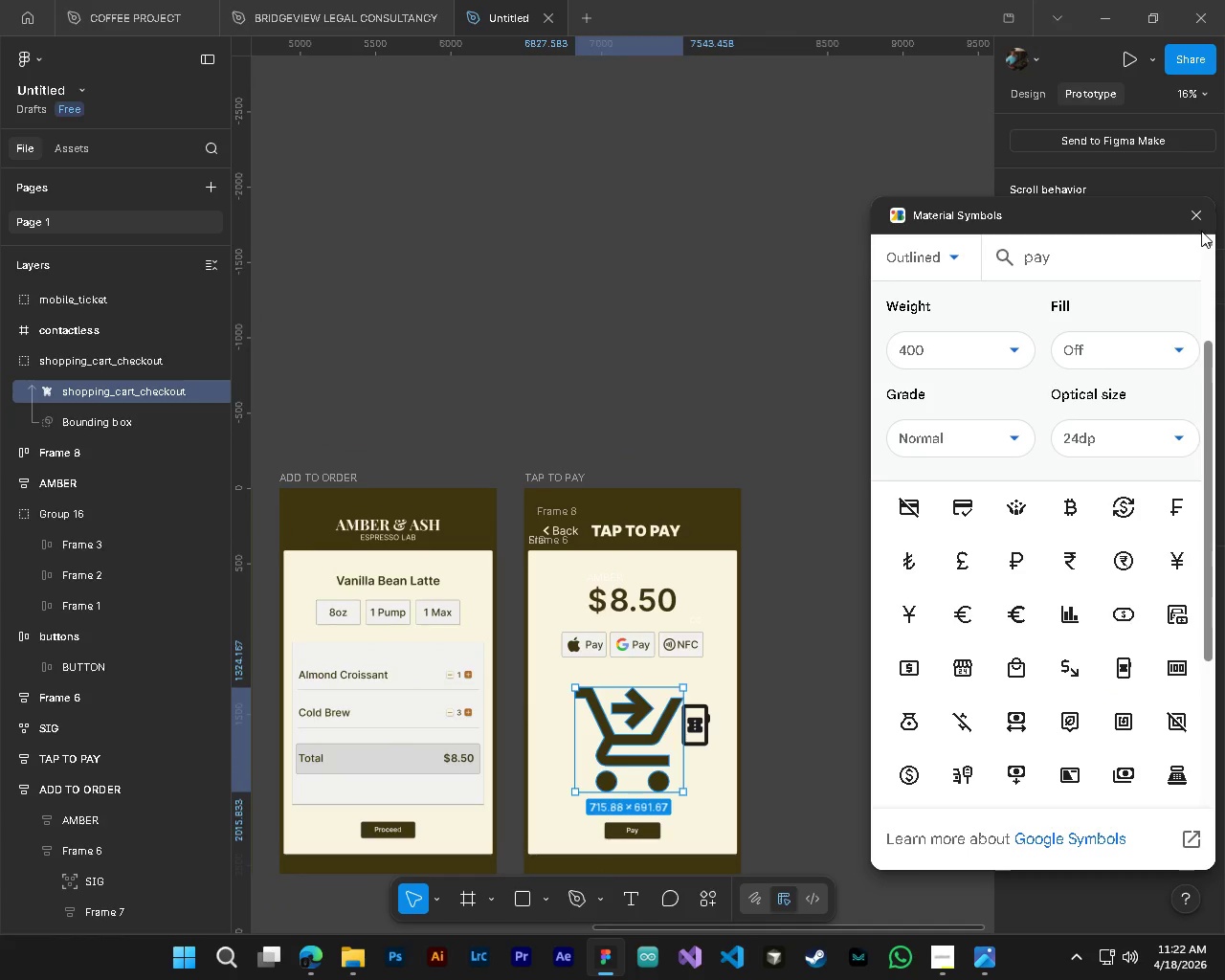 
left_click([1197, 221])
 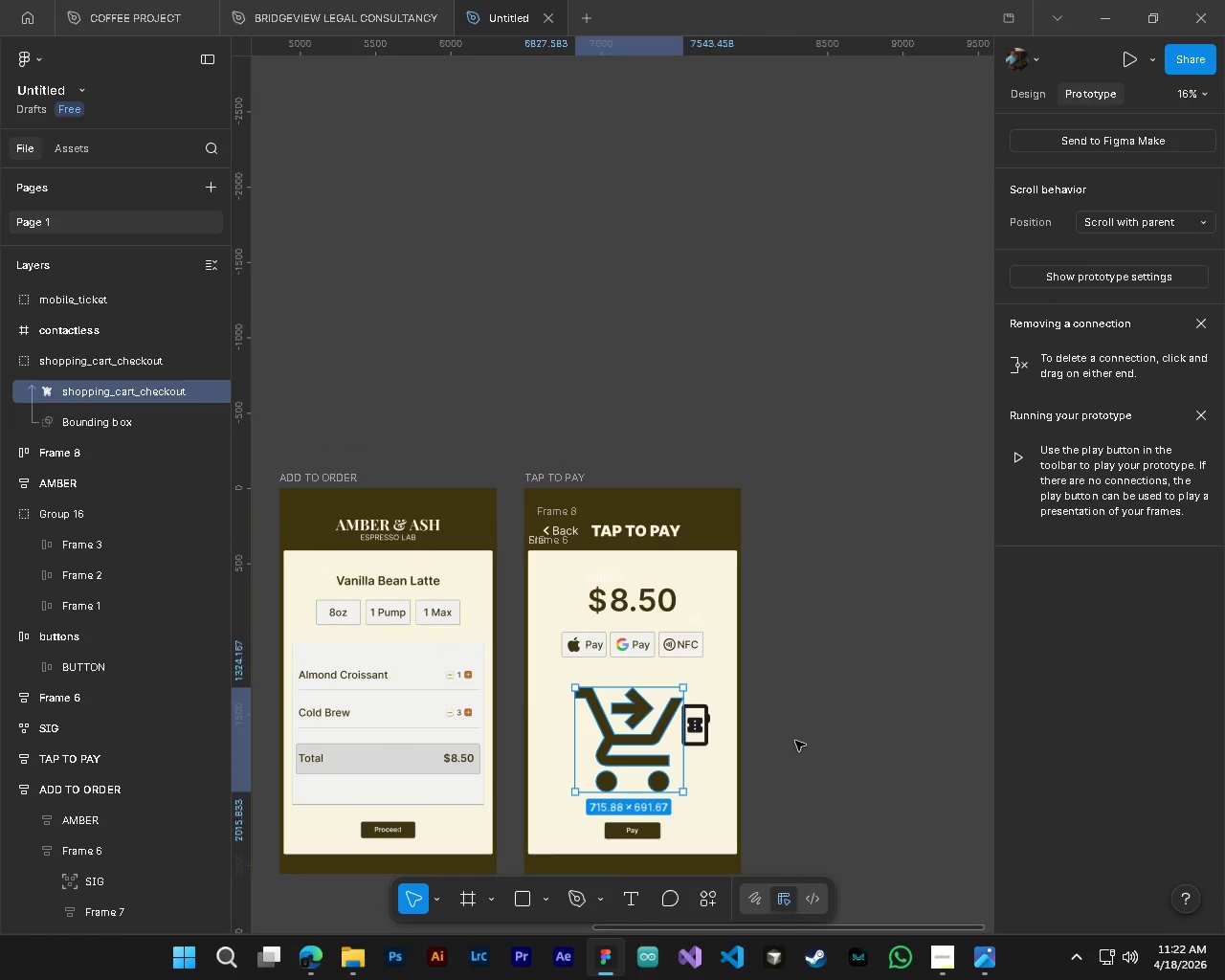 
key(Delete)
 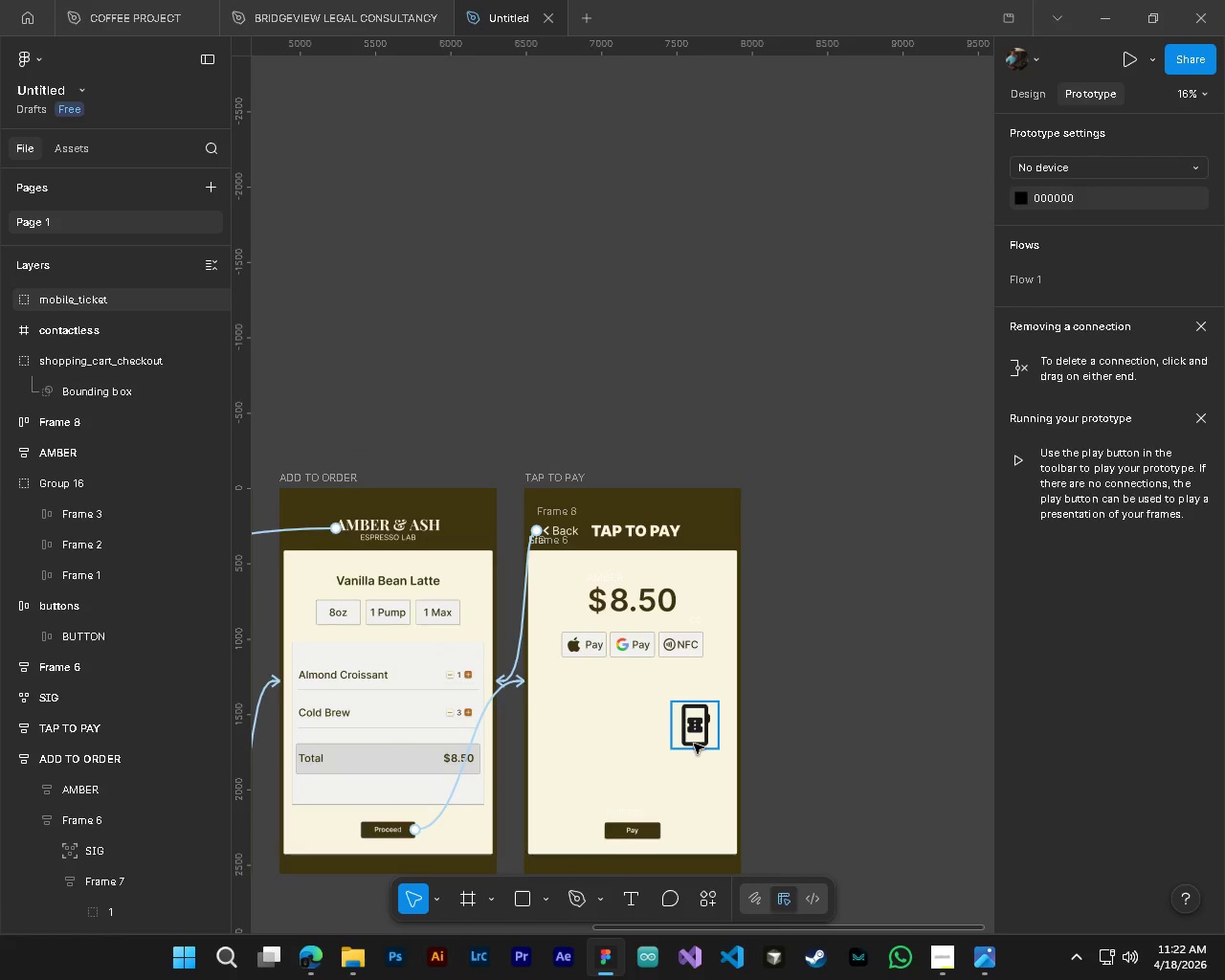 
left_click([694, 744])
 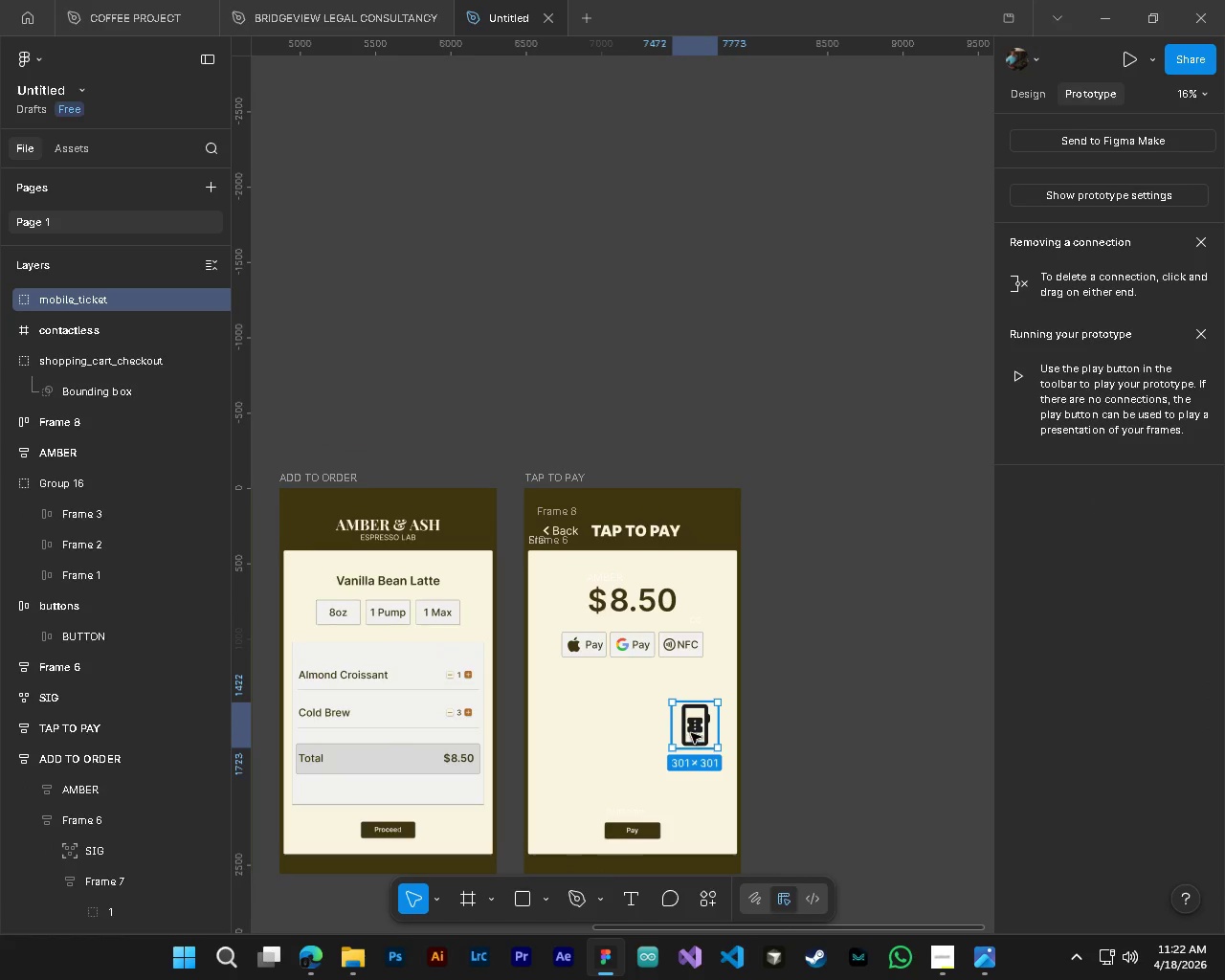 
left_click_drag(start_coordinate=[691, 733], to_coordinate=[632, 746])
 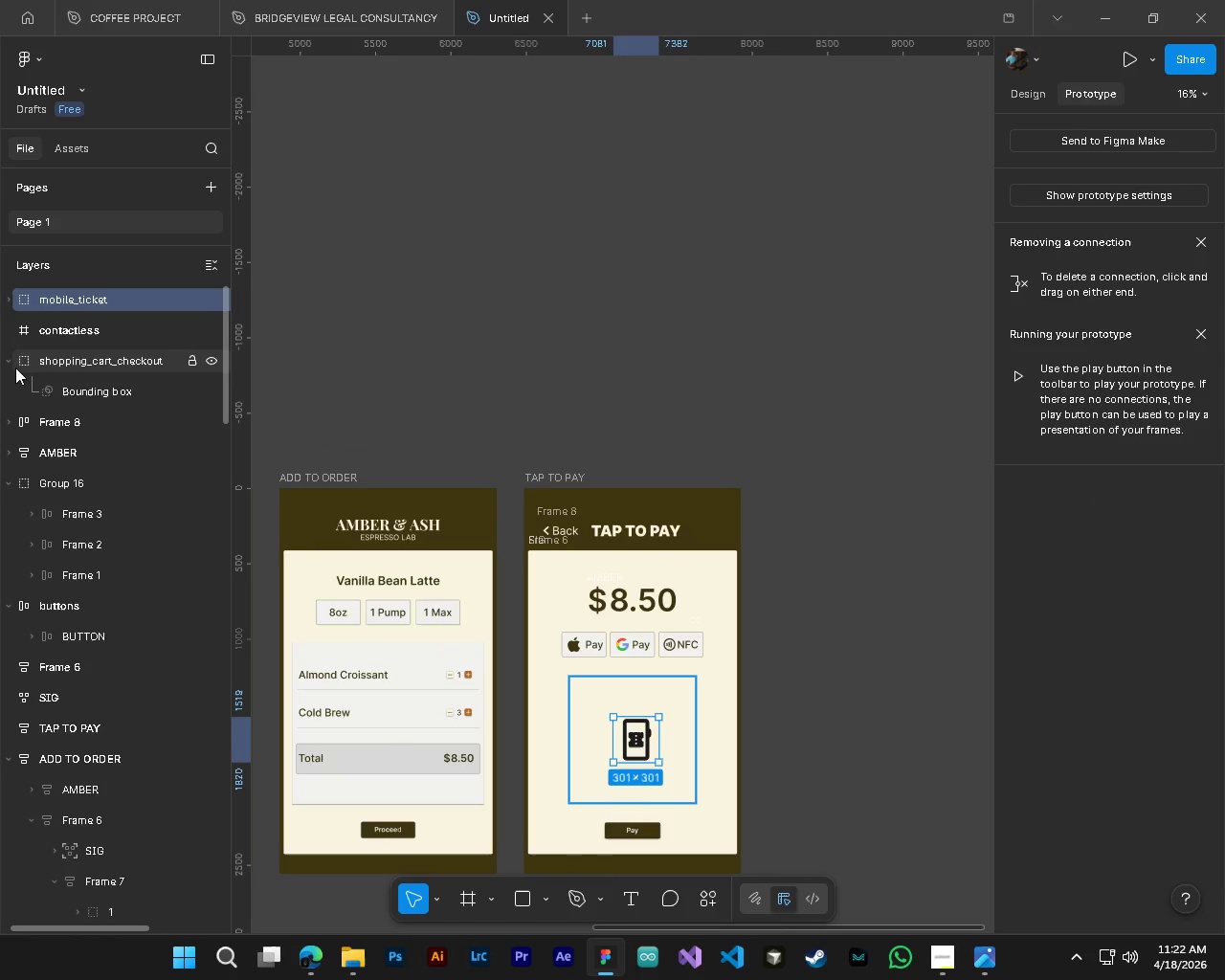 
left_click([11, 364])
 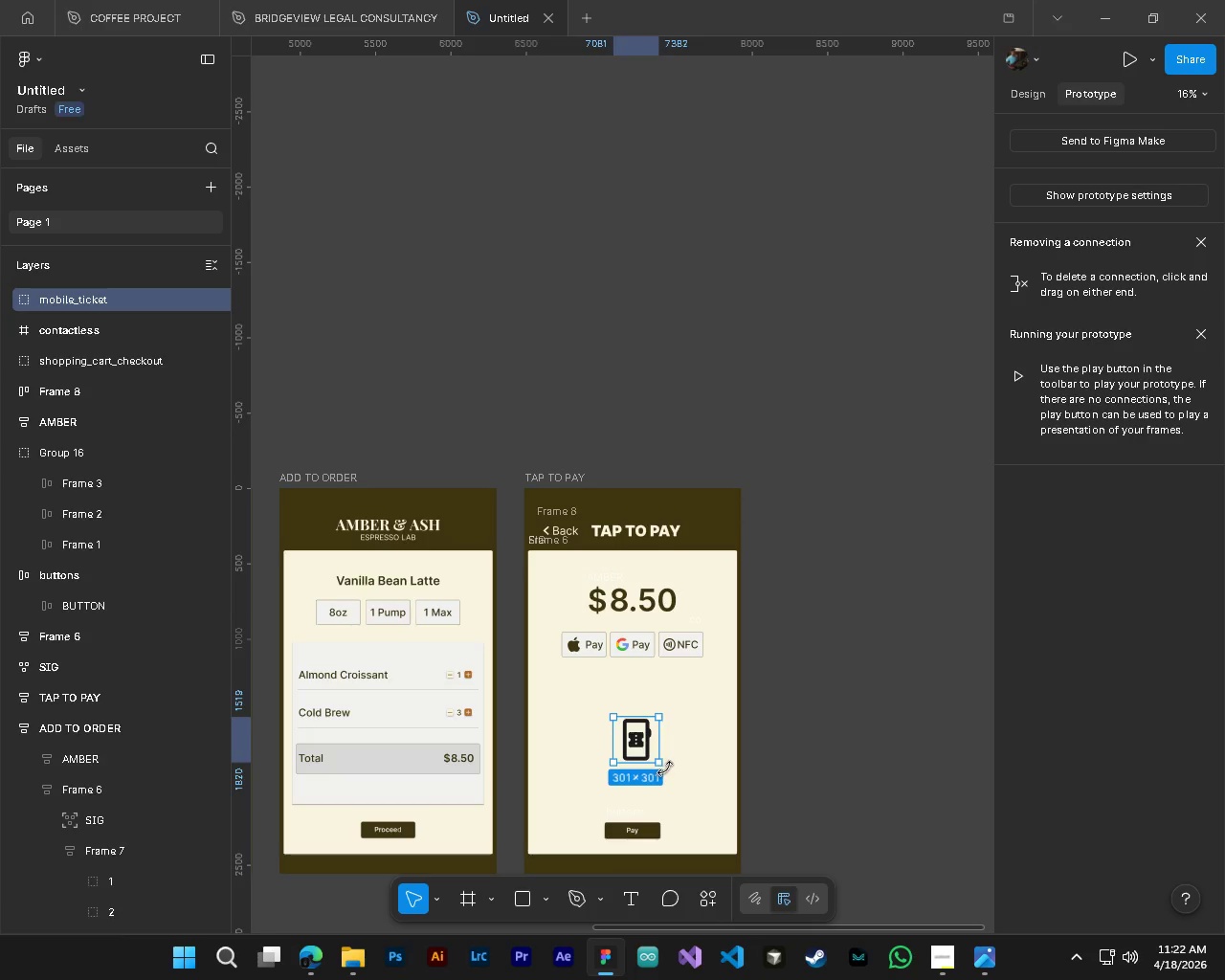 
left_click_drag(start_coordinate=[657, 766], to_coordinate=[732, 835])
 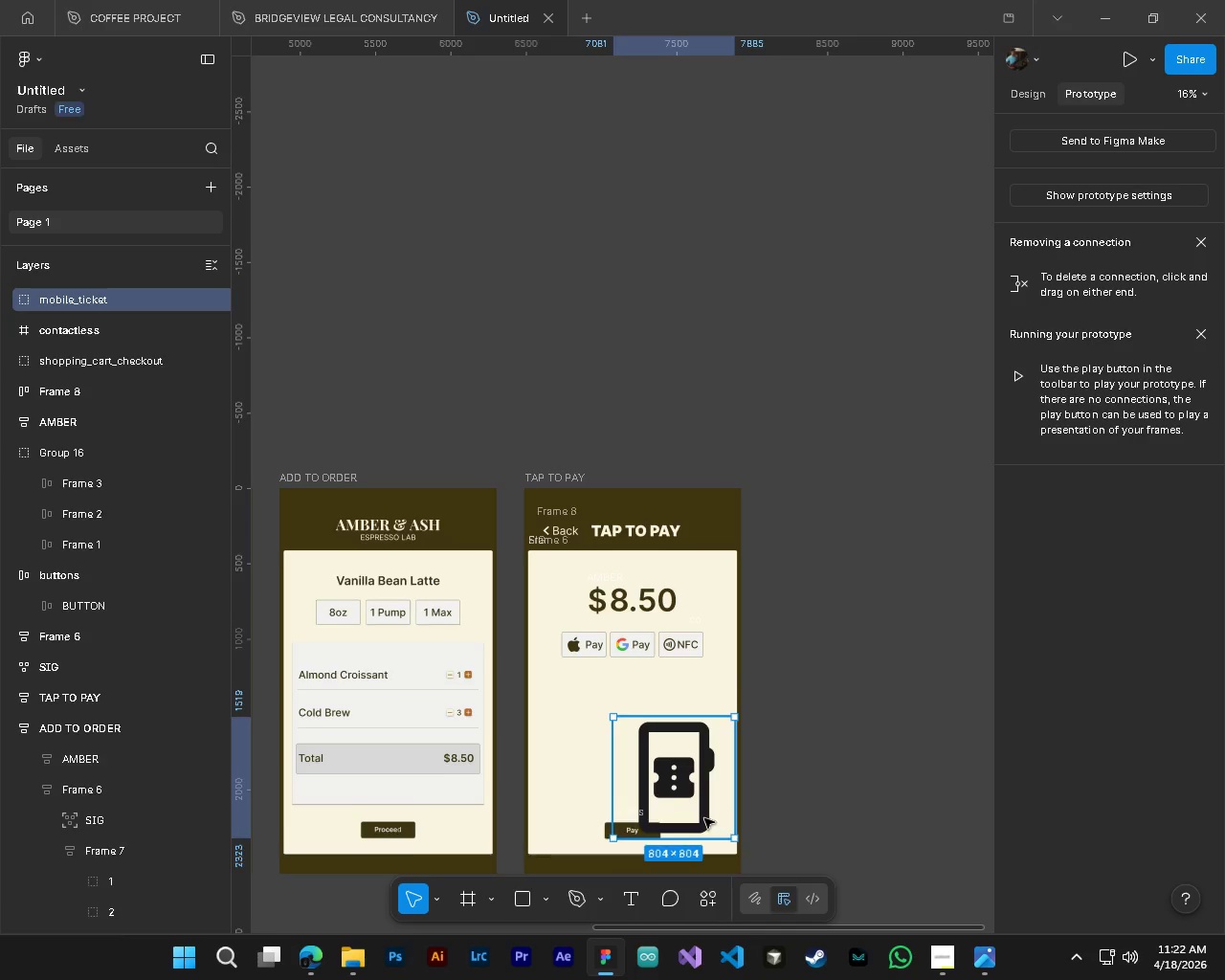 
hold_key(key=ControlLeft, duration=0.56)
hold_key(key=AltLeft, duration=0.48)
scroll: coordinate [685, 576], scroll_direction: none, amount: 0.0
 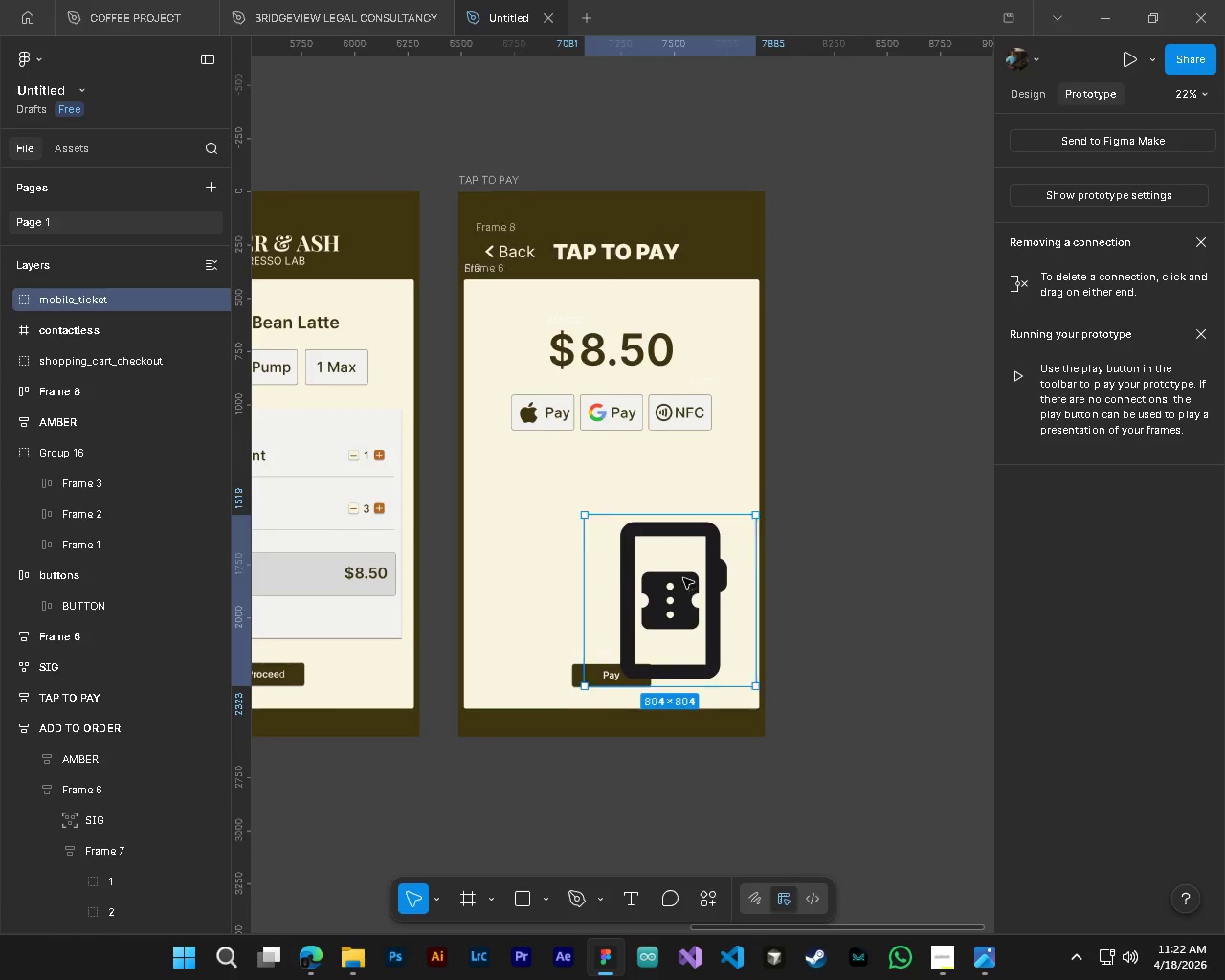 
scroll: coordinate [683, 578], scroll_direction: up, amount: 3.0
 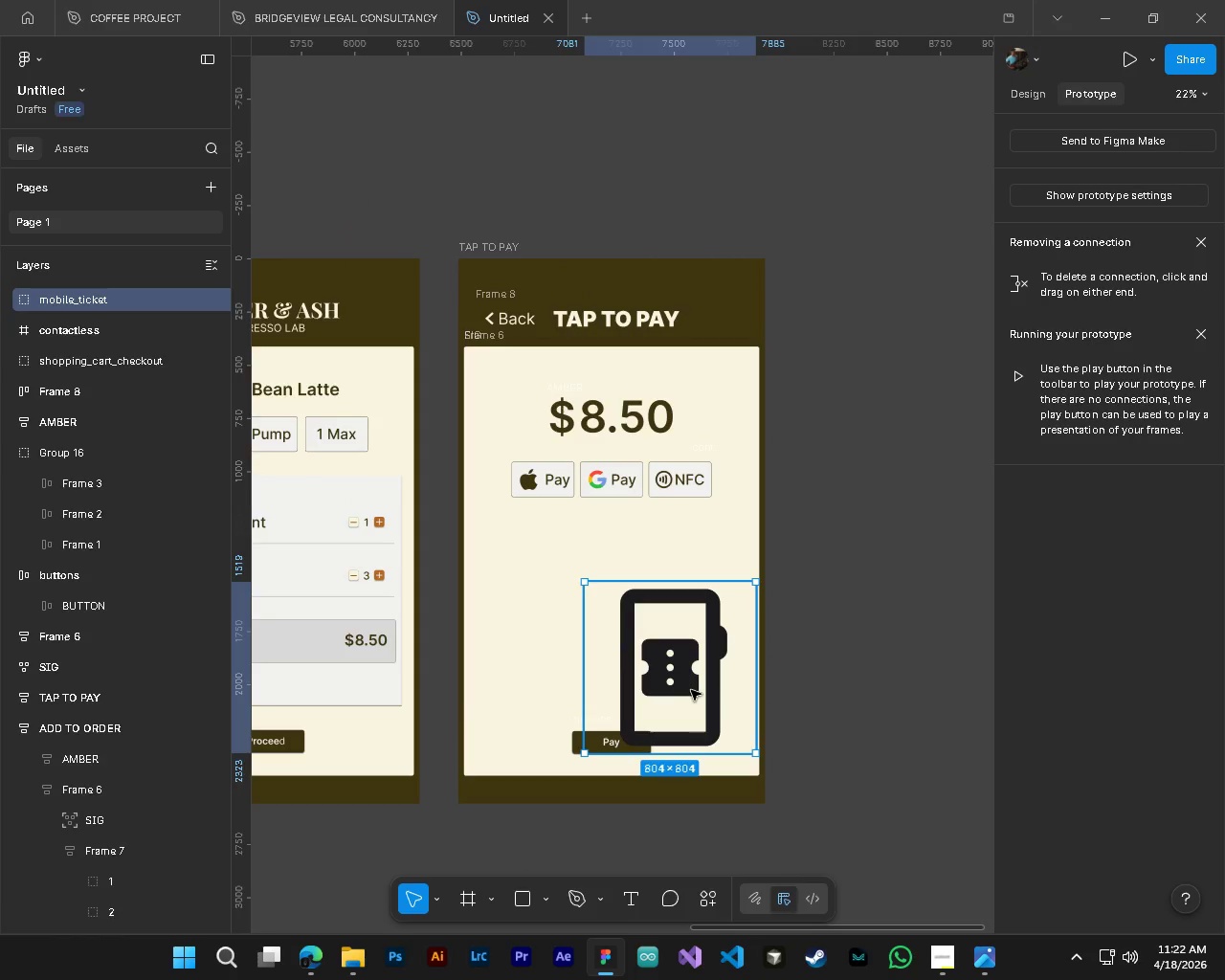 
left_click_drag(start_coordinate=[685, 688], to_coordinate=[627, 636])
 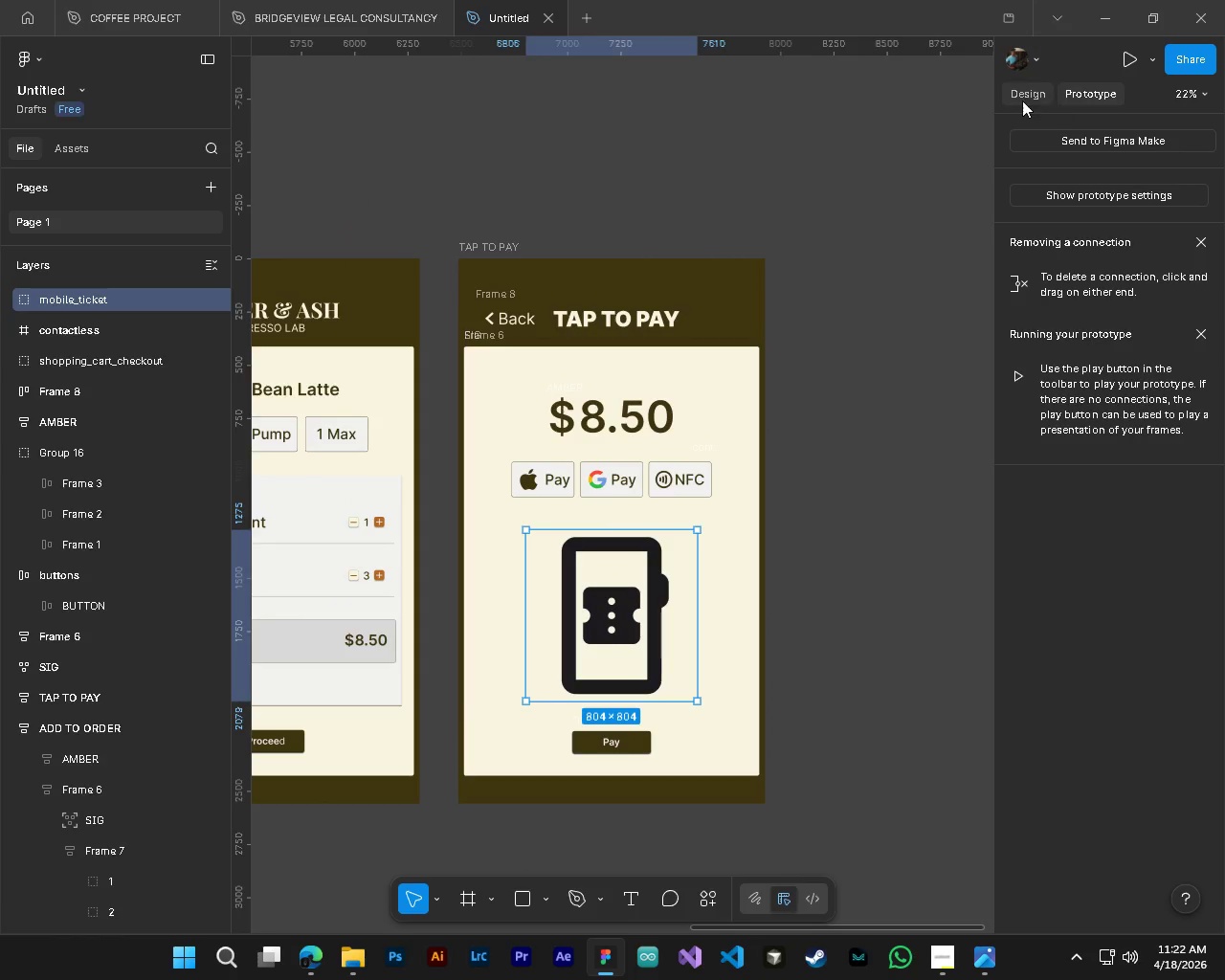 
left_click([1015, 100])
 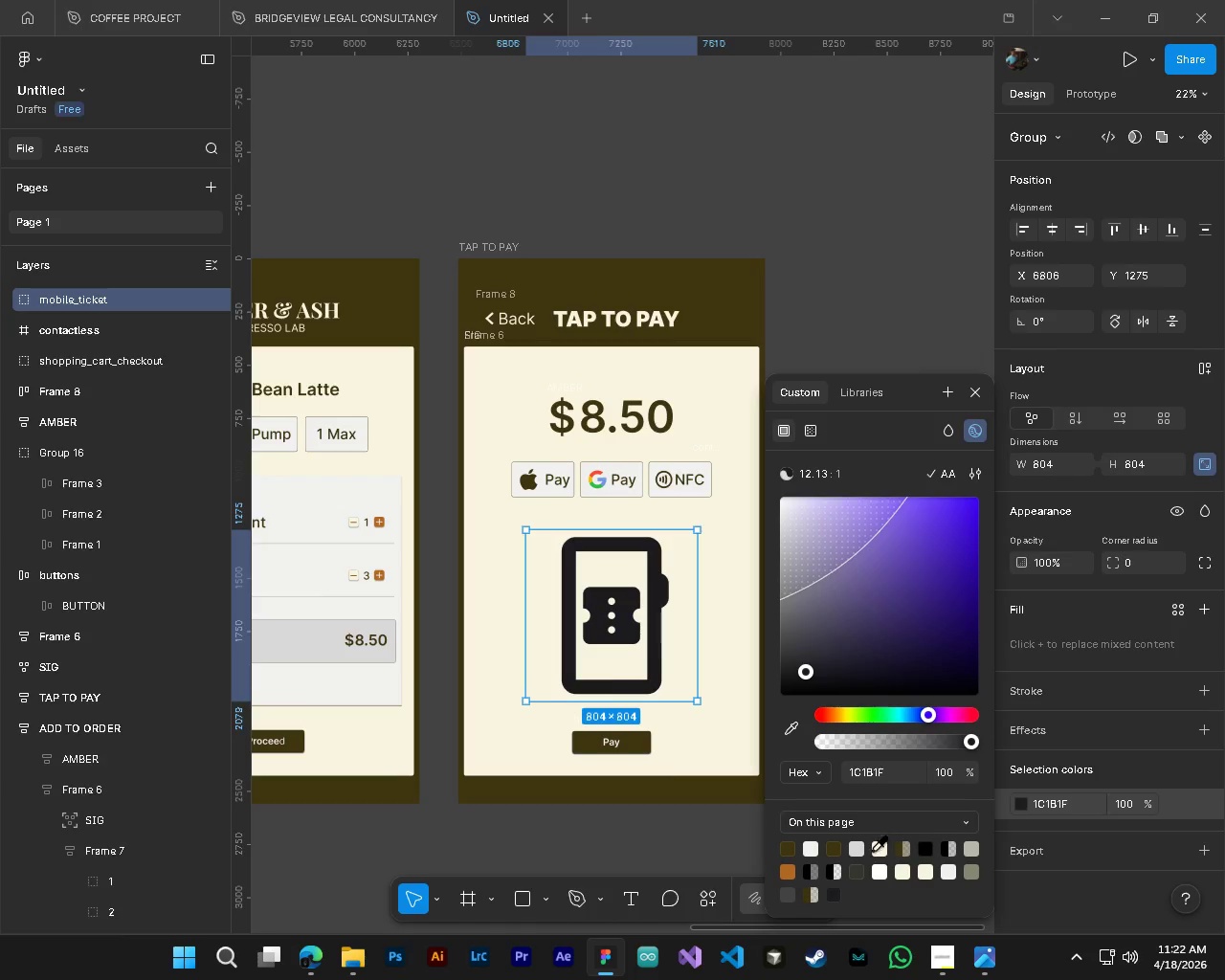 
left_click([828, 849])
 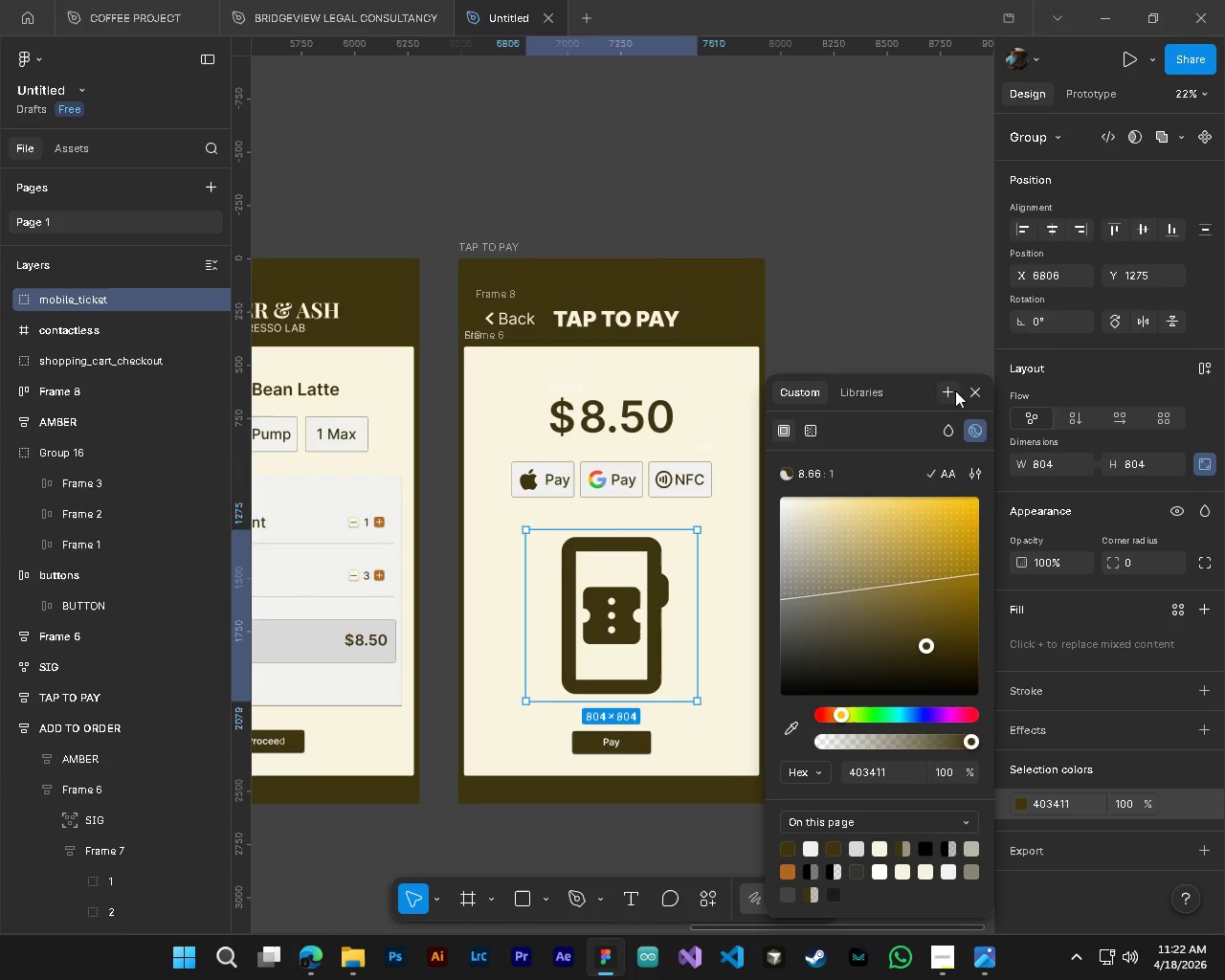 
left_click([973, 390])
 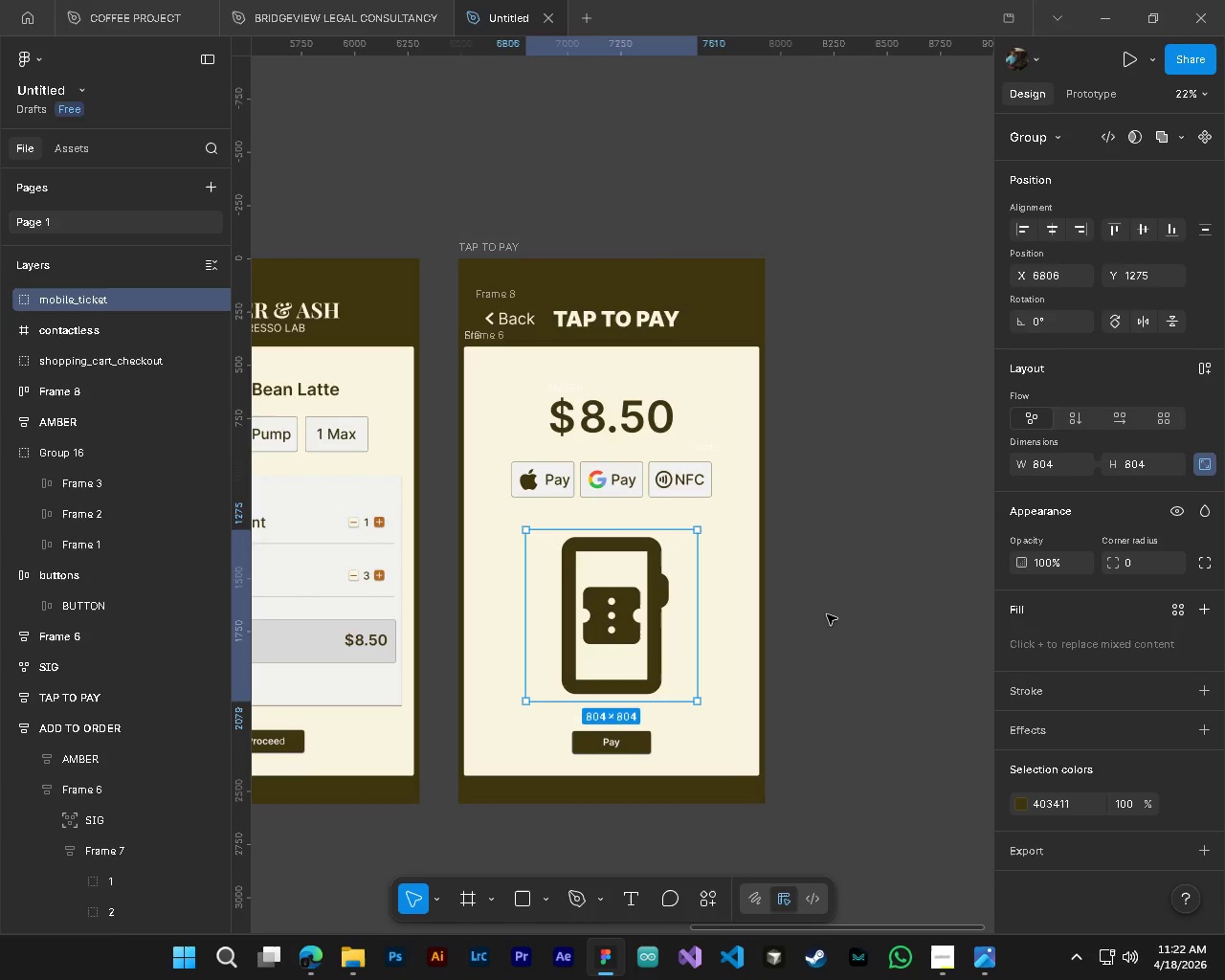 
left_click([823, 615])
 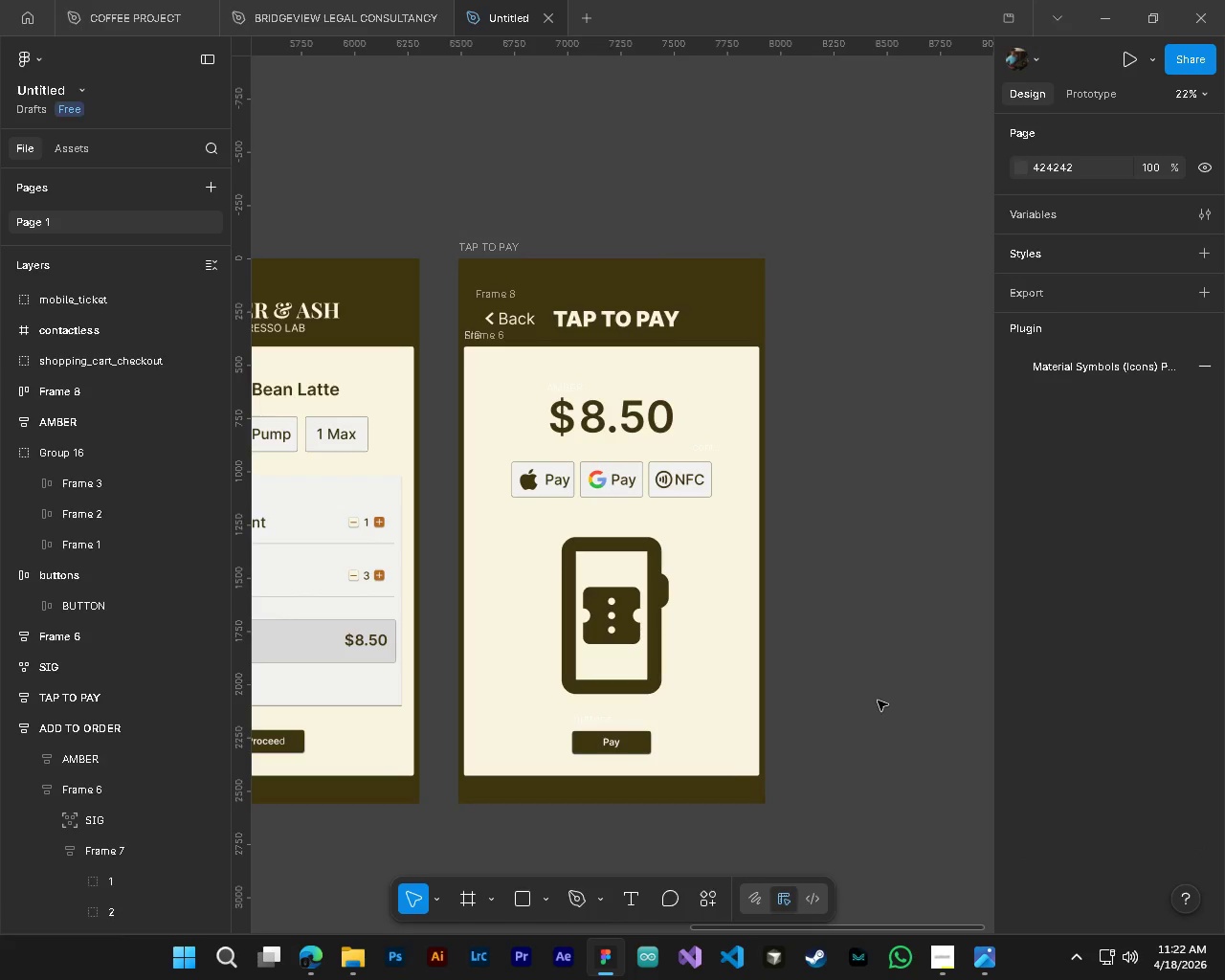 
hold_key(key=ControlLeft, duration=0.38)
 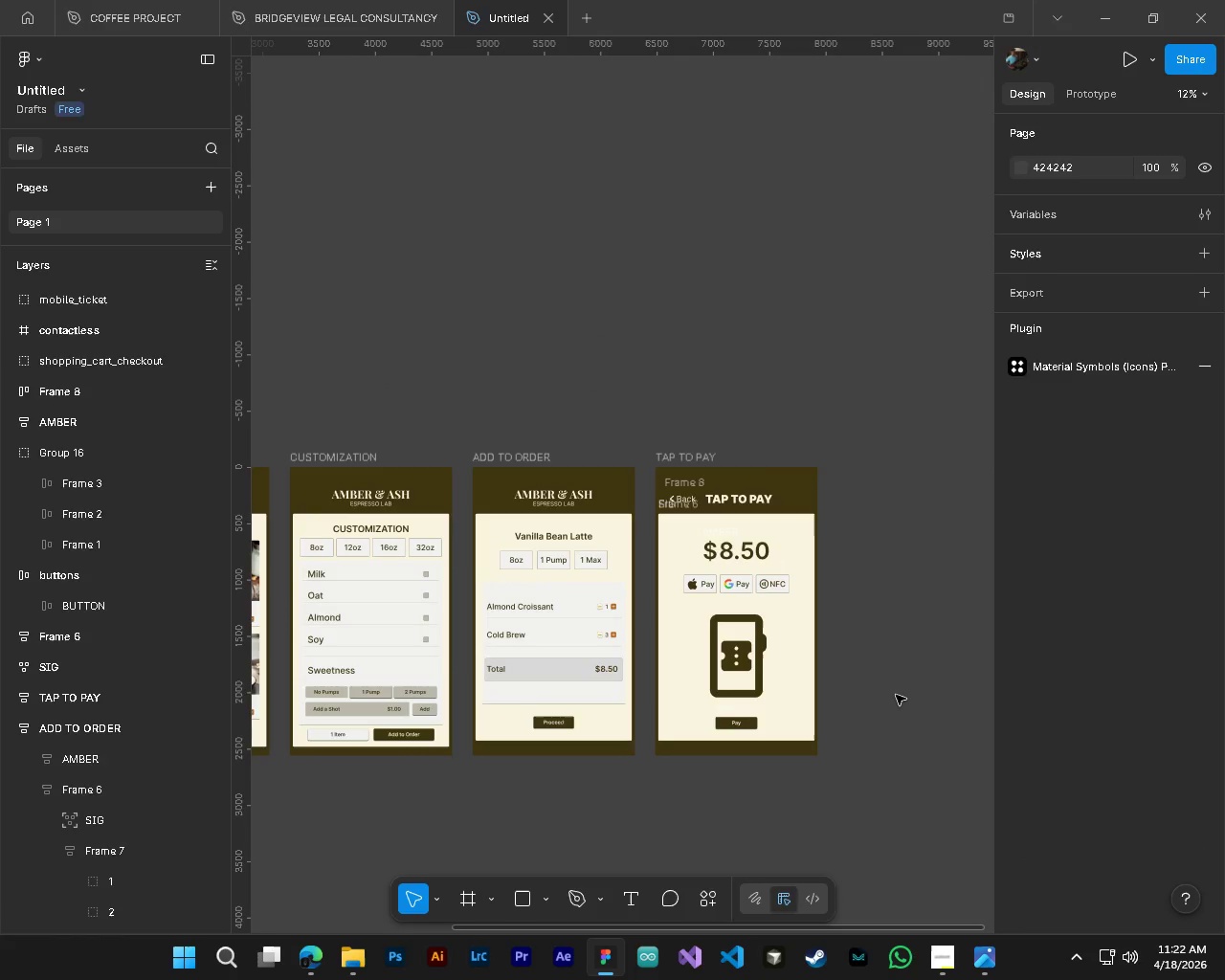 
key(Alt+Control+AltLeft)
 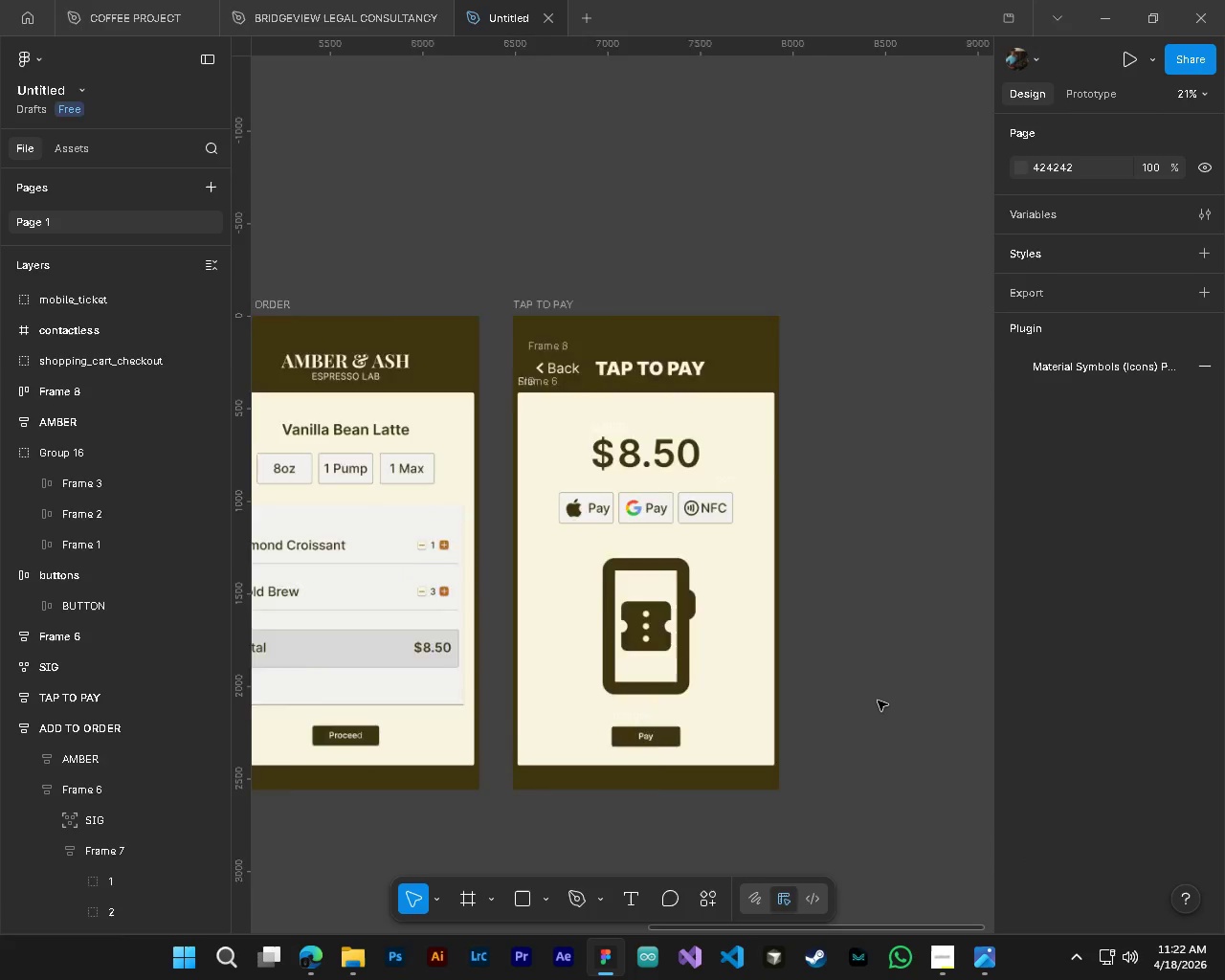 
scroll: coordinate [878, 701], scroll_direction: down, amount: 5.0
 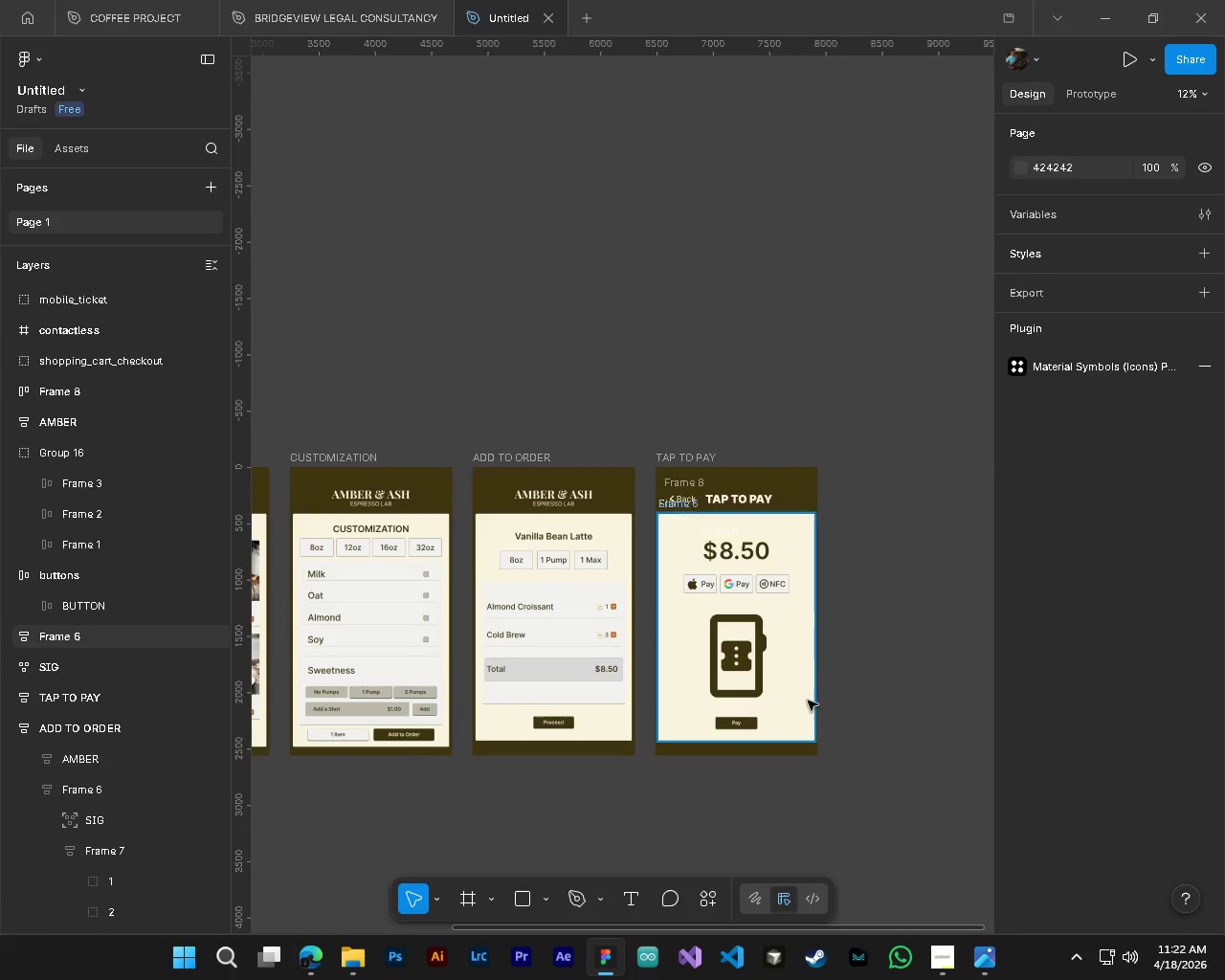 
hold_key(key=AltLeft, duration=0.66)
hold_key(key=ControlLeft, duration=0.61)
scroll: coordinate [803, 562], scroll_direction: up, amount: 4.0
 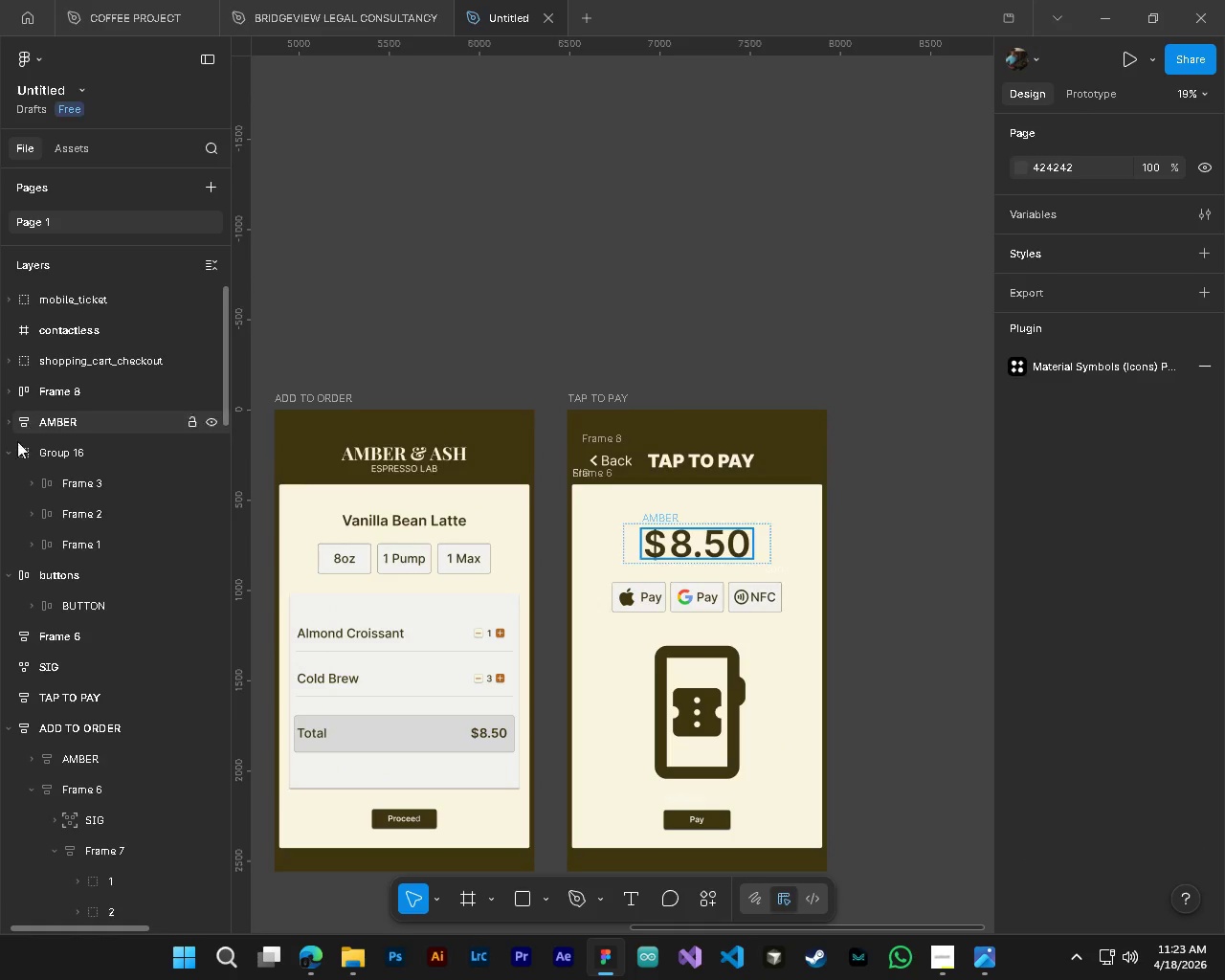 
left_click([1, 449])
 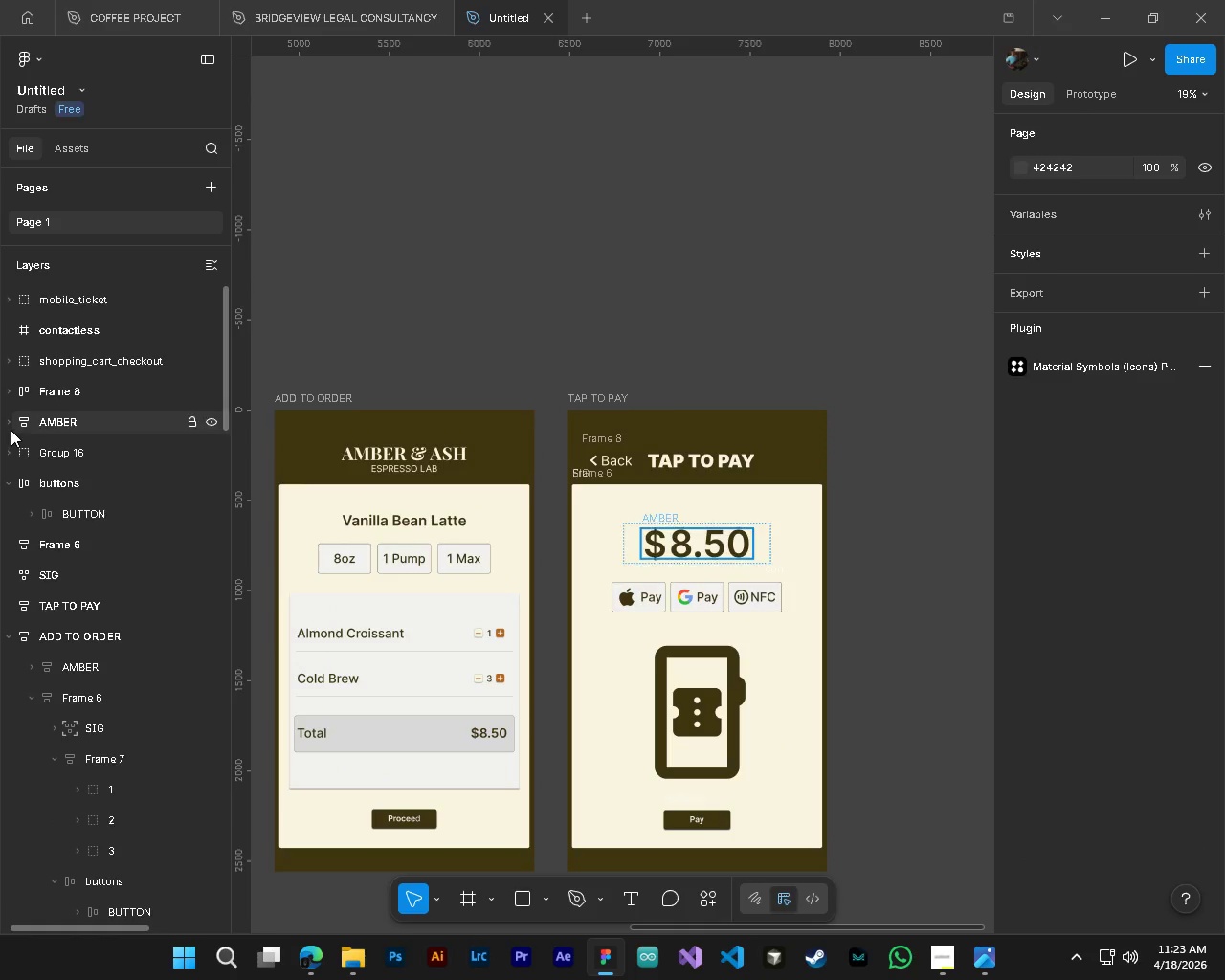 
left_click([11, 430])
 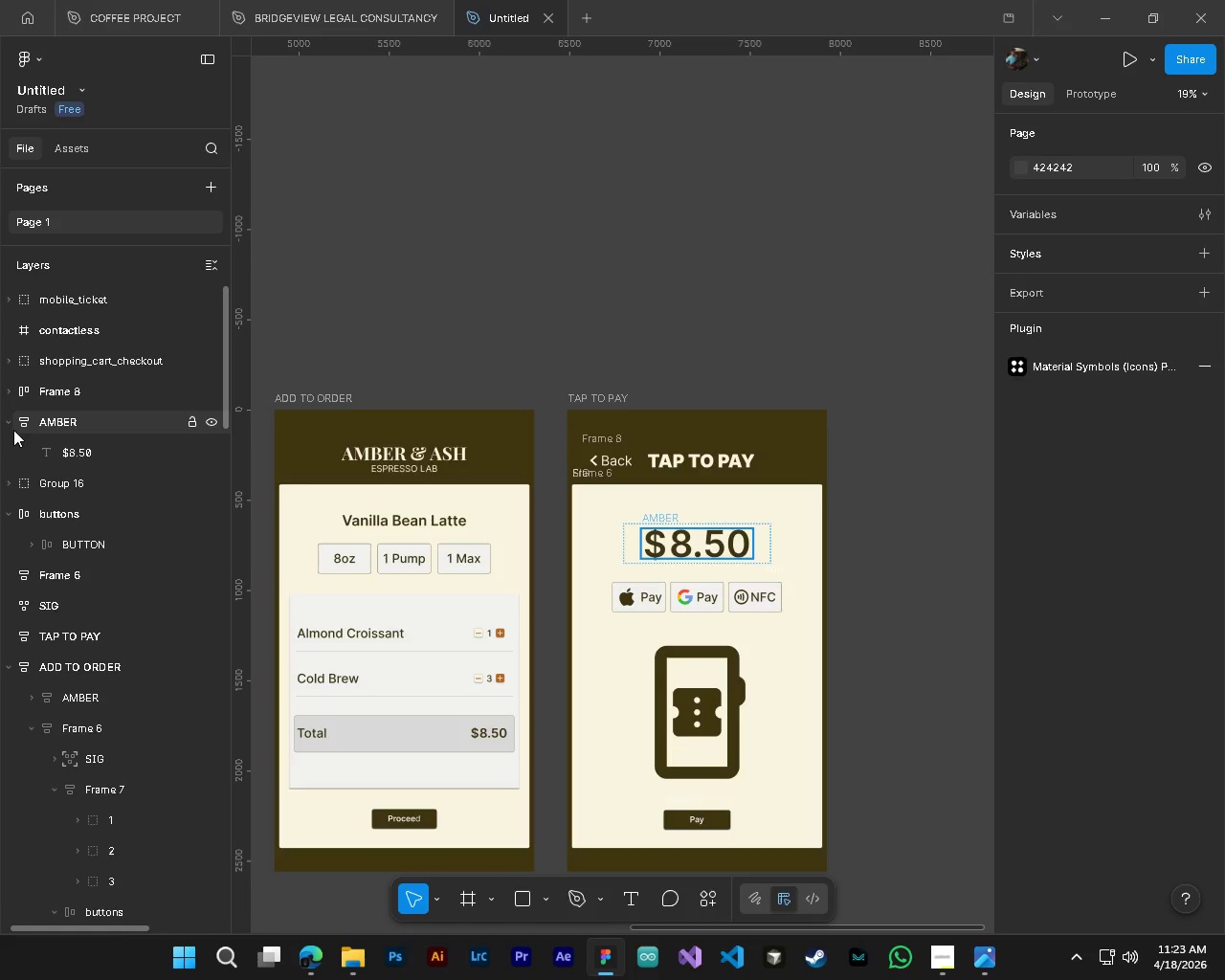 
double_click([13, 430])
 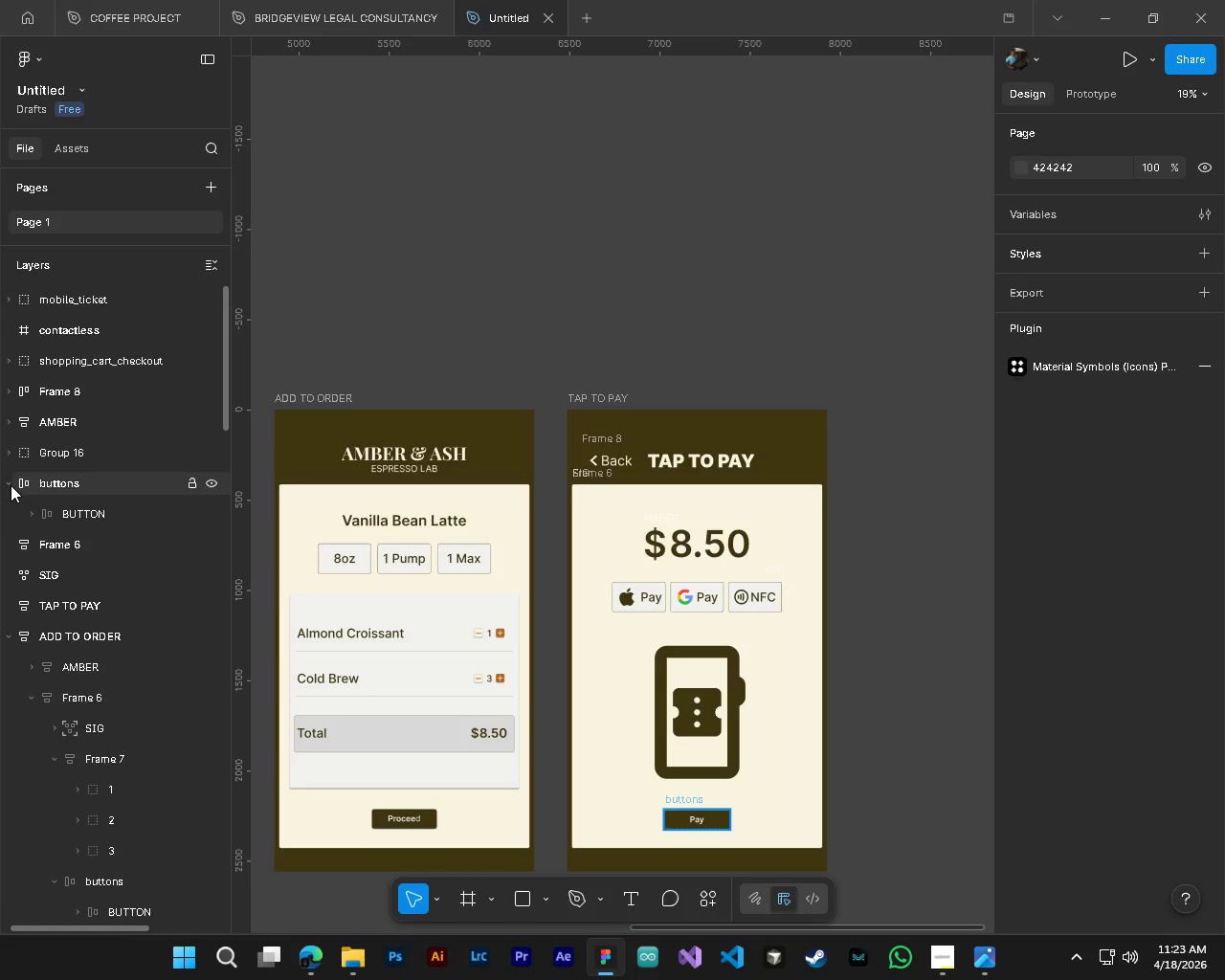 
left_click([11, 485])
 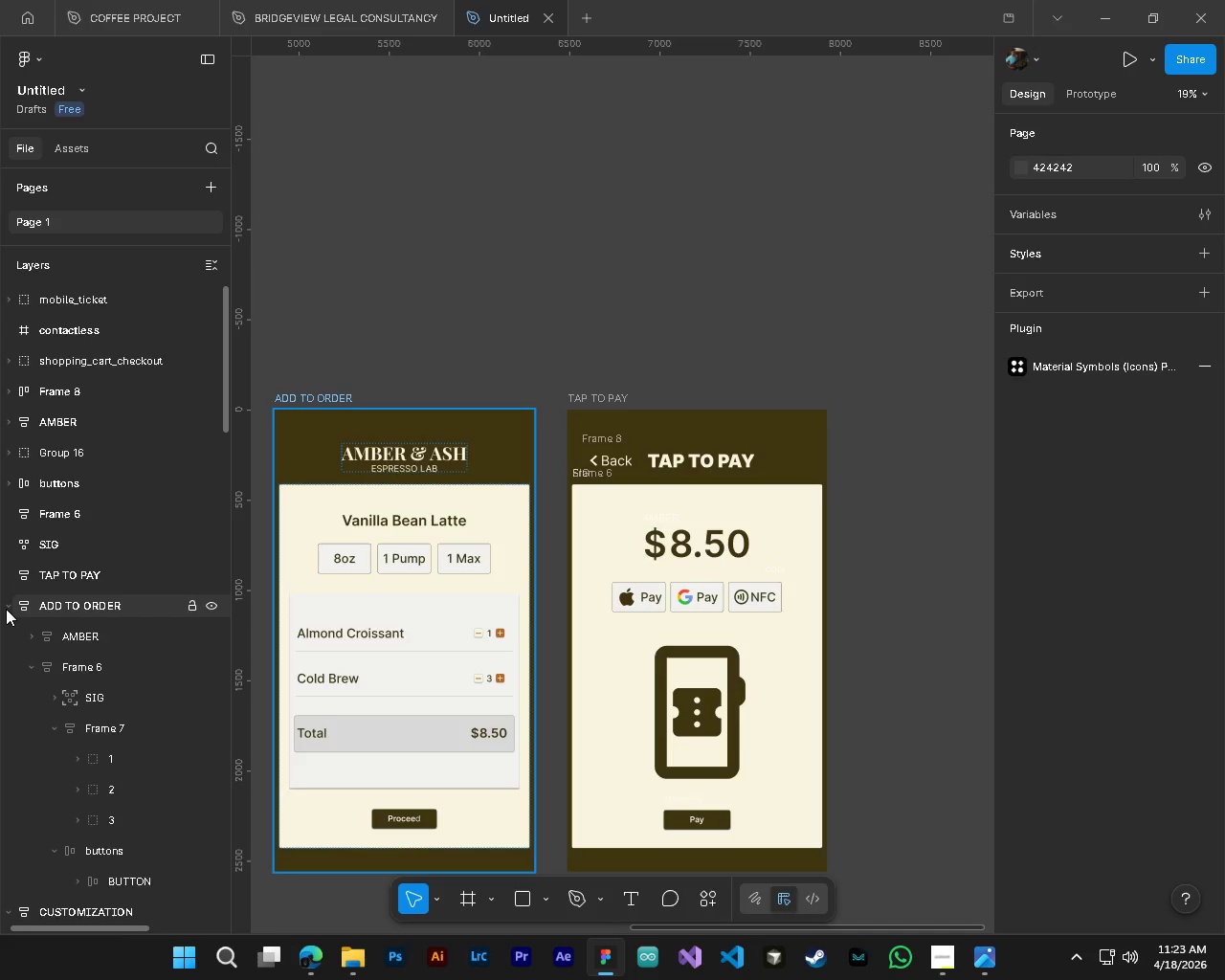 
left_click([6, 609])
 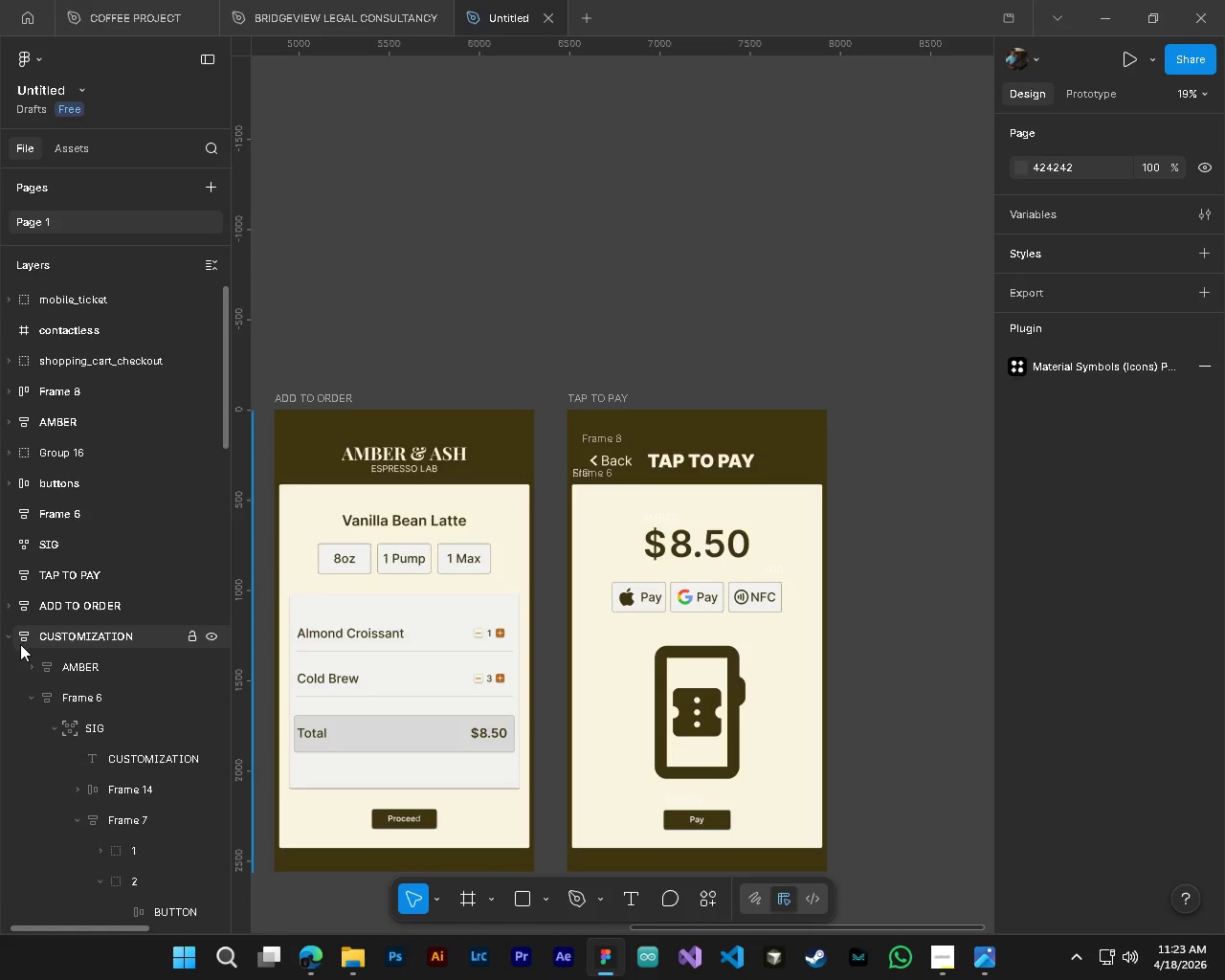 
left_click([13, 644])
 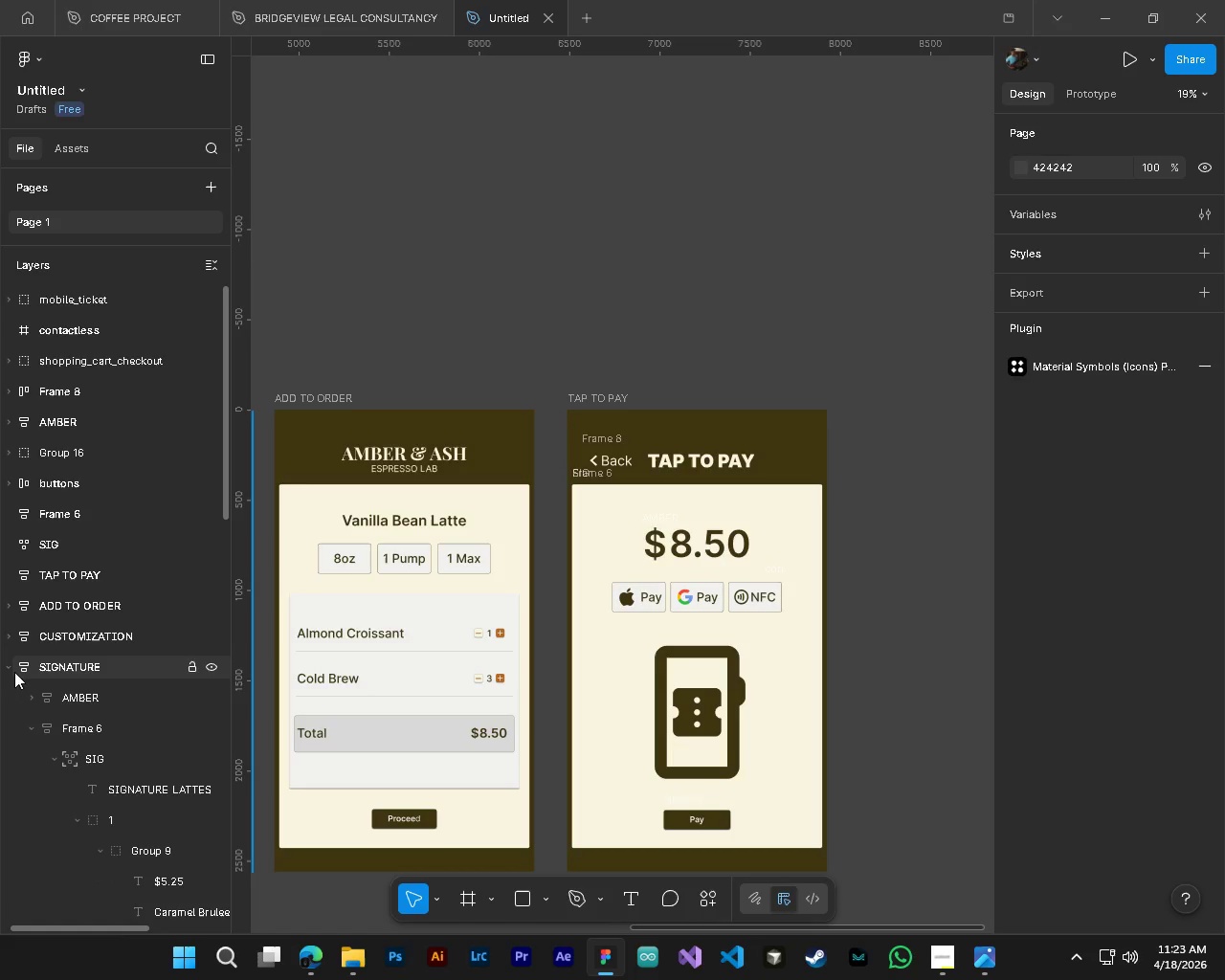 
left_click([11, 669])
 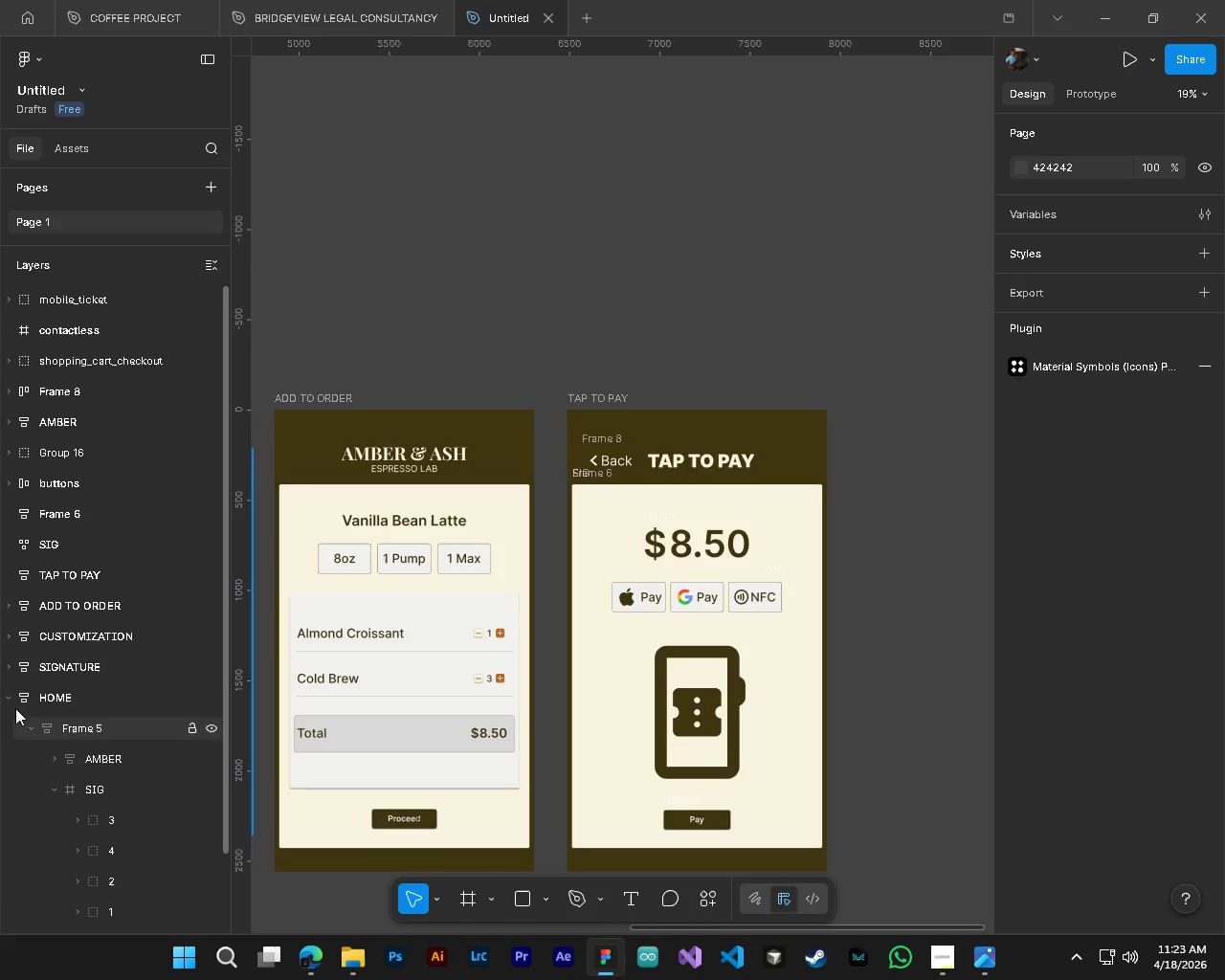 
left_click([11, 702])
 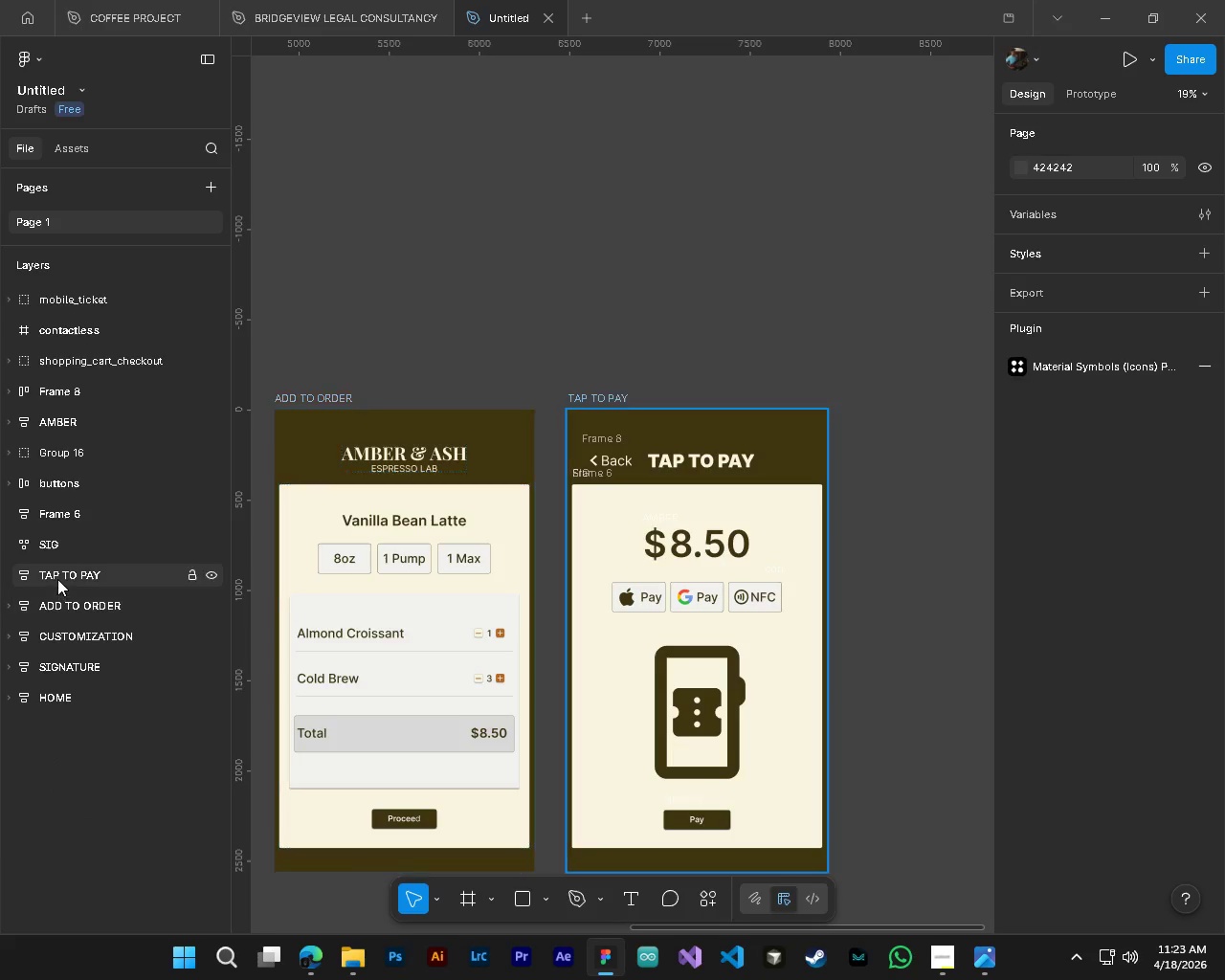 
left_click([57, 579])
 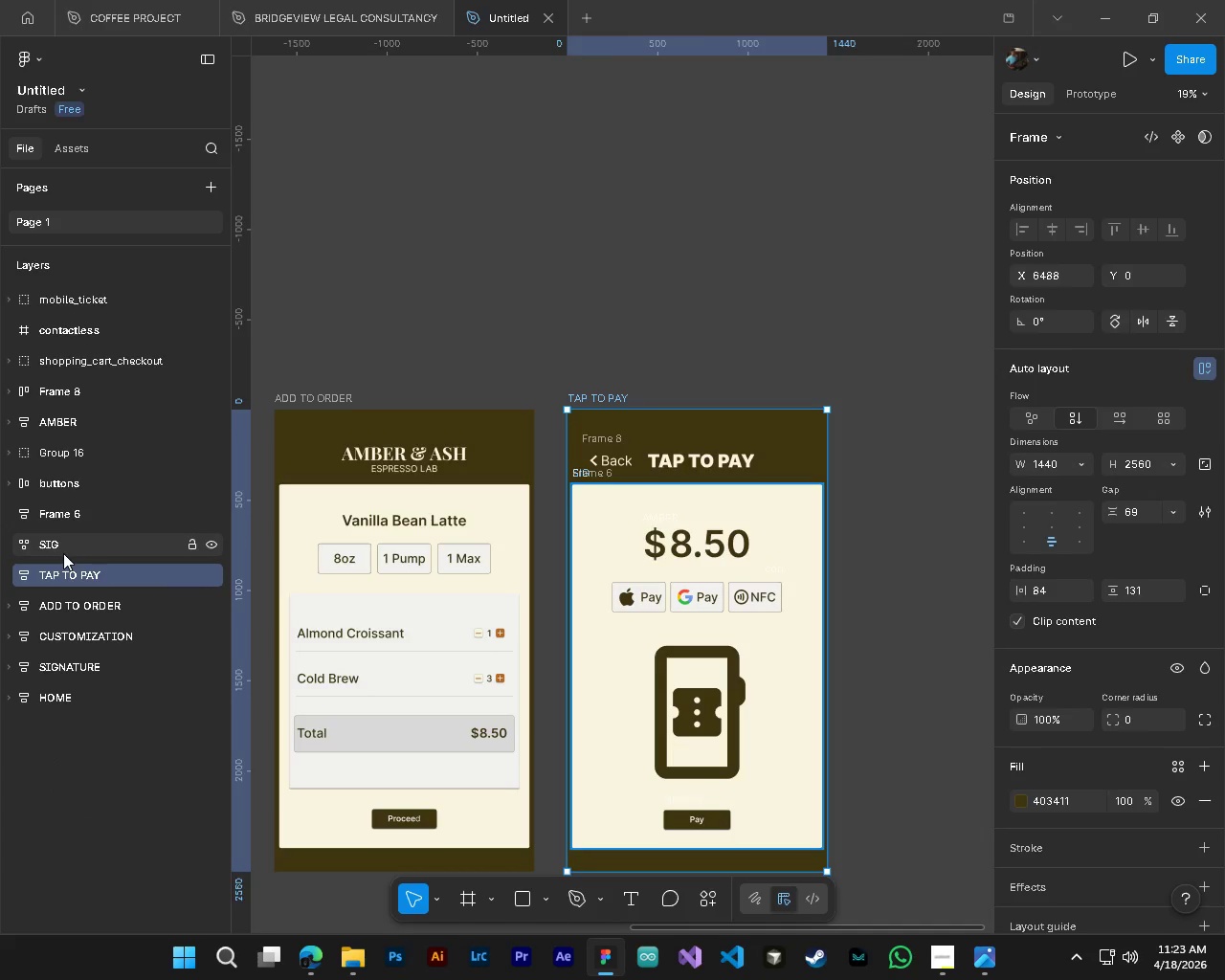 
left_click([63, 553])
 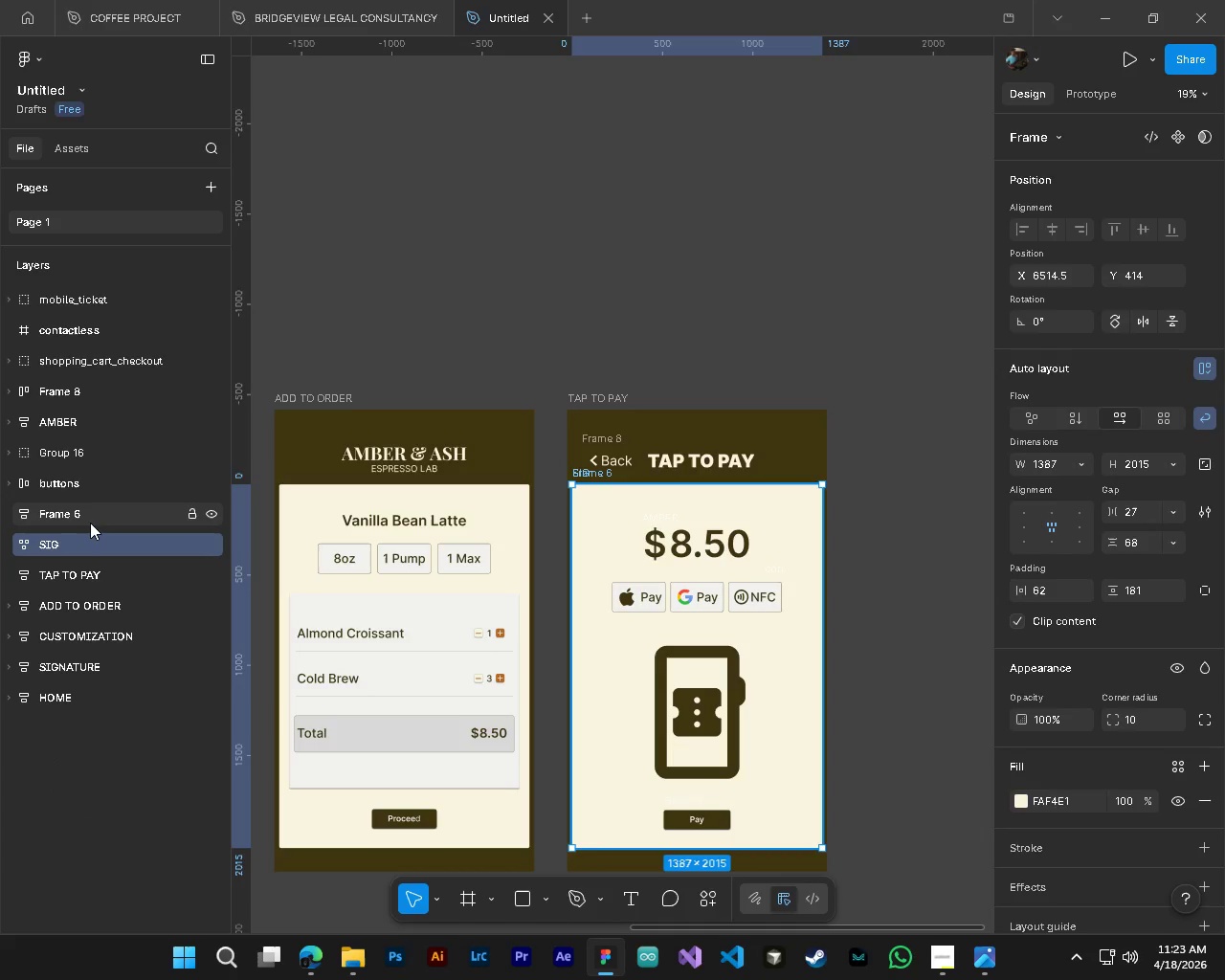 
left_click([90, 523])
 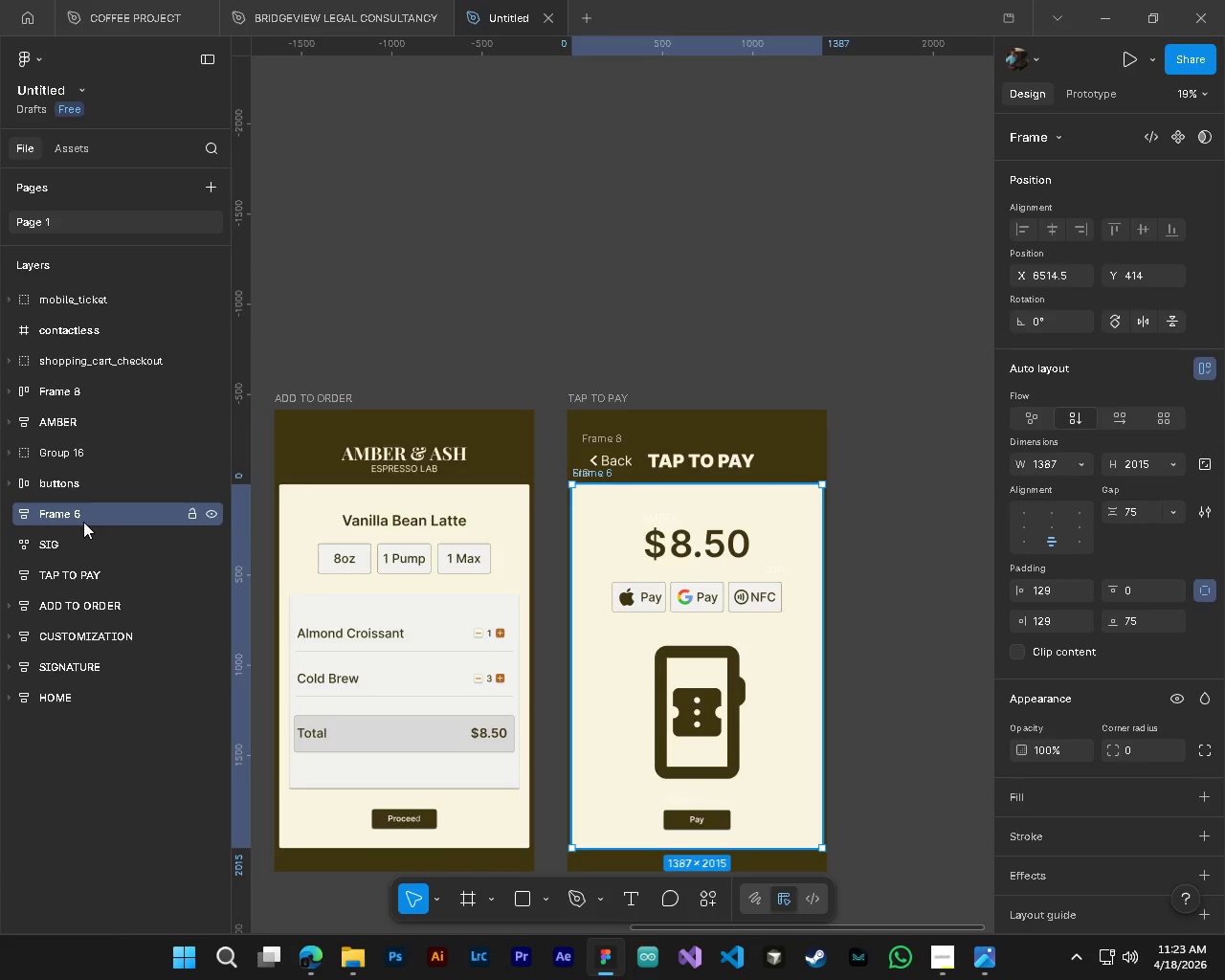 
left_click([78, 489])
 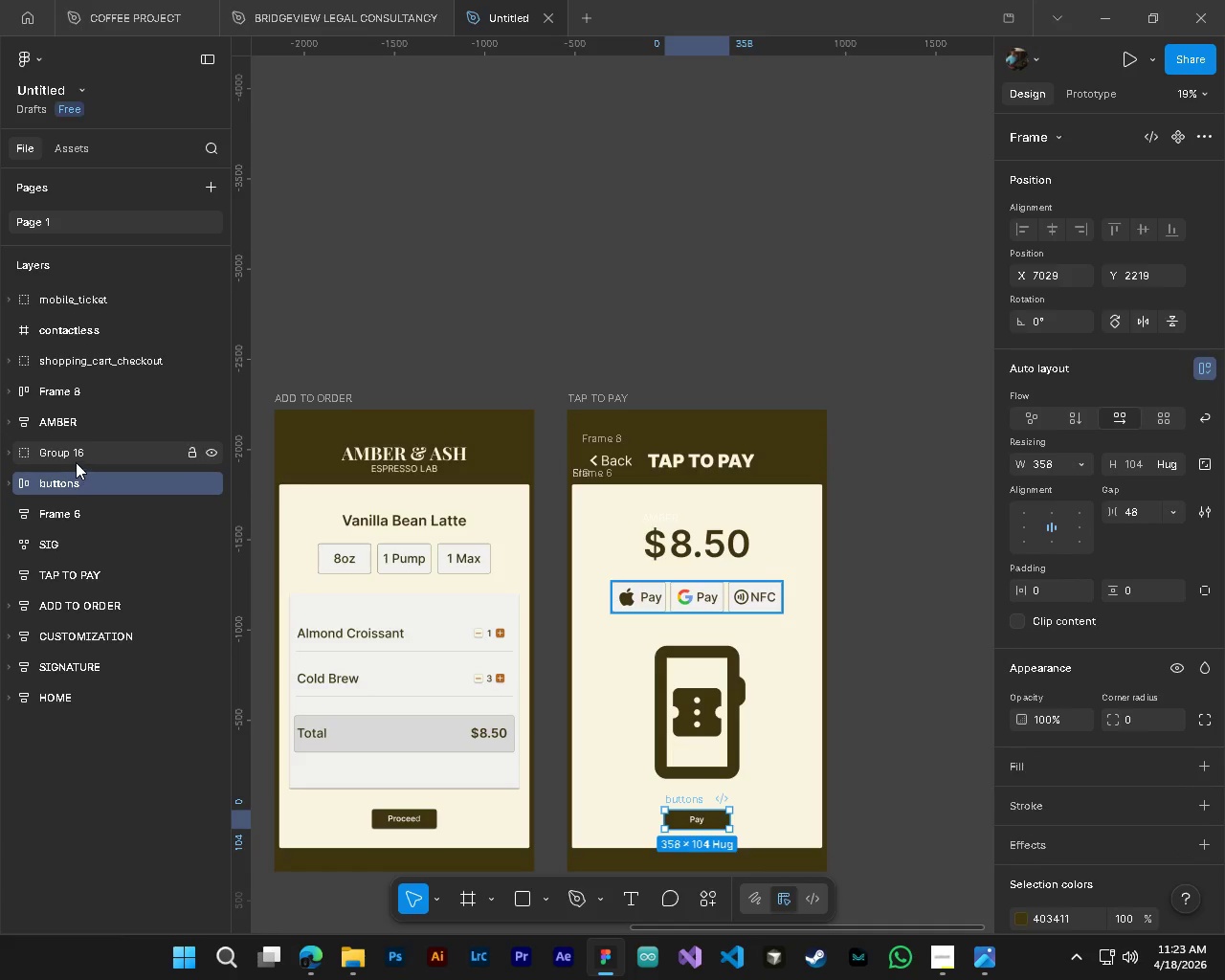 
left_click([76, 462])
 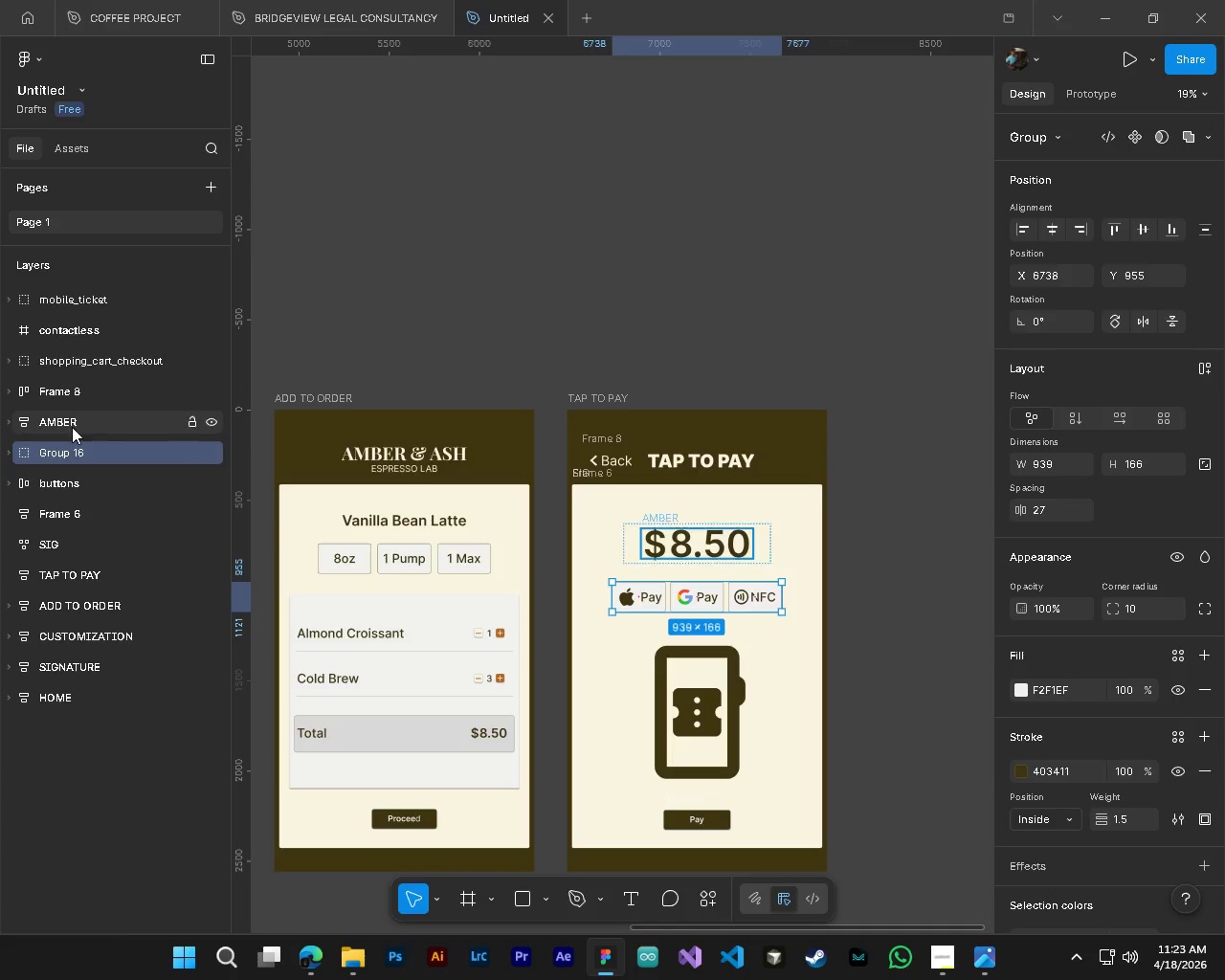 
left_click([72, 427])
 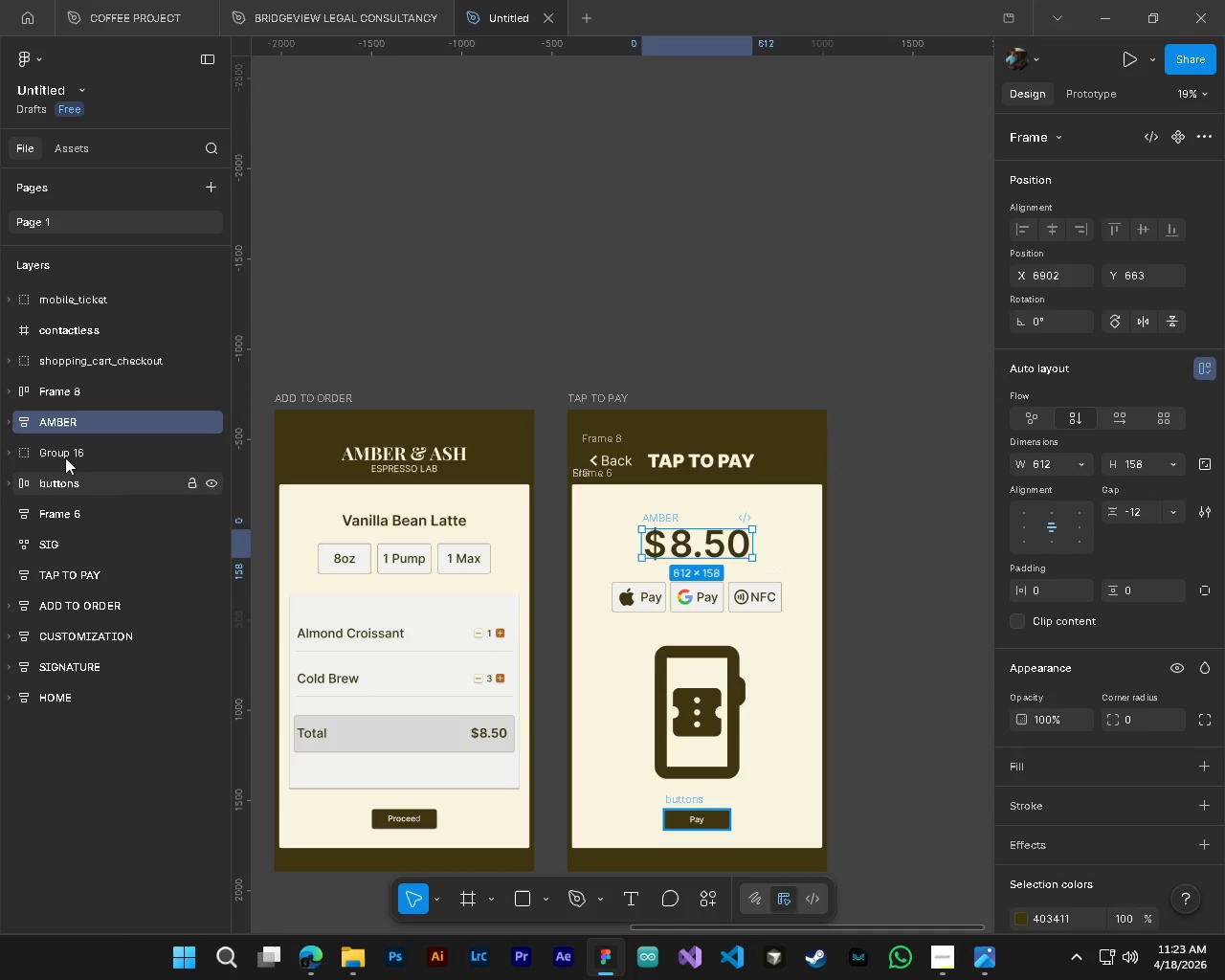 
hold_key(key=ControlLeft, duration=3.66)
left_click([65, 455])
 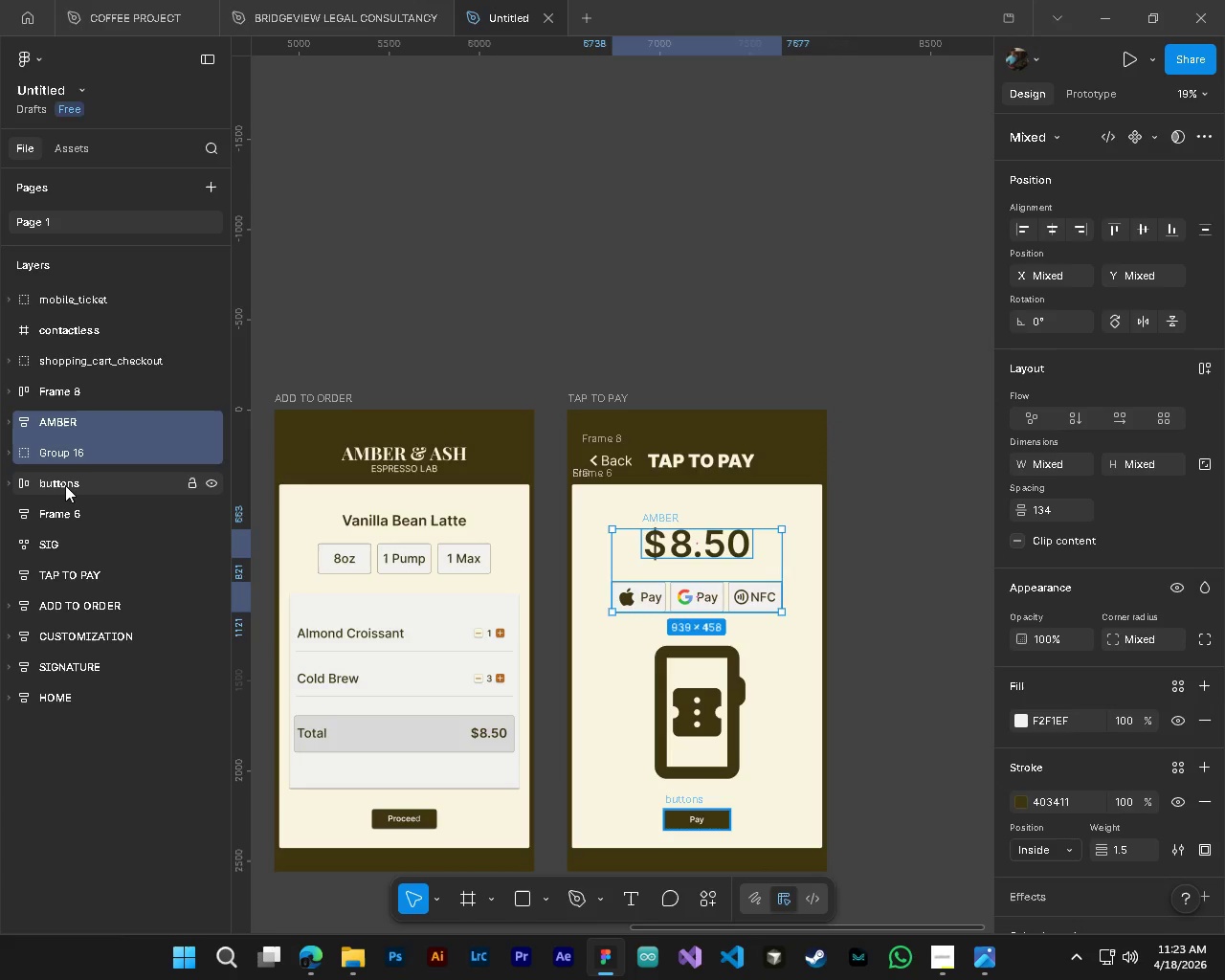 
hold_key(key=ControlLeft, duration=1.62)
 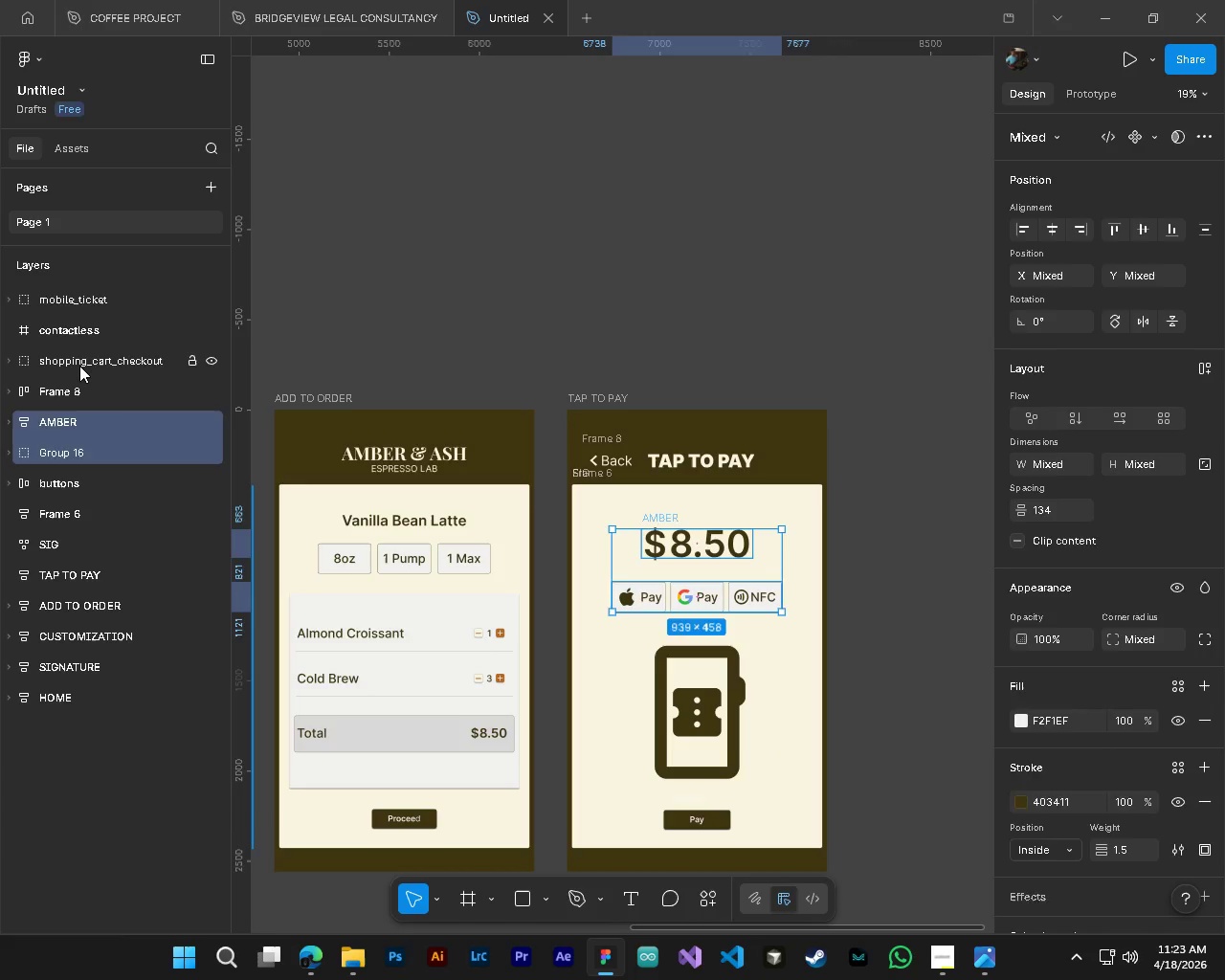 
left_click([79, 366])
 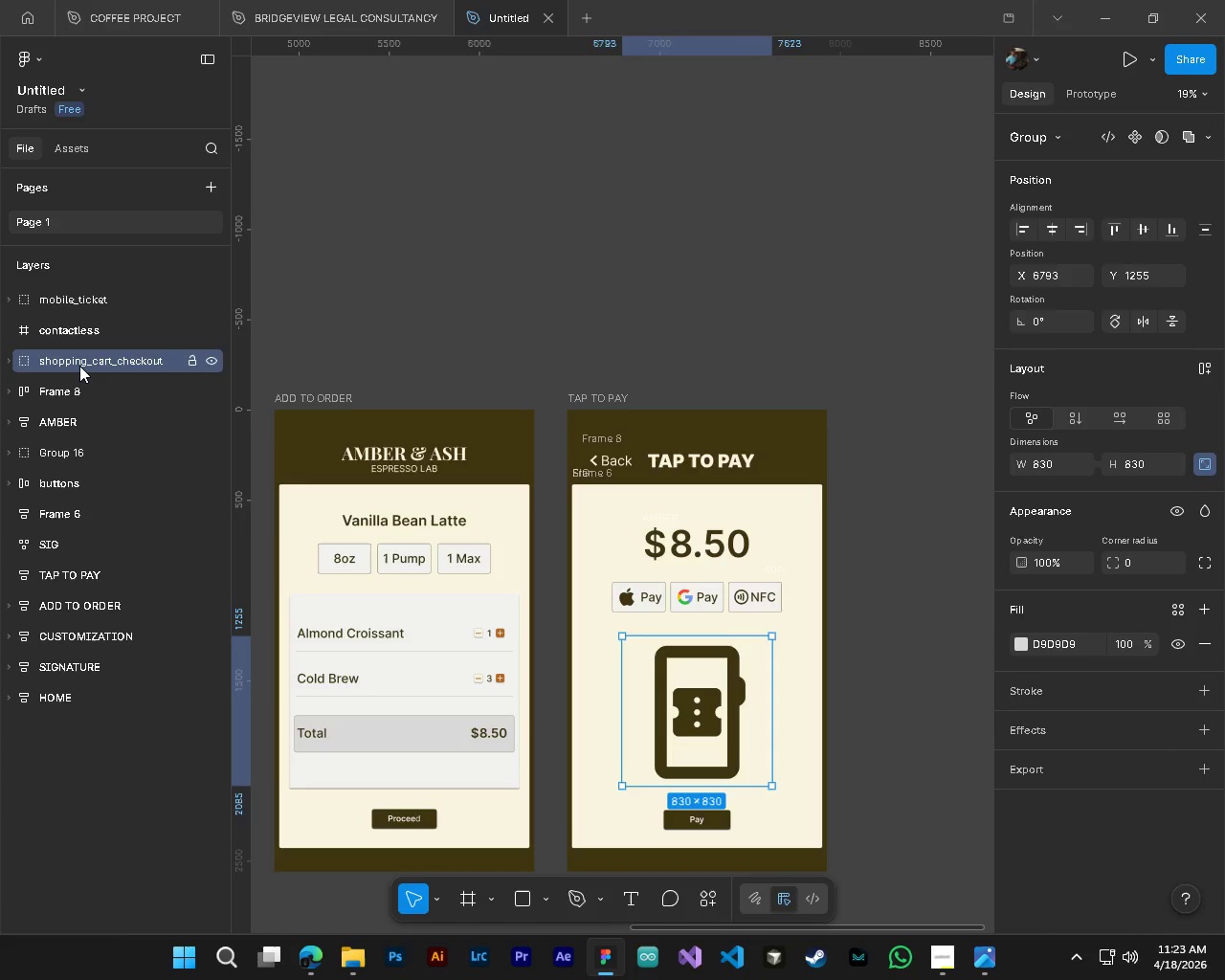 
key(Delete)
 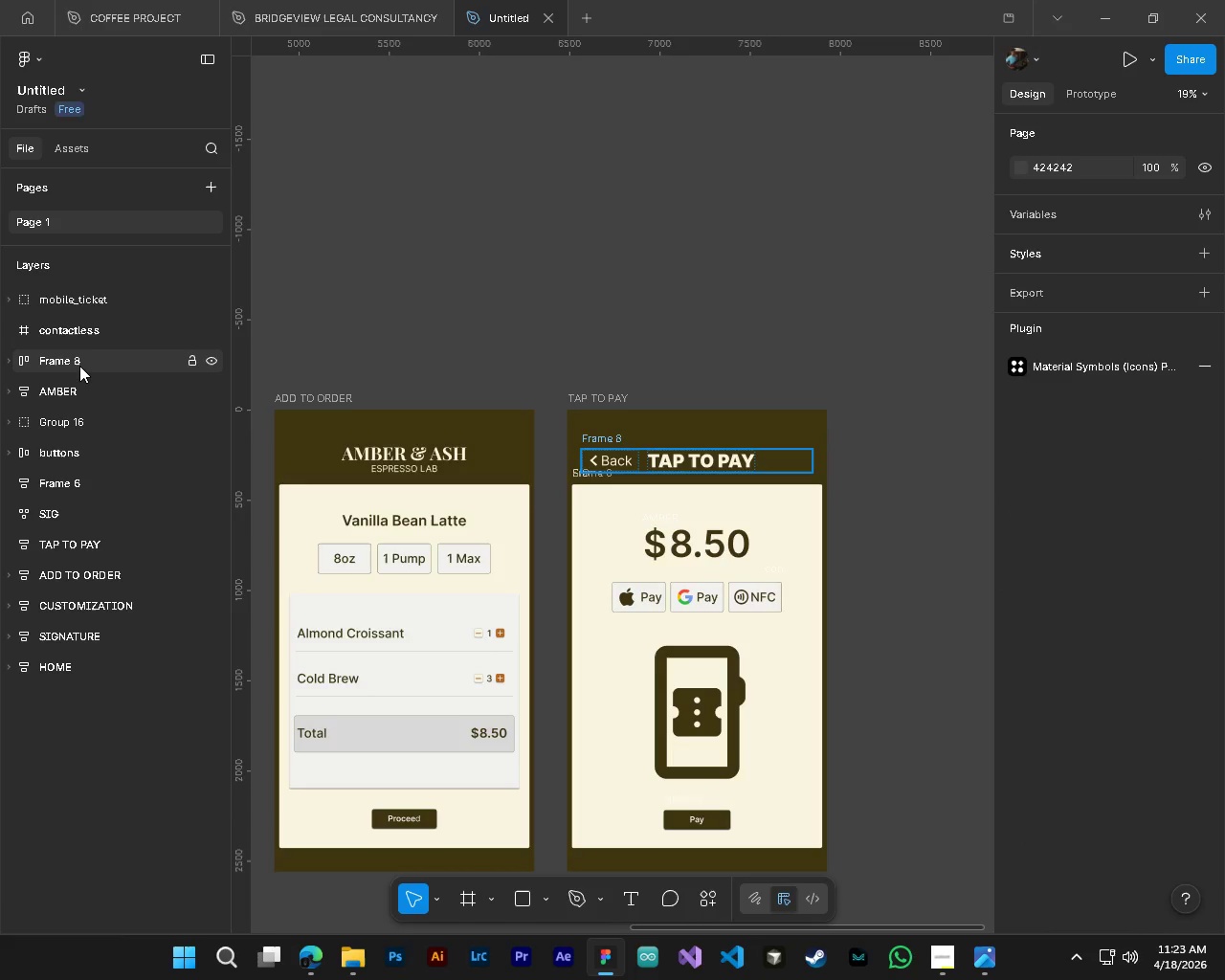 
left_click([79, 366])
 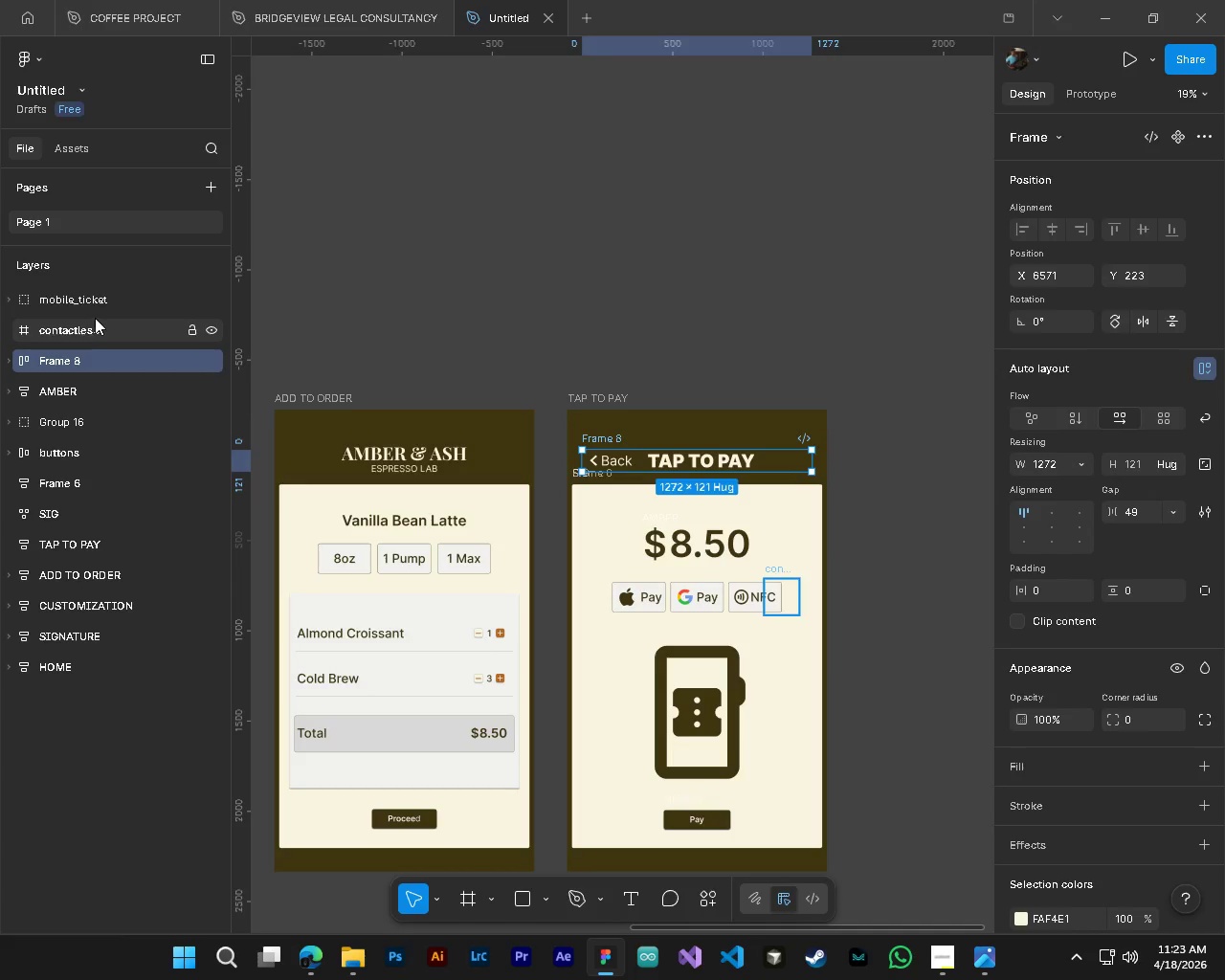 
left_click([99, 332])
 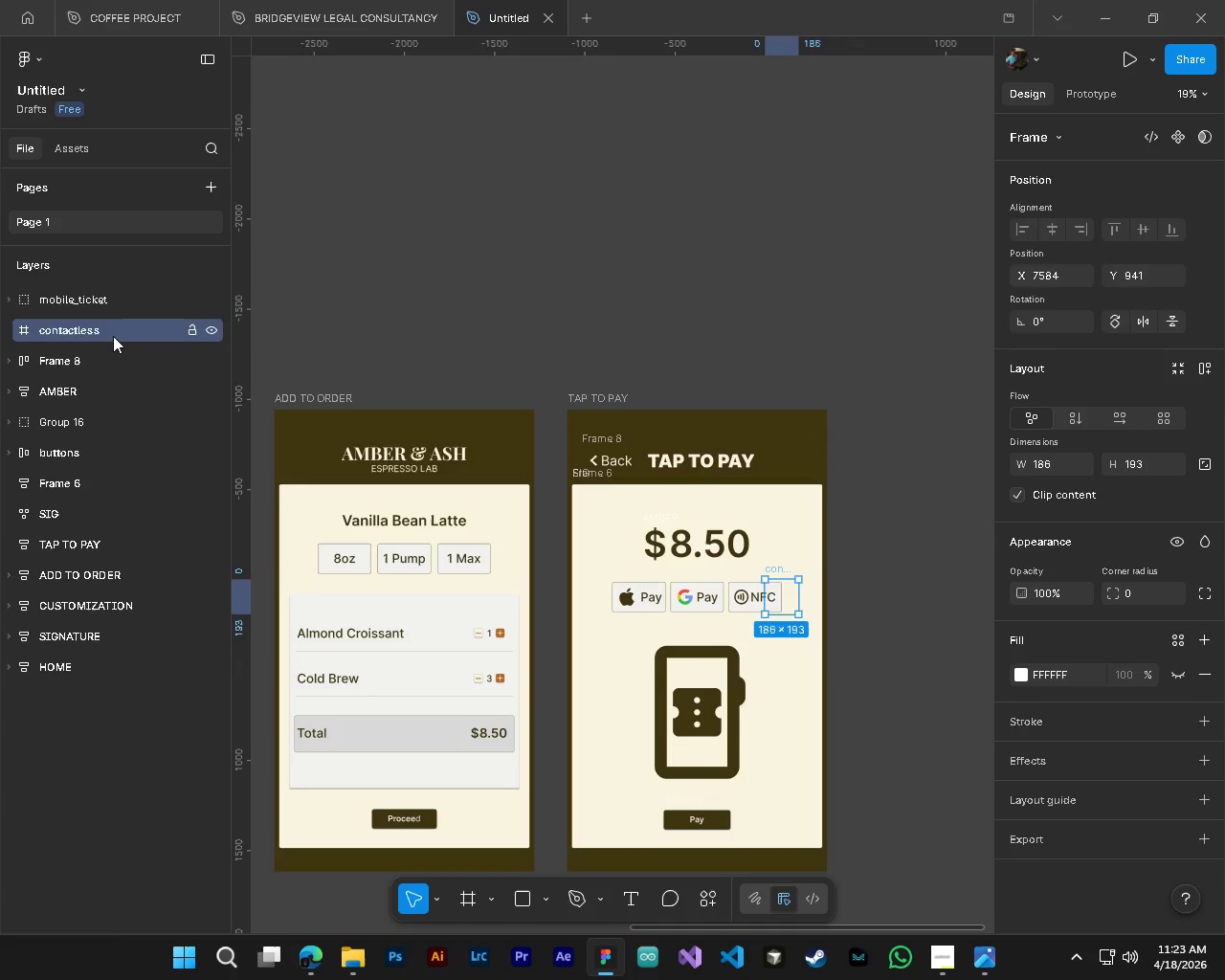 
key(Delete)
 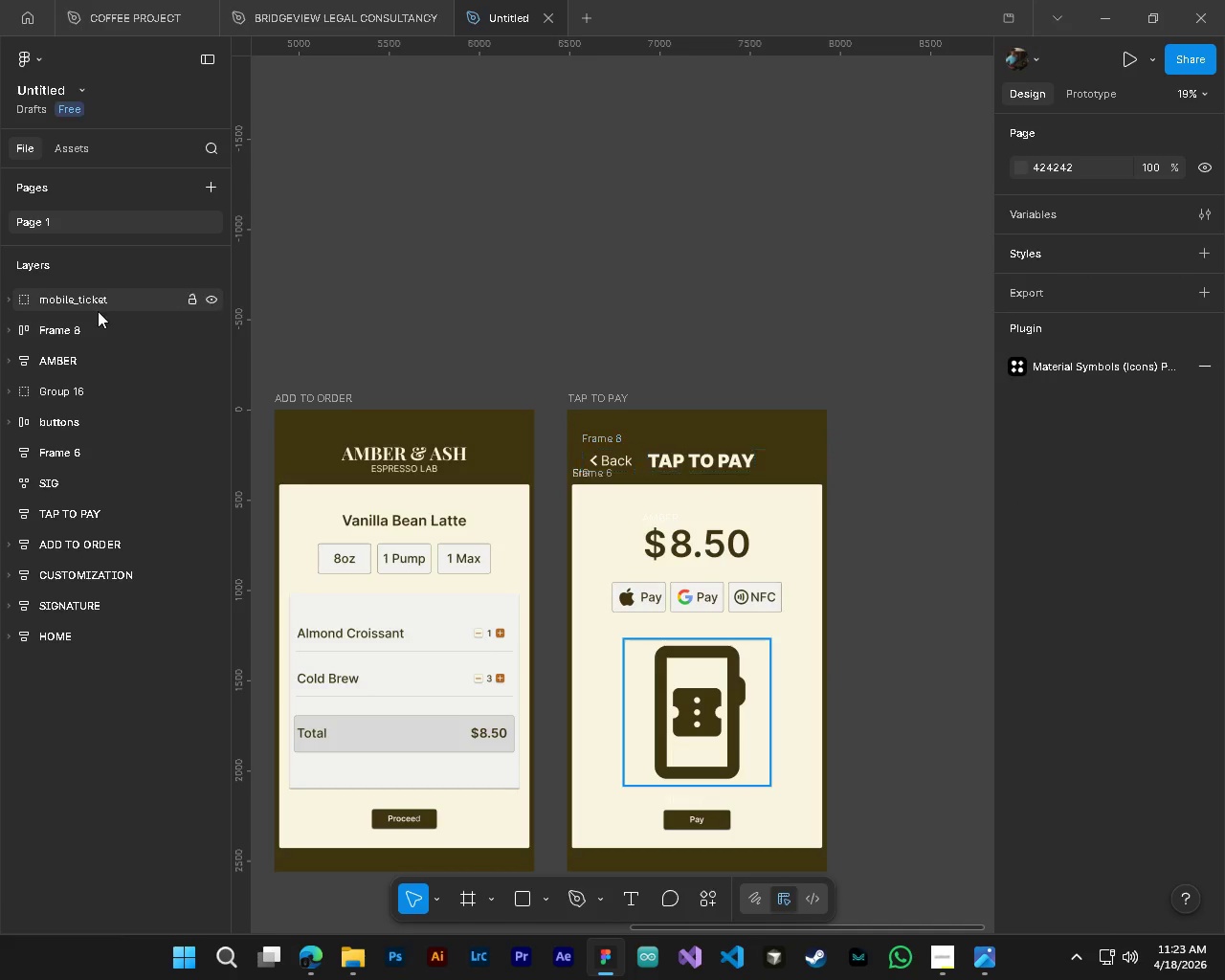 
left_click([98, 311])
 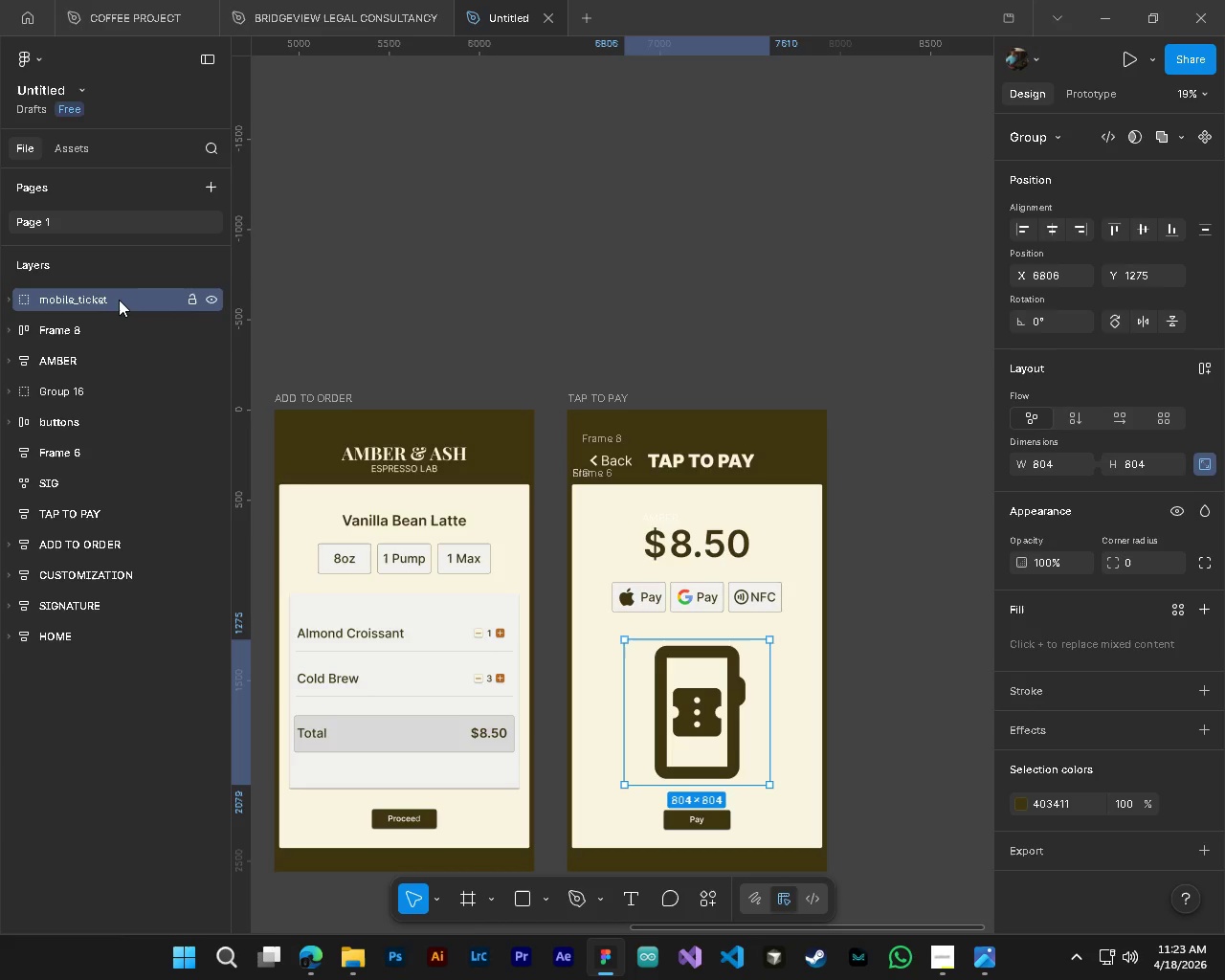 
hold_key(key=ControlLeft, duration=4.28)
left_click([78, 425])
 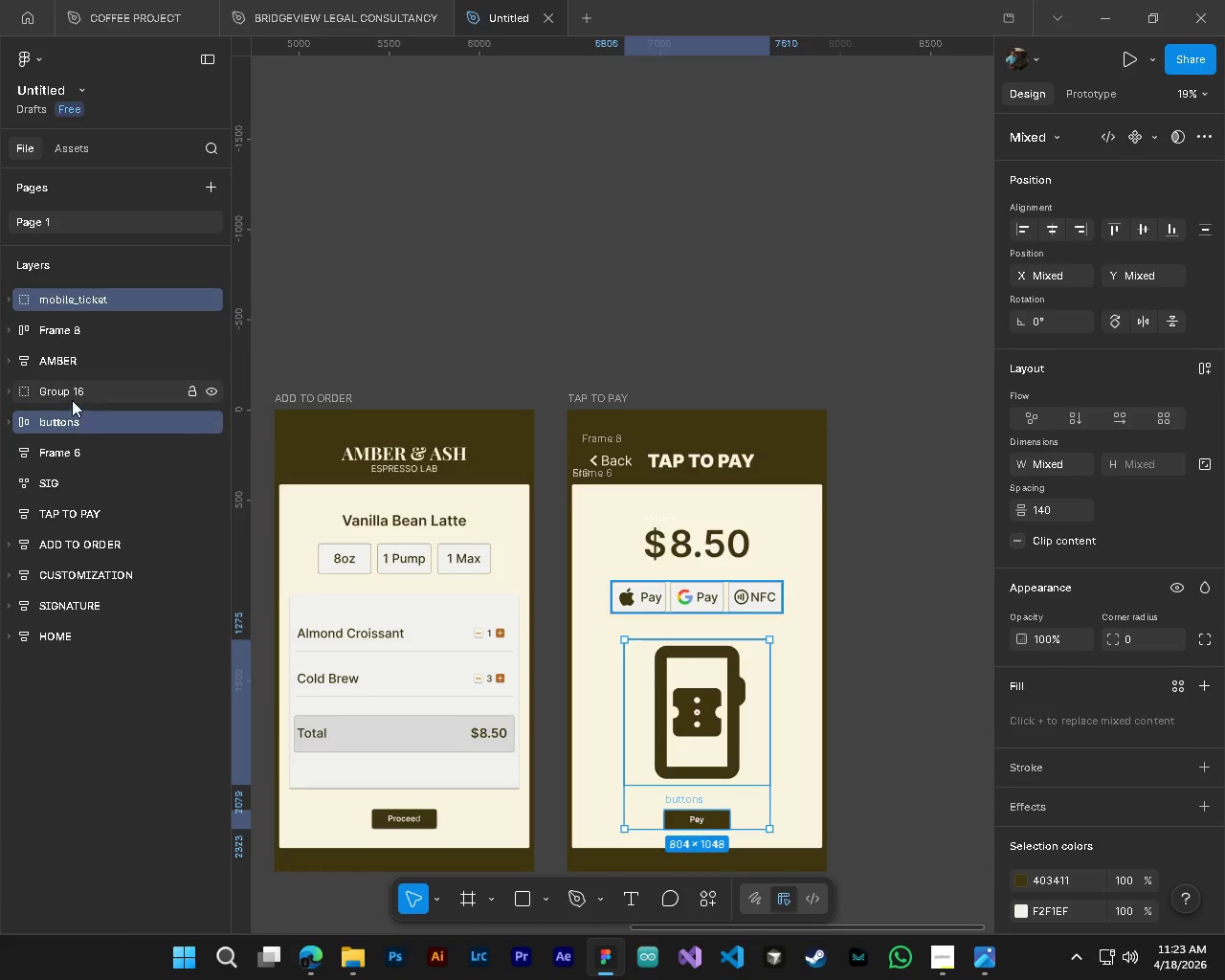 
left_click([72, 400])
 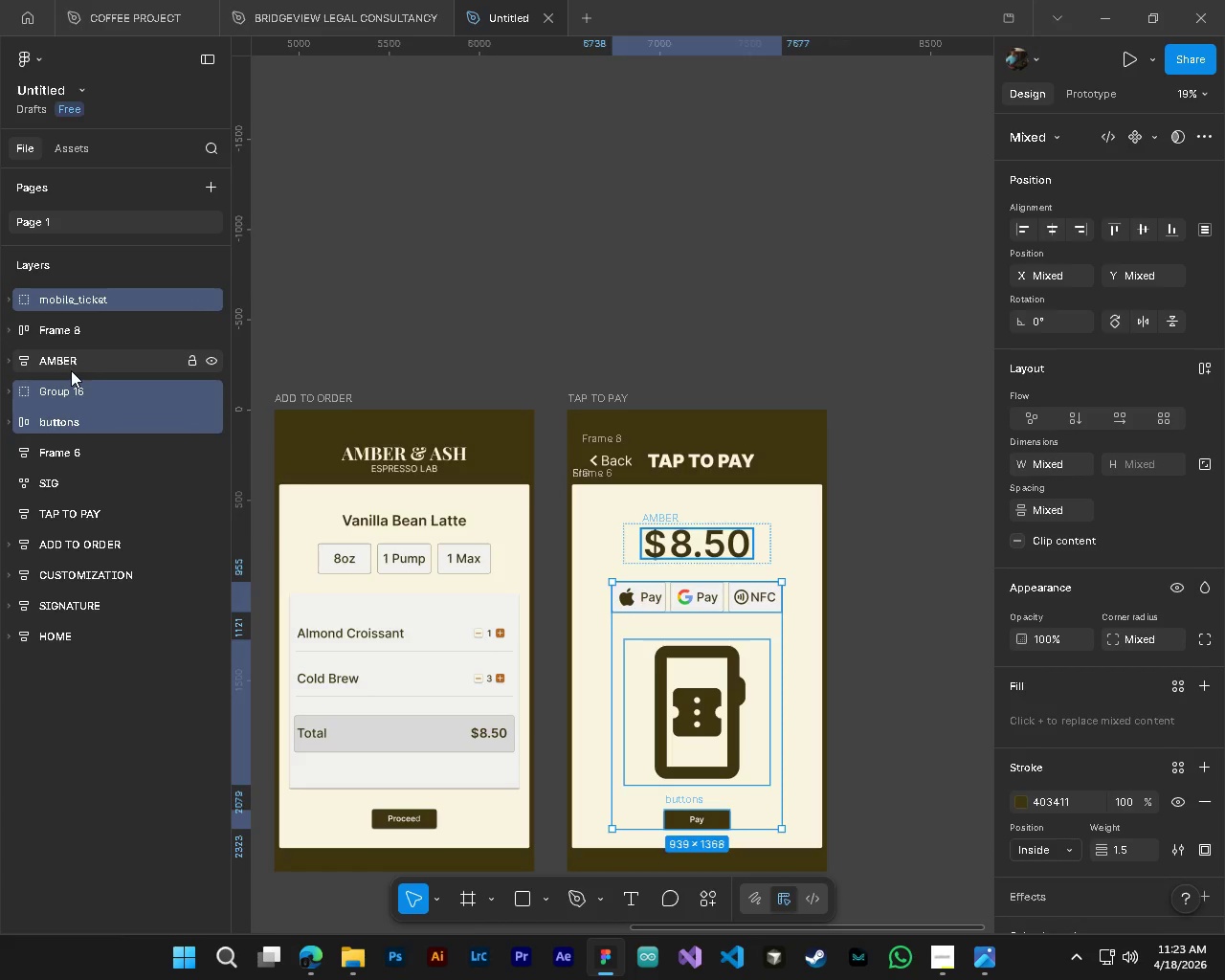 
left_click([71, 370])
 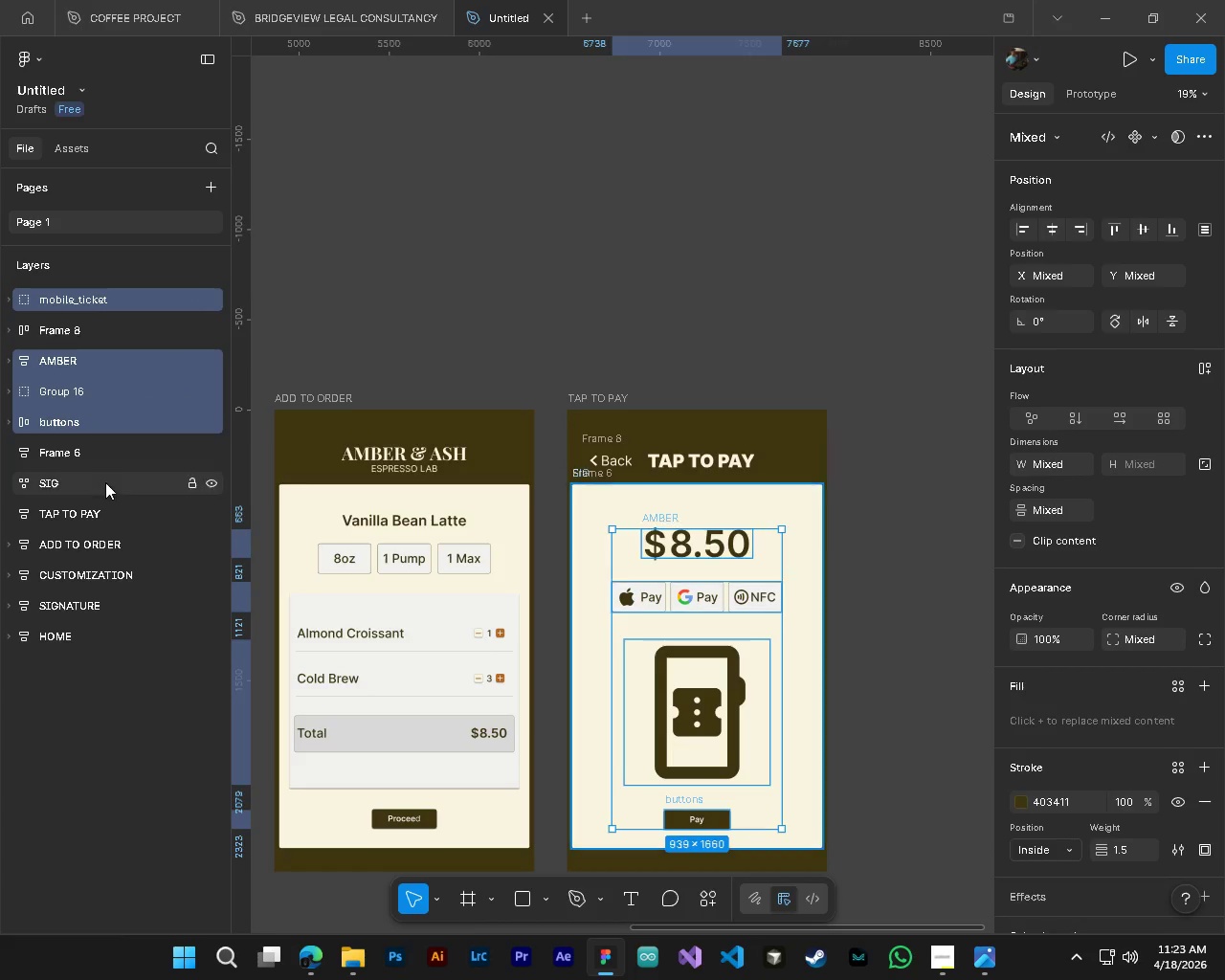 
left_click_drag(start_coordinate=[76, 432], to_coordinate=[76, 453])
 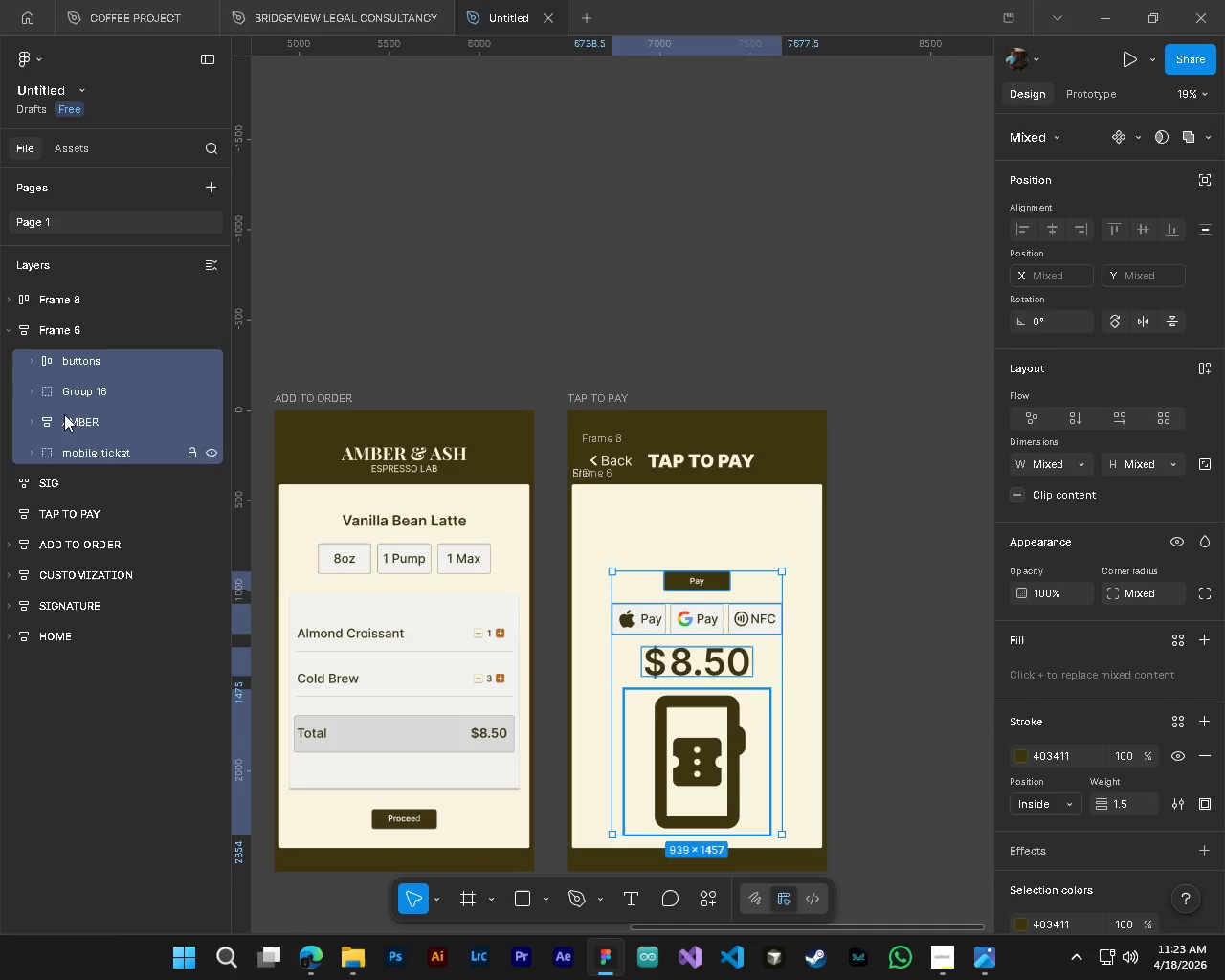 
left_click([60, 339])
 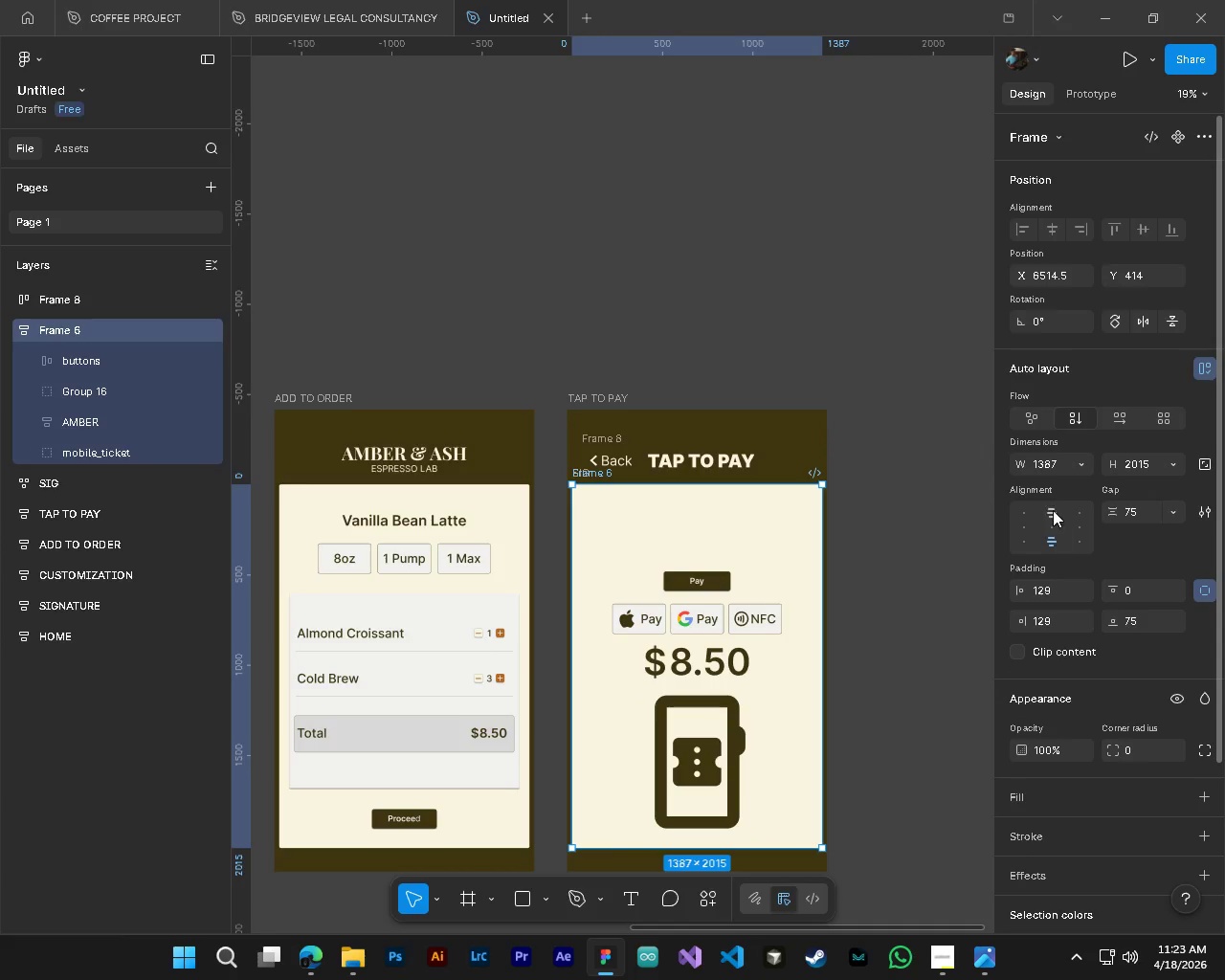 
left_click([1050, 525])
 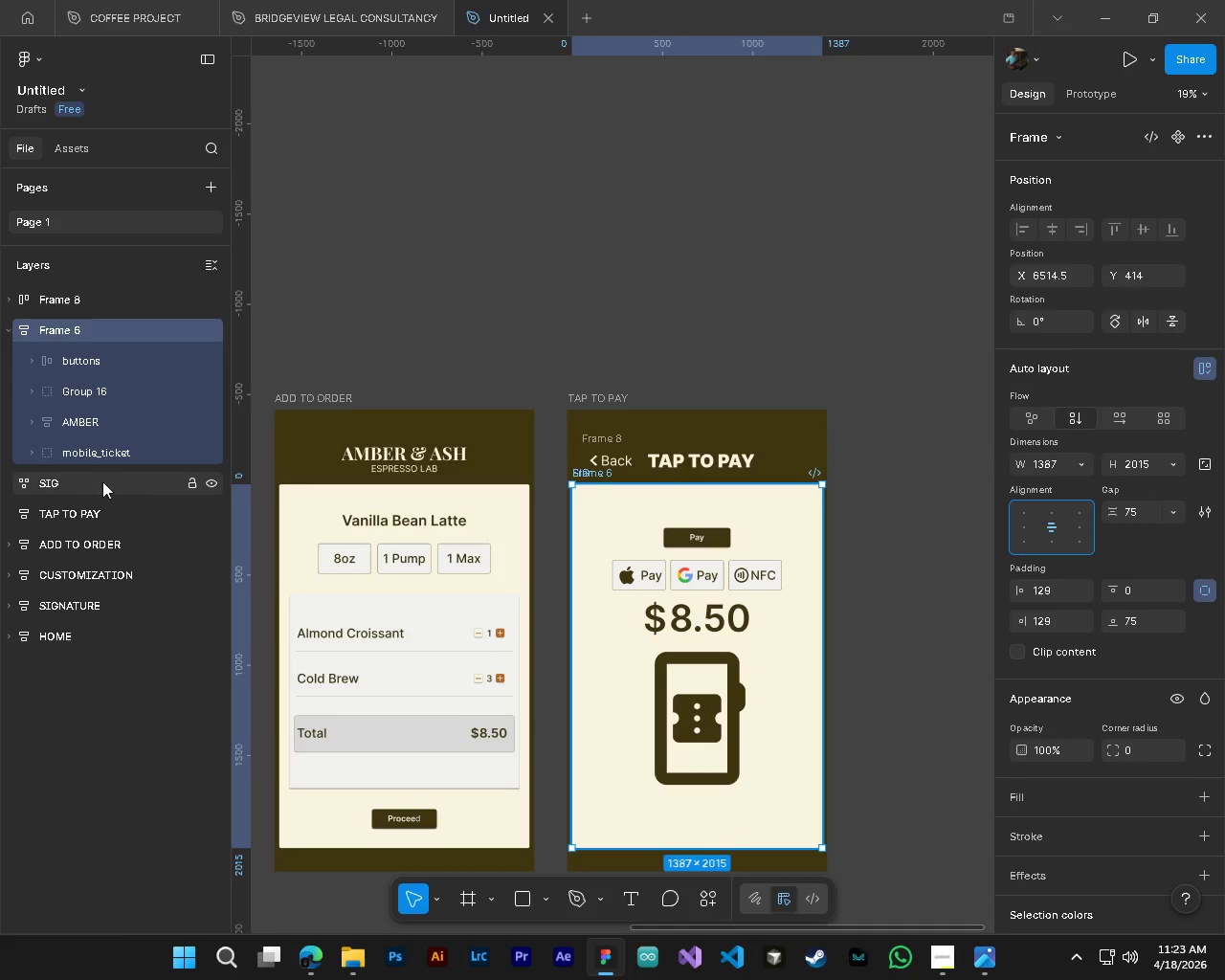 
left_click([82, 457])
 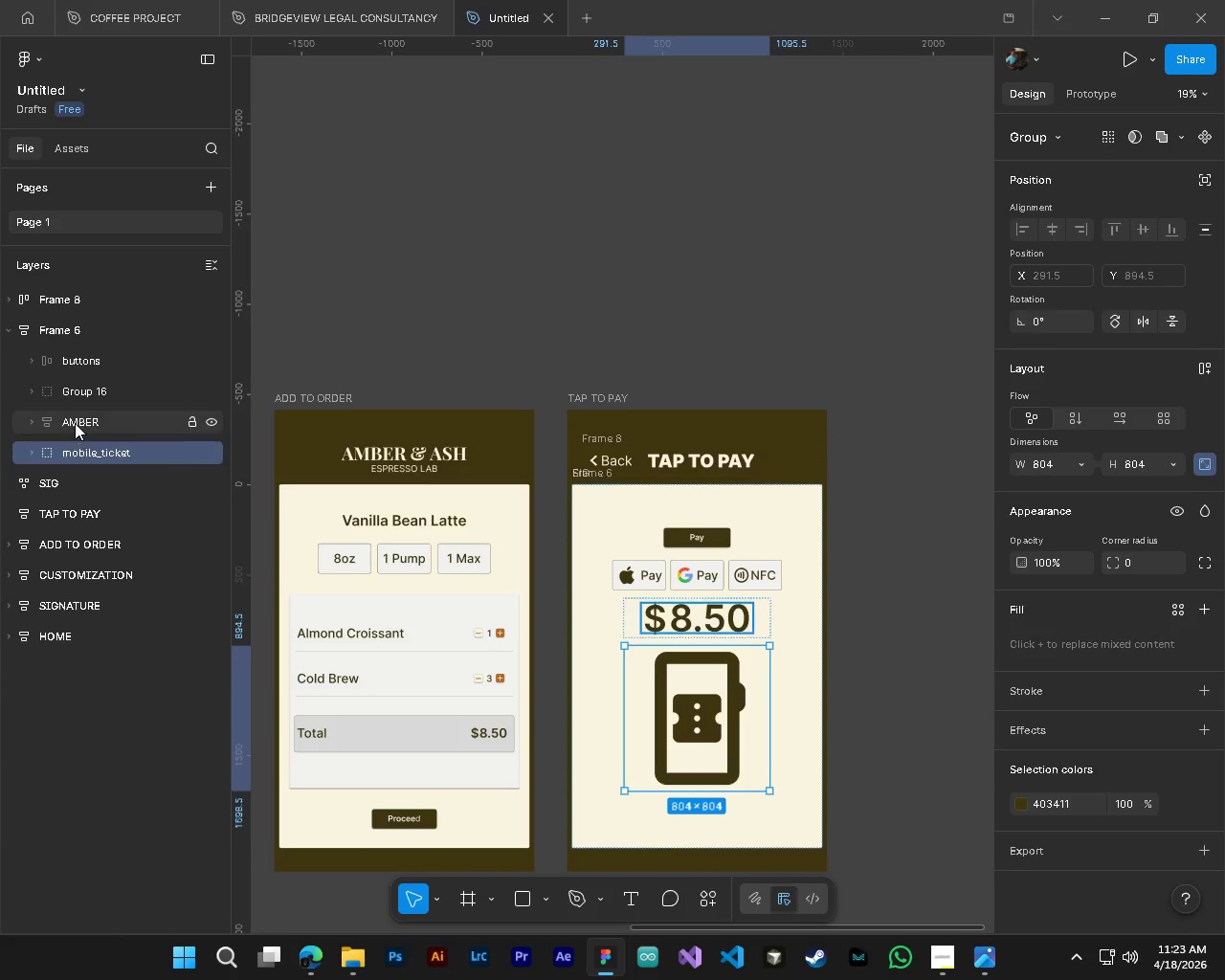 
left_click([75, 420])
 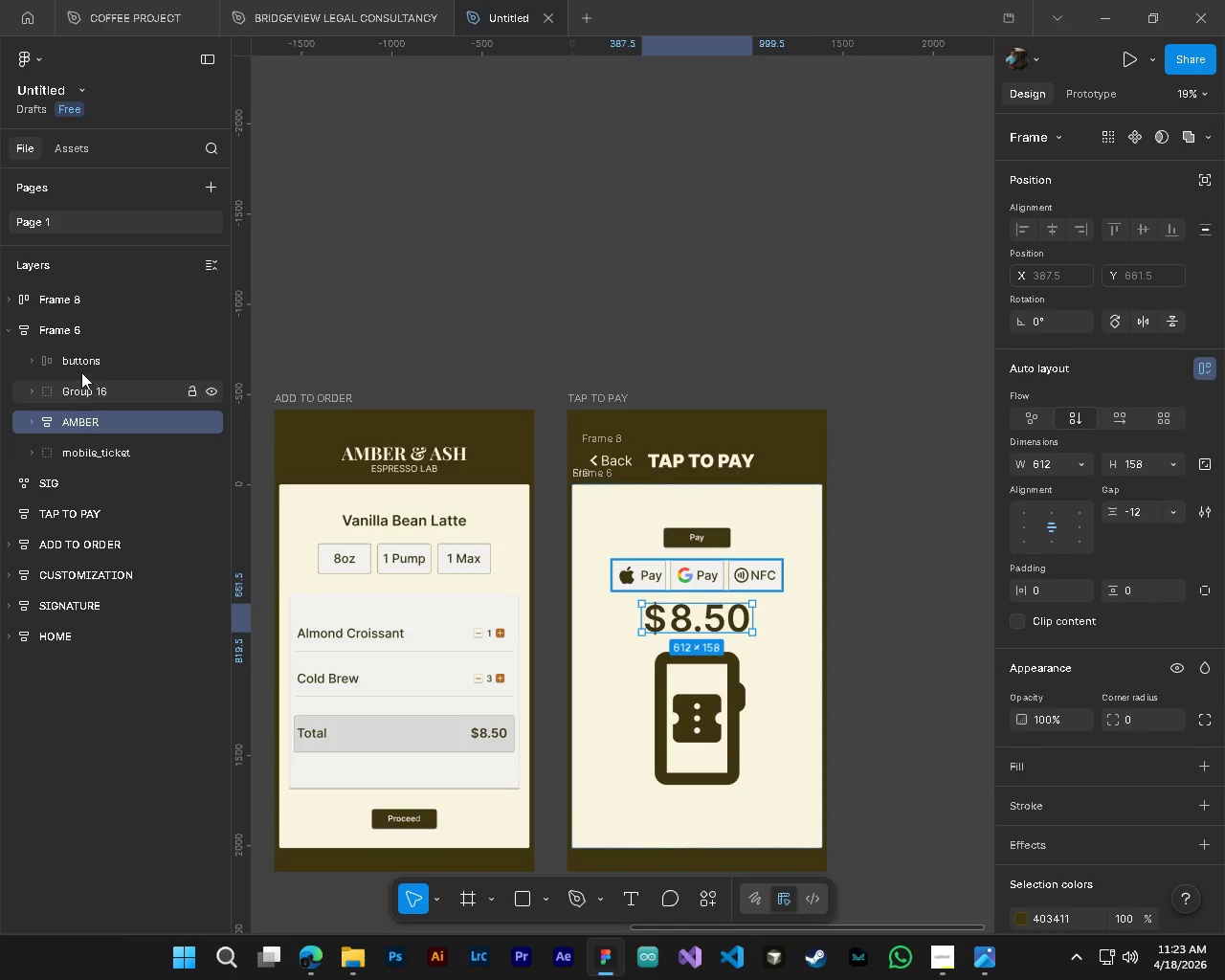 
left_click([81, 366])
 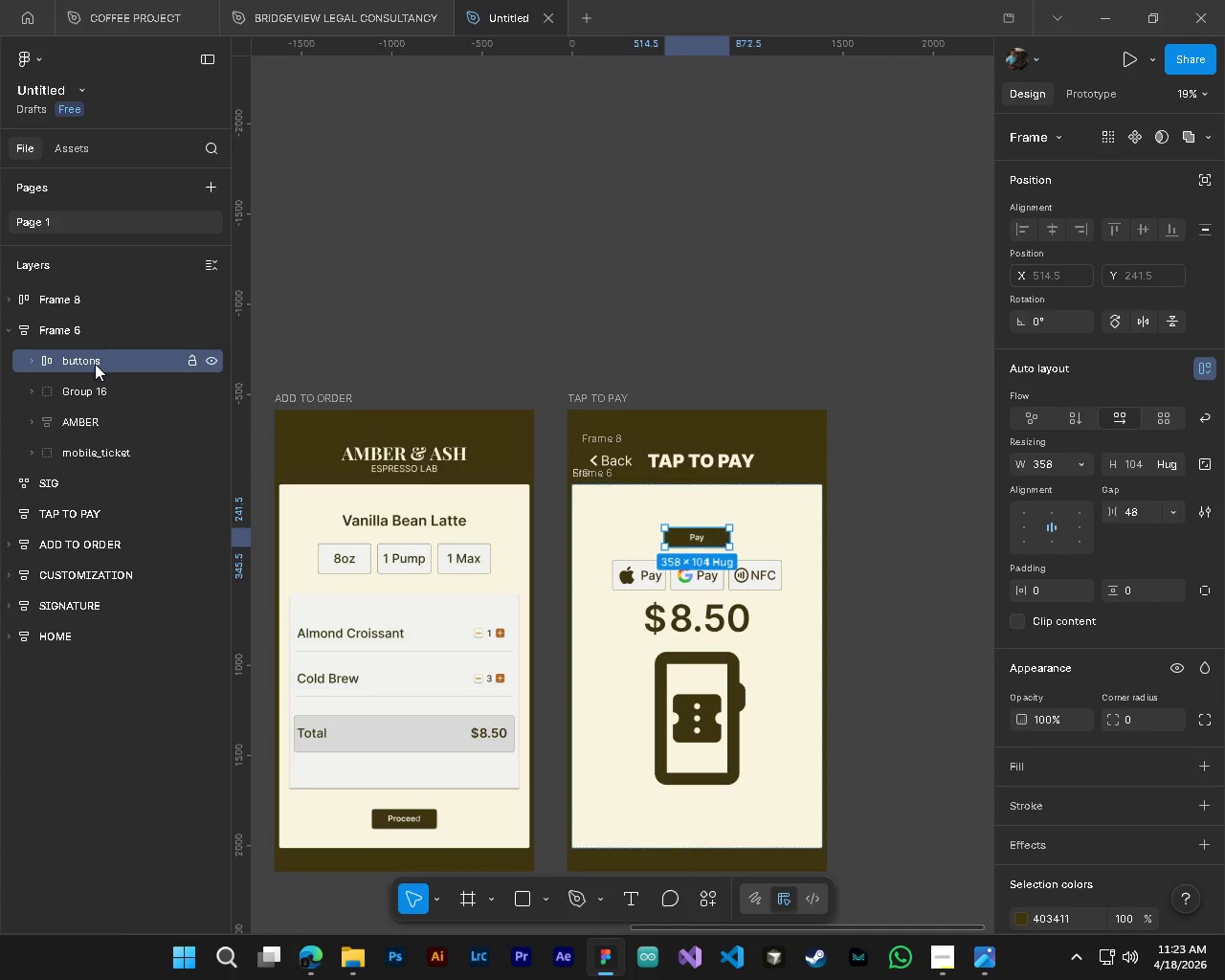 
left_click_drag(start_coordinate=[95, 364], to_coordinate=[82, 368])
 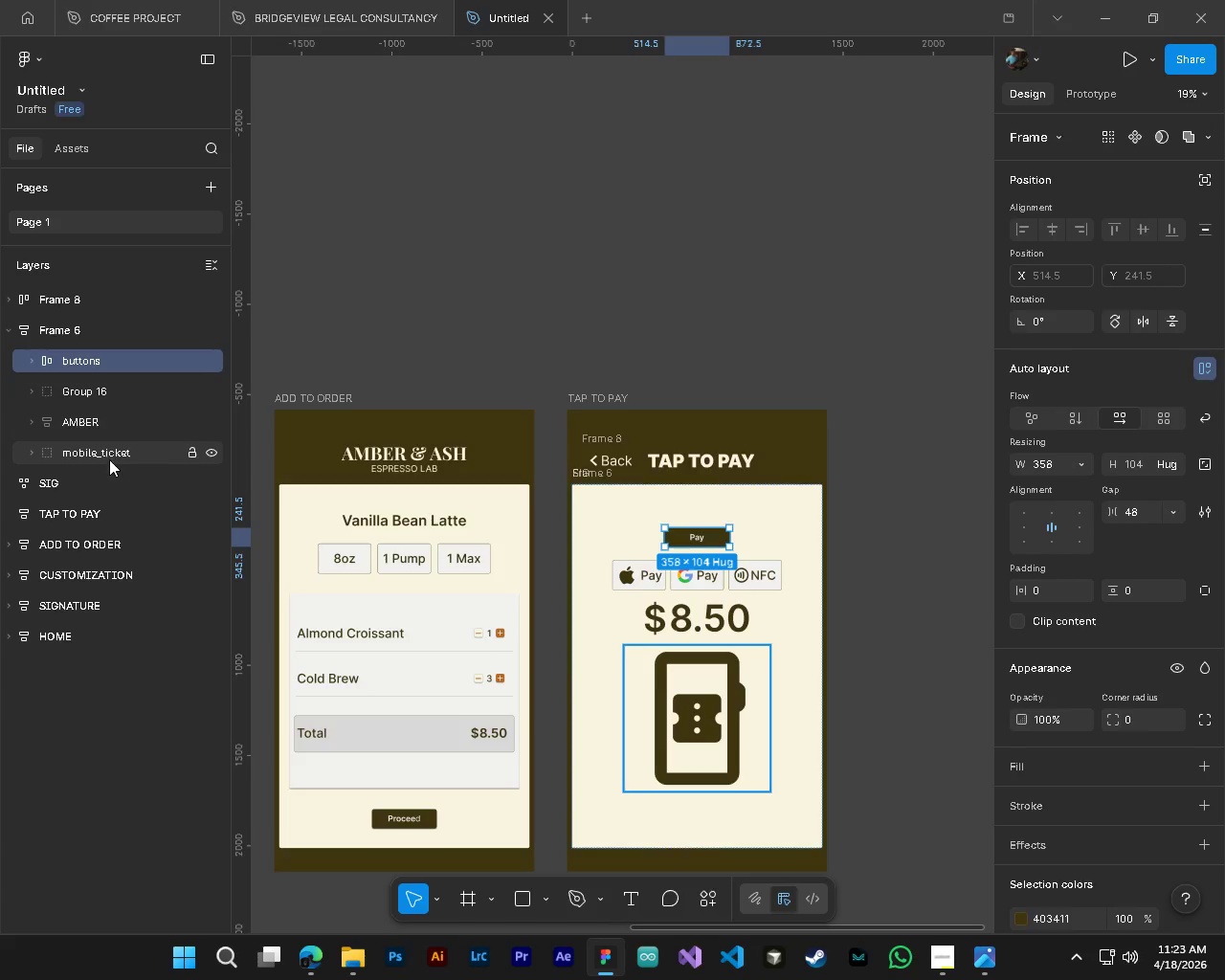 
left_click([109, 459])
 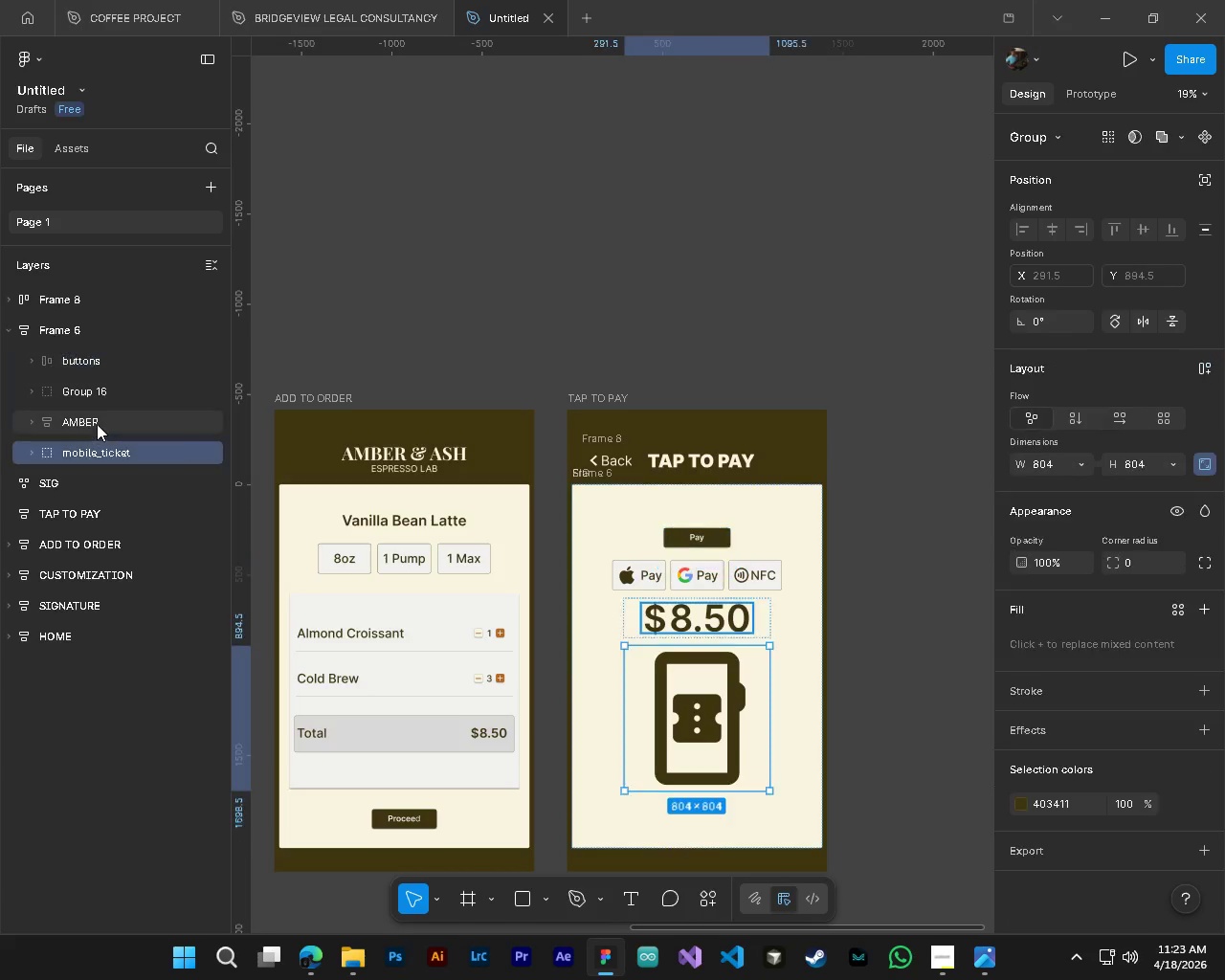 
hold_key(key=ControlLeft, duration=1.38)
left_click([97, 424])
 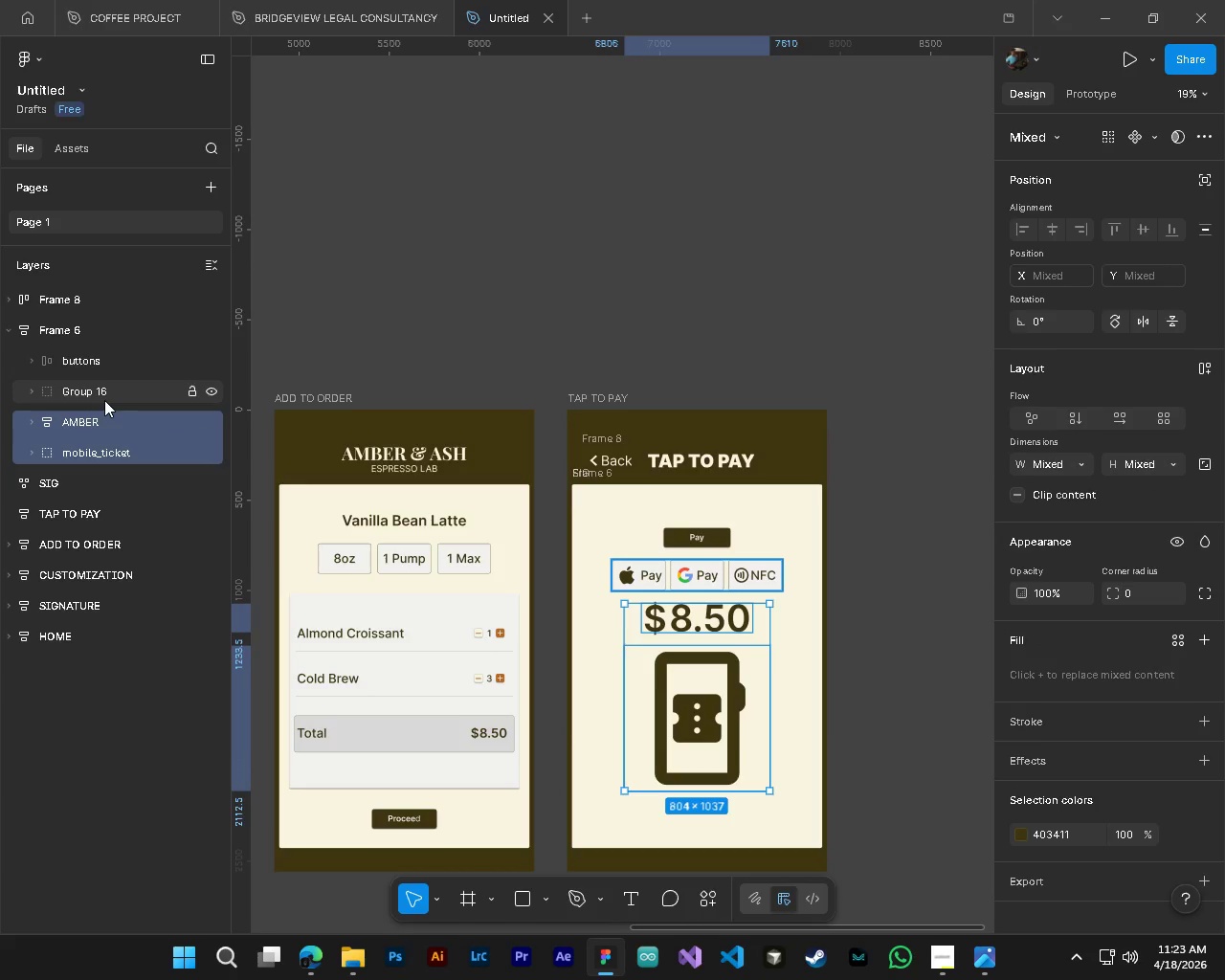 
left_click([104, 400])
 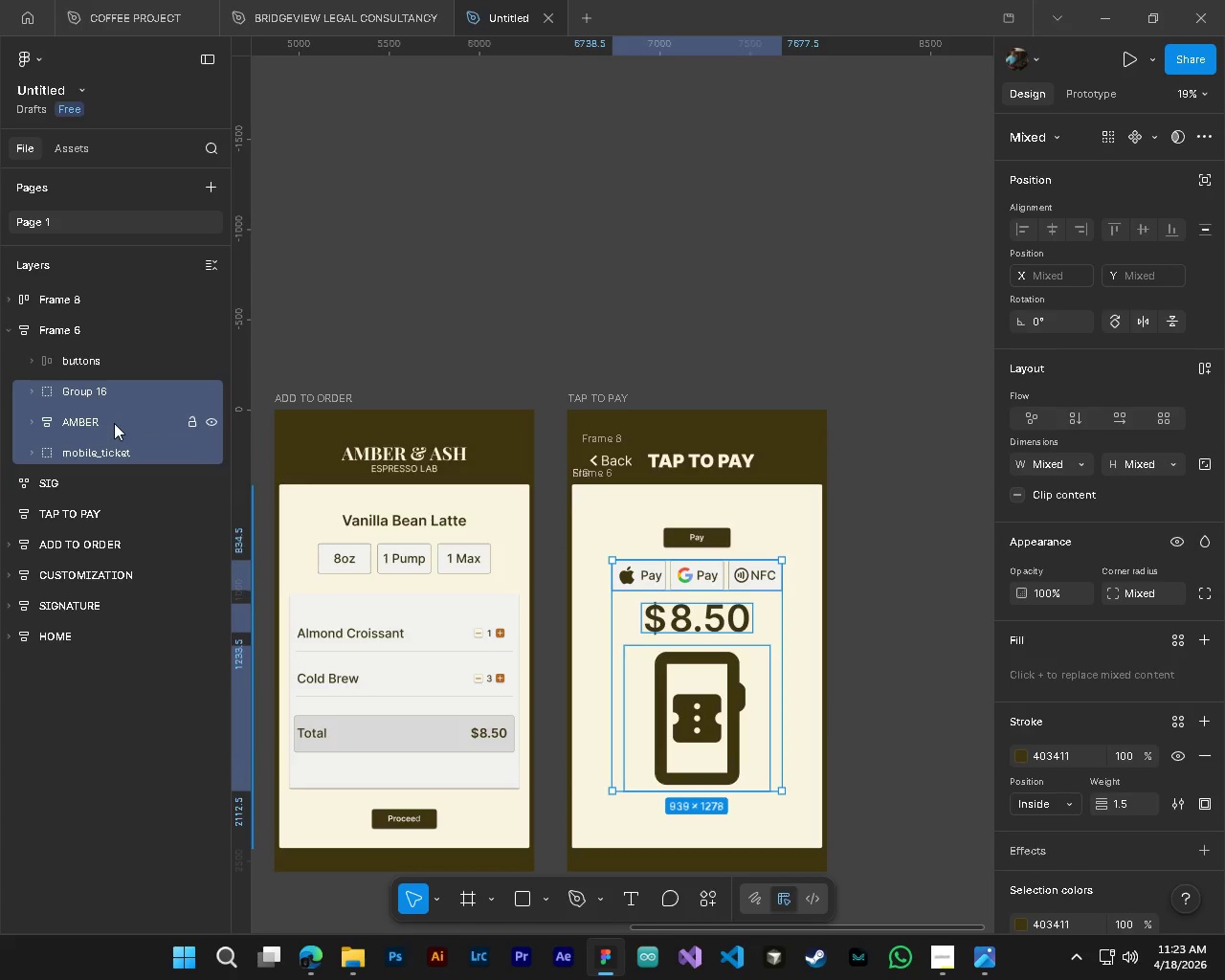 
left_click_drag(start_coordinate=[113, 424], to_coordinate=[102, 353])
 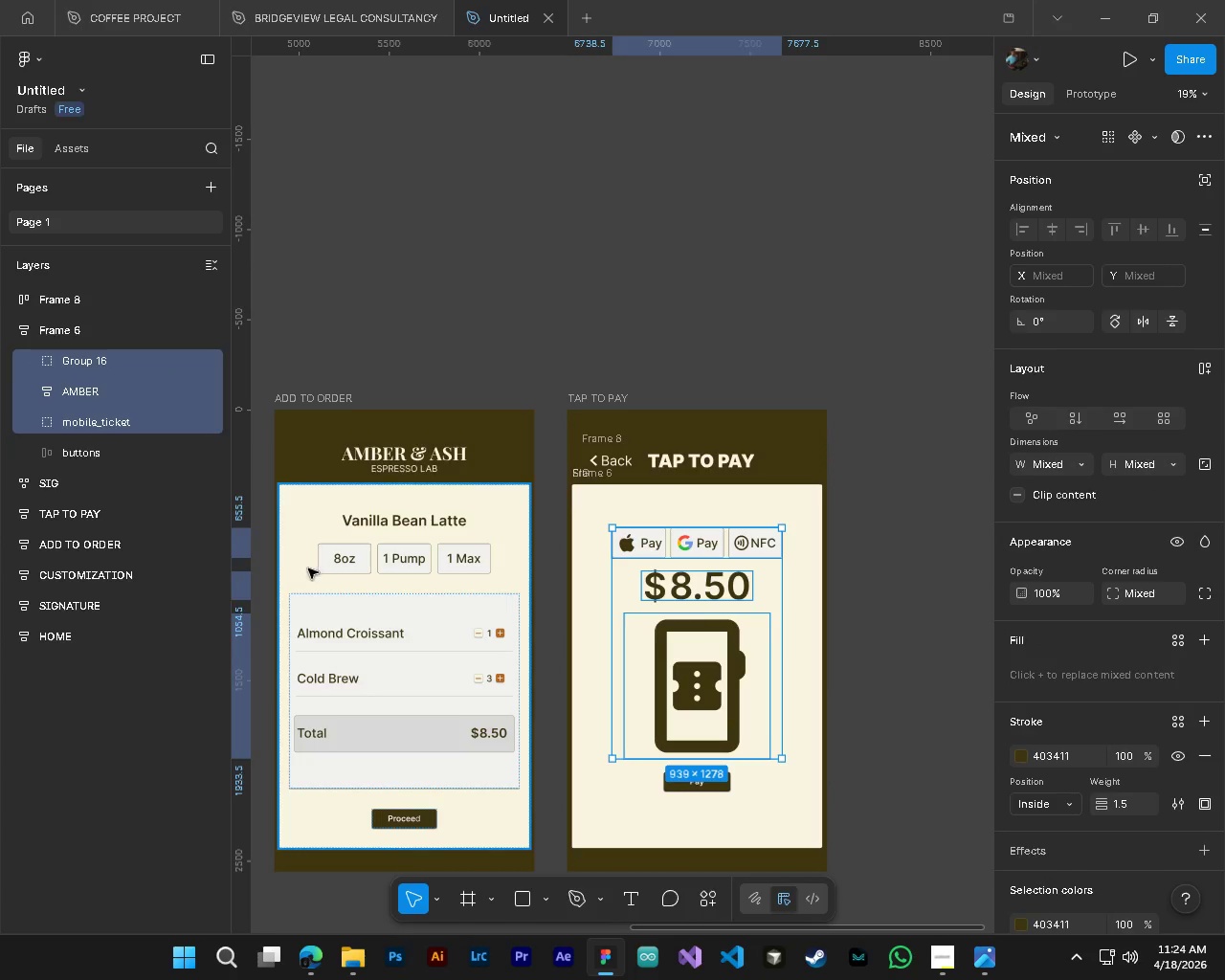 
left_click([96, 391])
 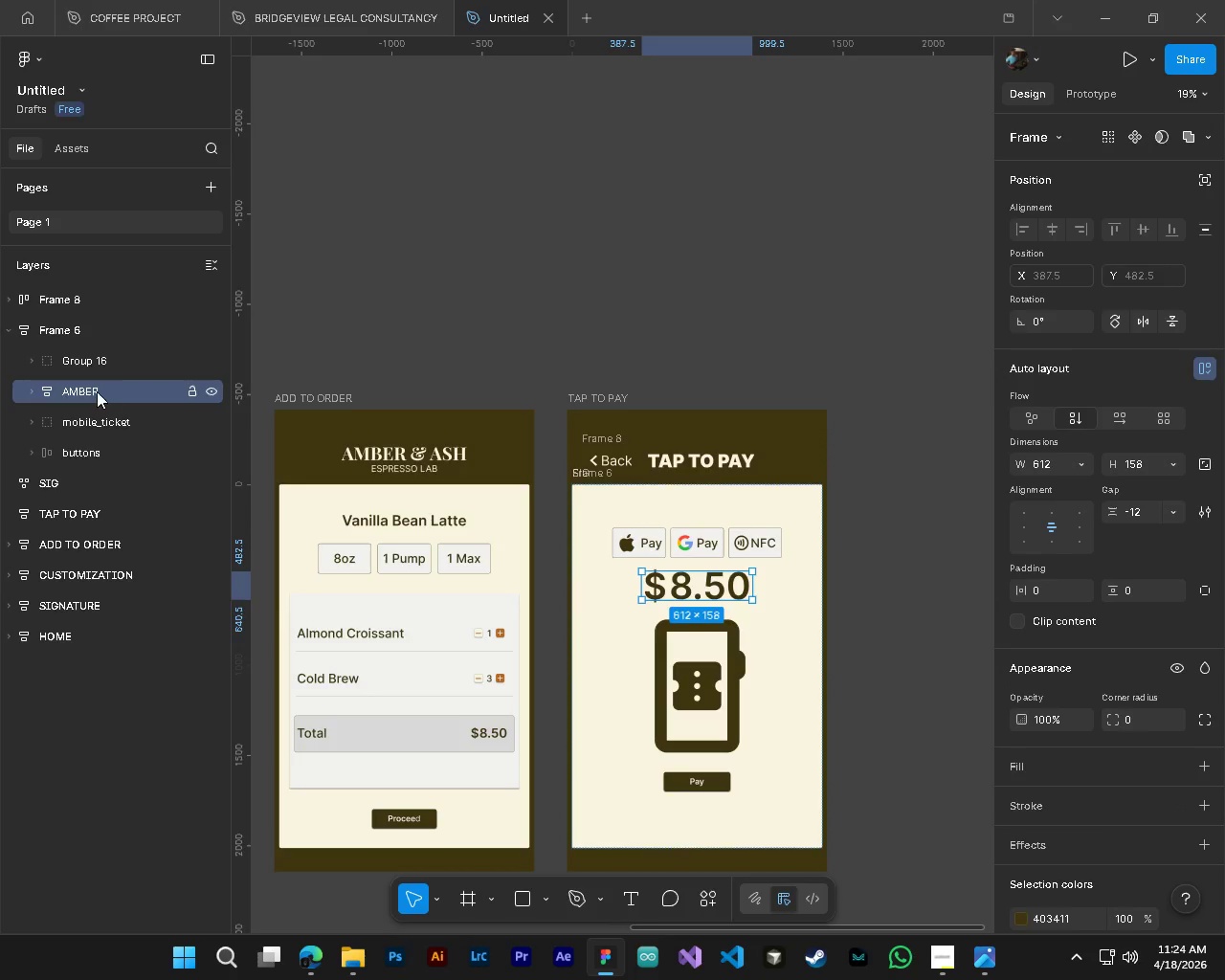 
left_click_drag(start_coordinate=[97, 391], to_coordinate=[97, 348])
 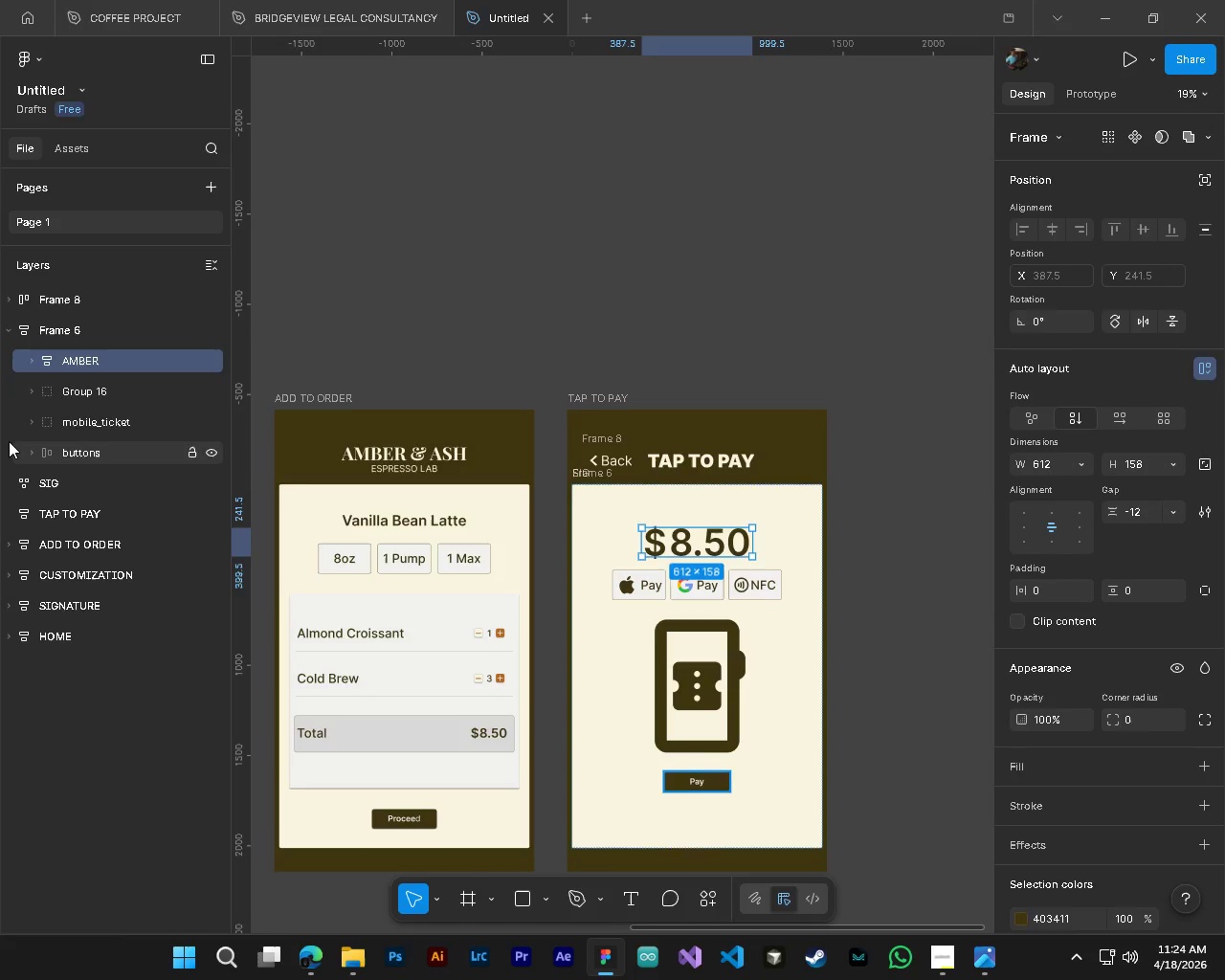 
left_click([66, 335])
 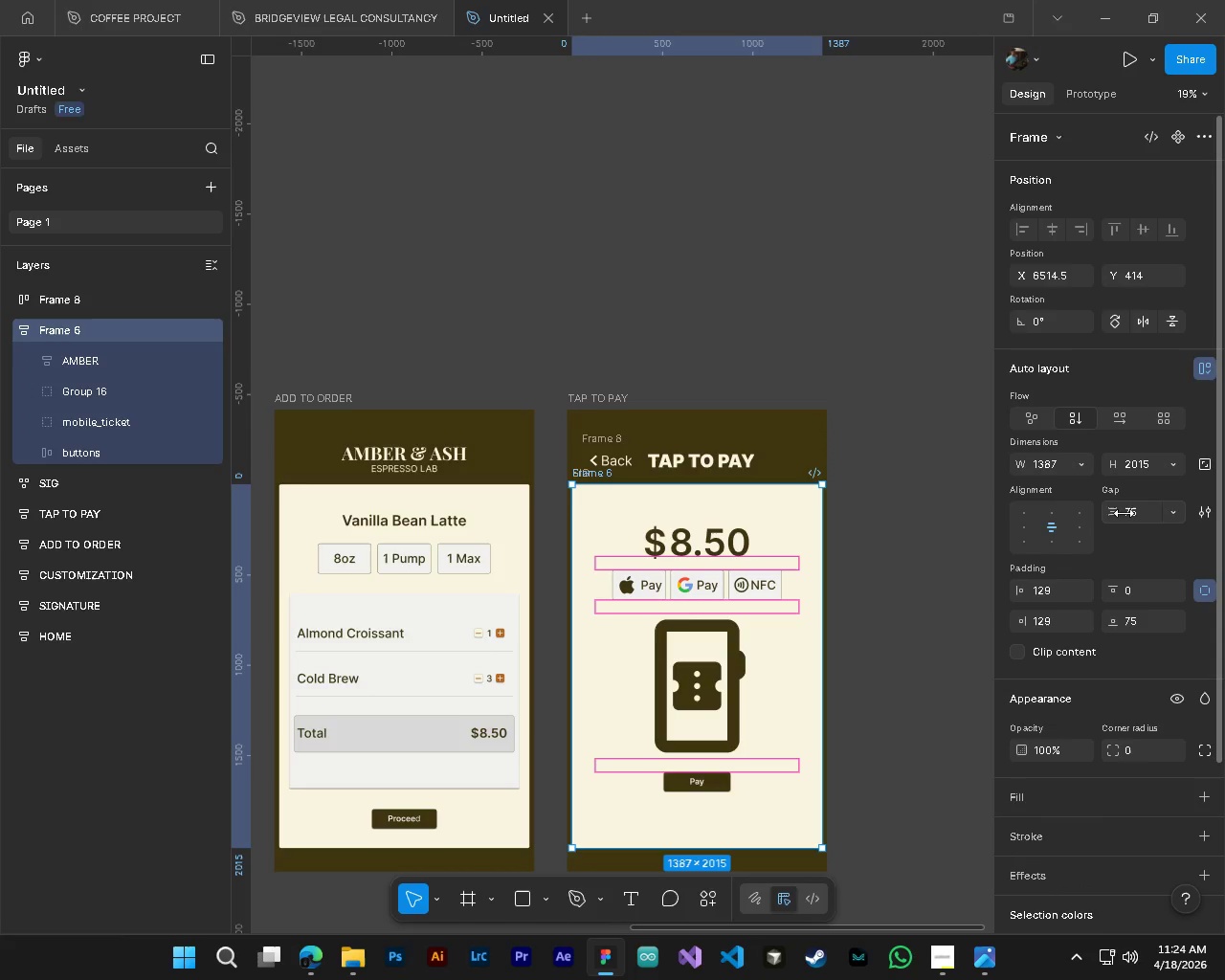 
left_click_drag(start_coordinate=[1120, 513], to_coordinate=[712, 521])
 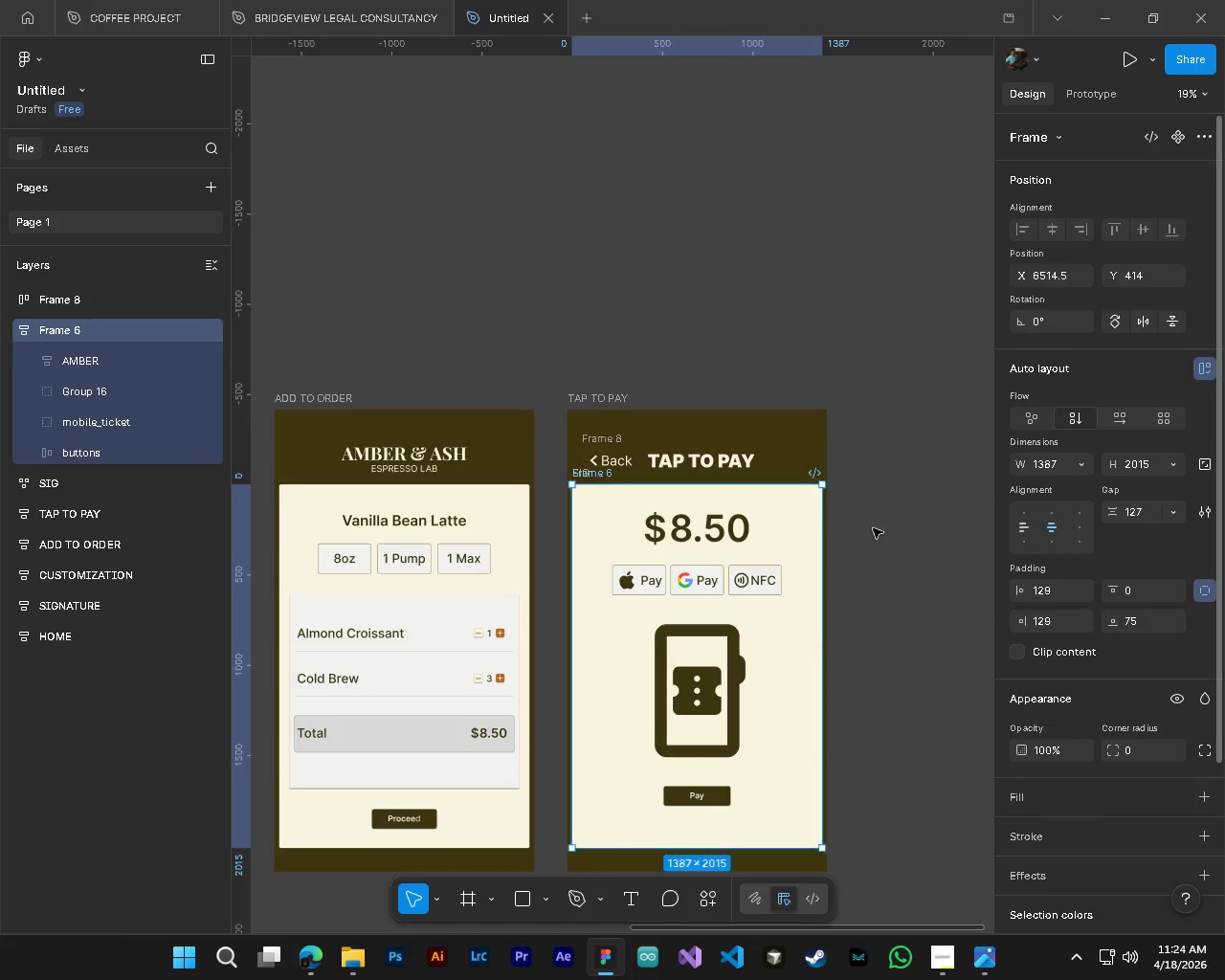 
key(Control+Z)
 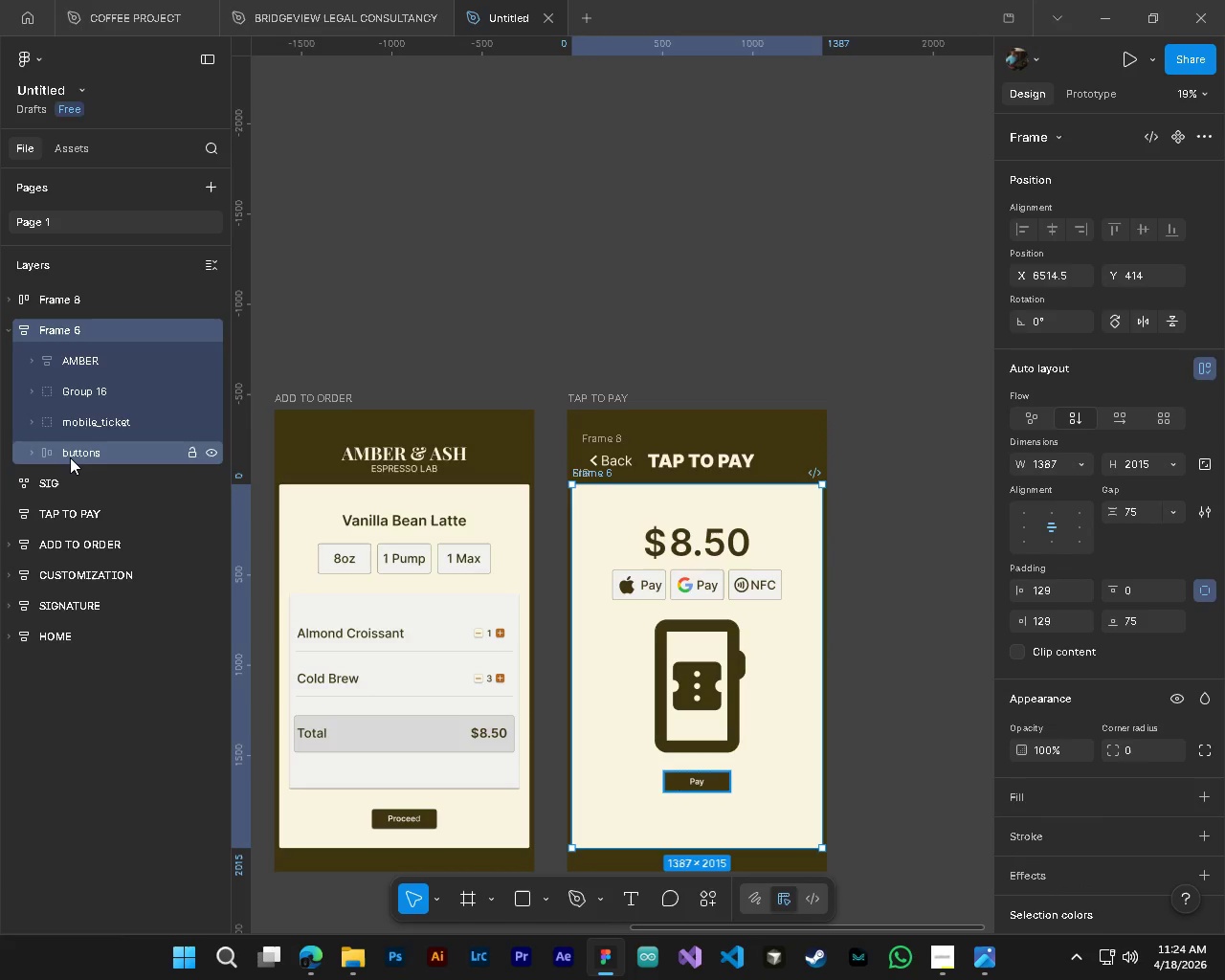 
left_click([54, 493])
 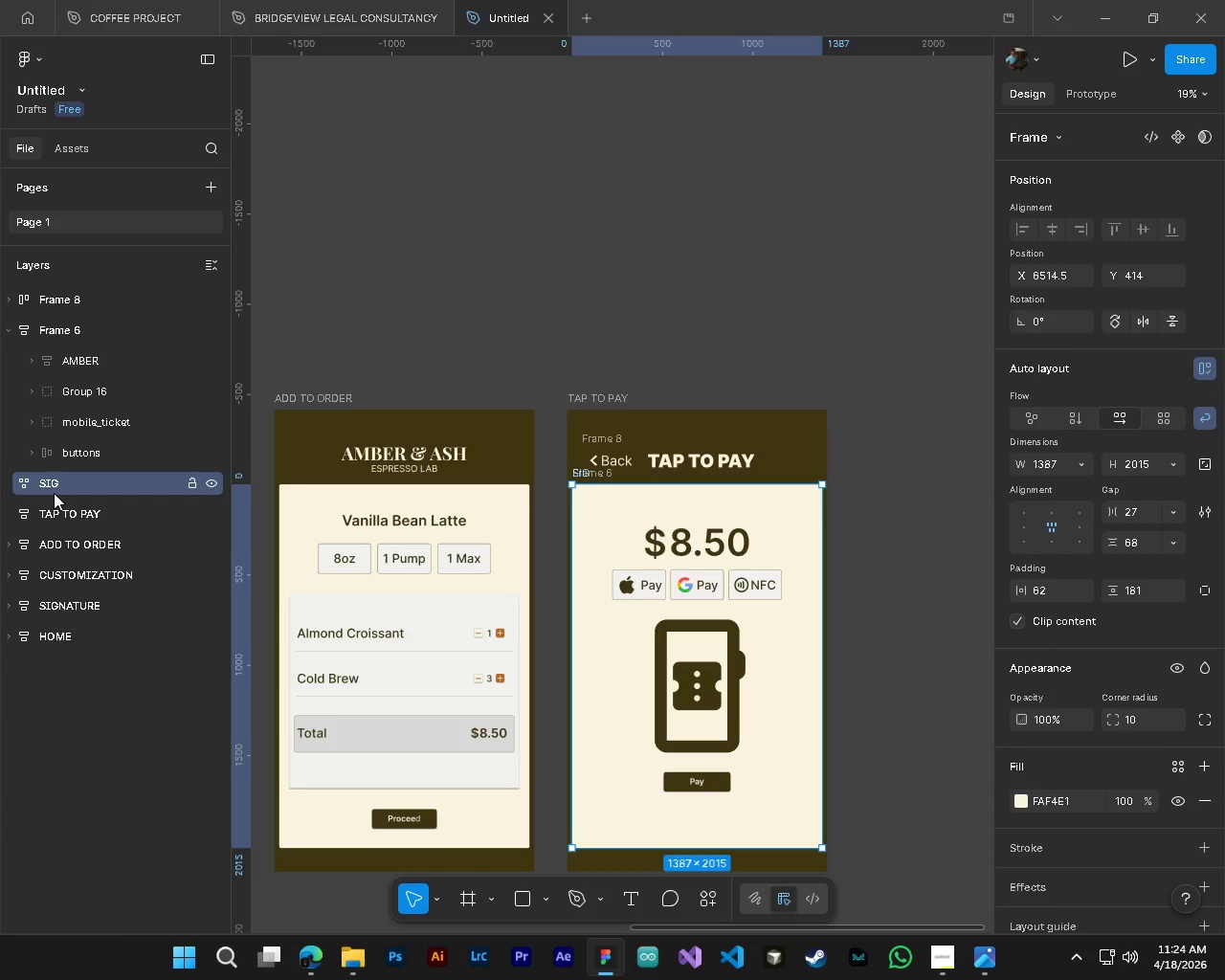 
left_click([56, 330])
 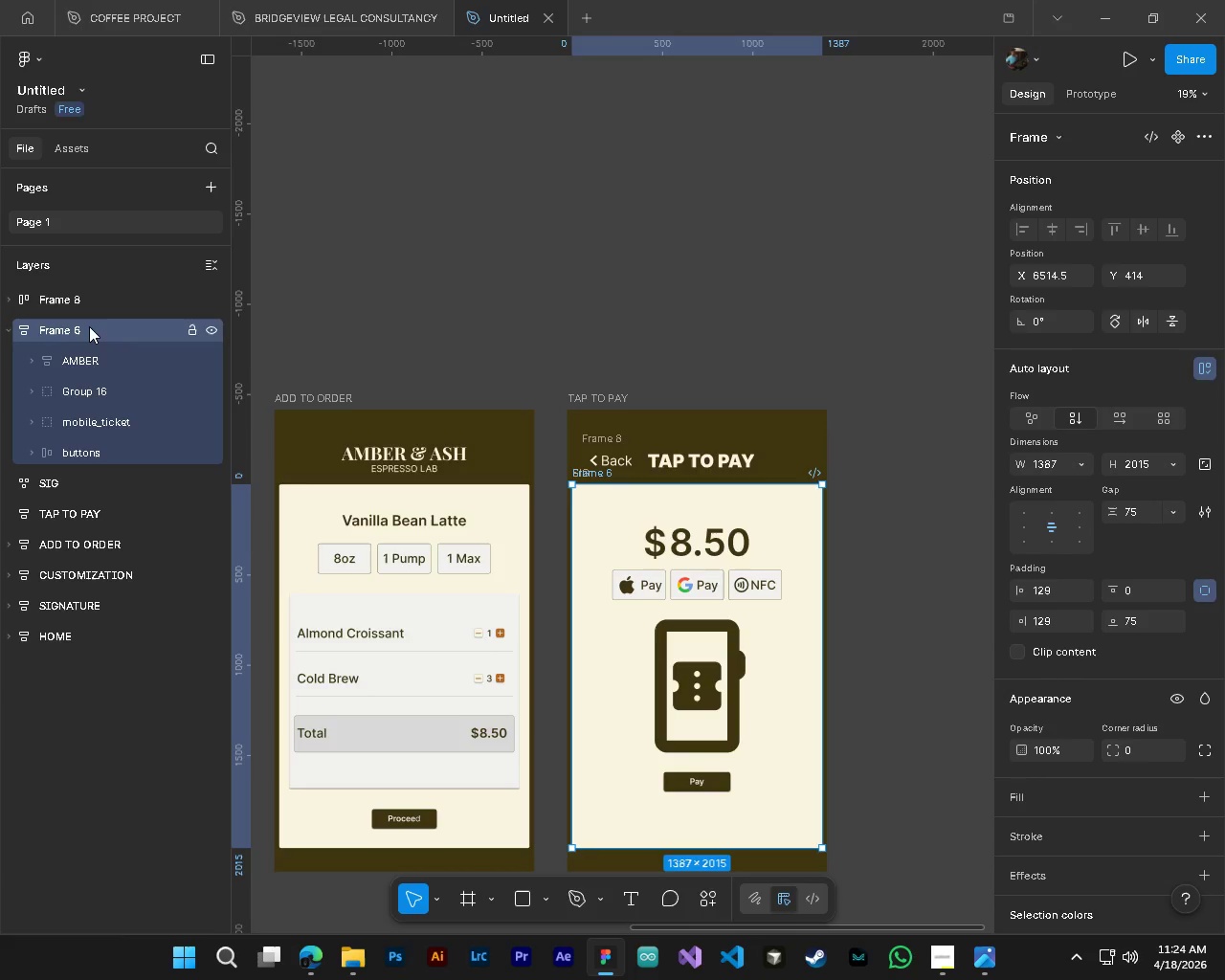 
left_click_drag(start_coordinate=[89, 326], to_coordinate=[76, 480])
 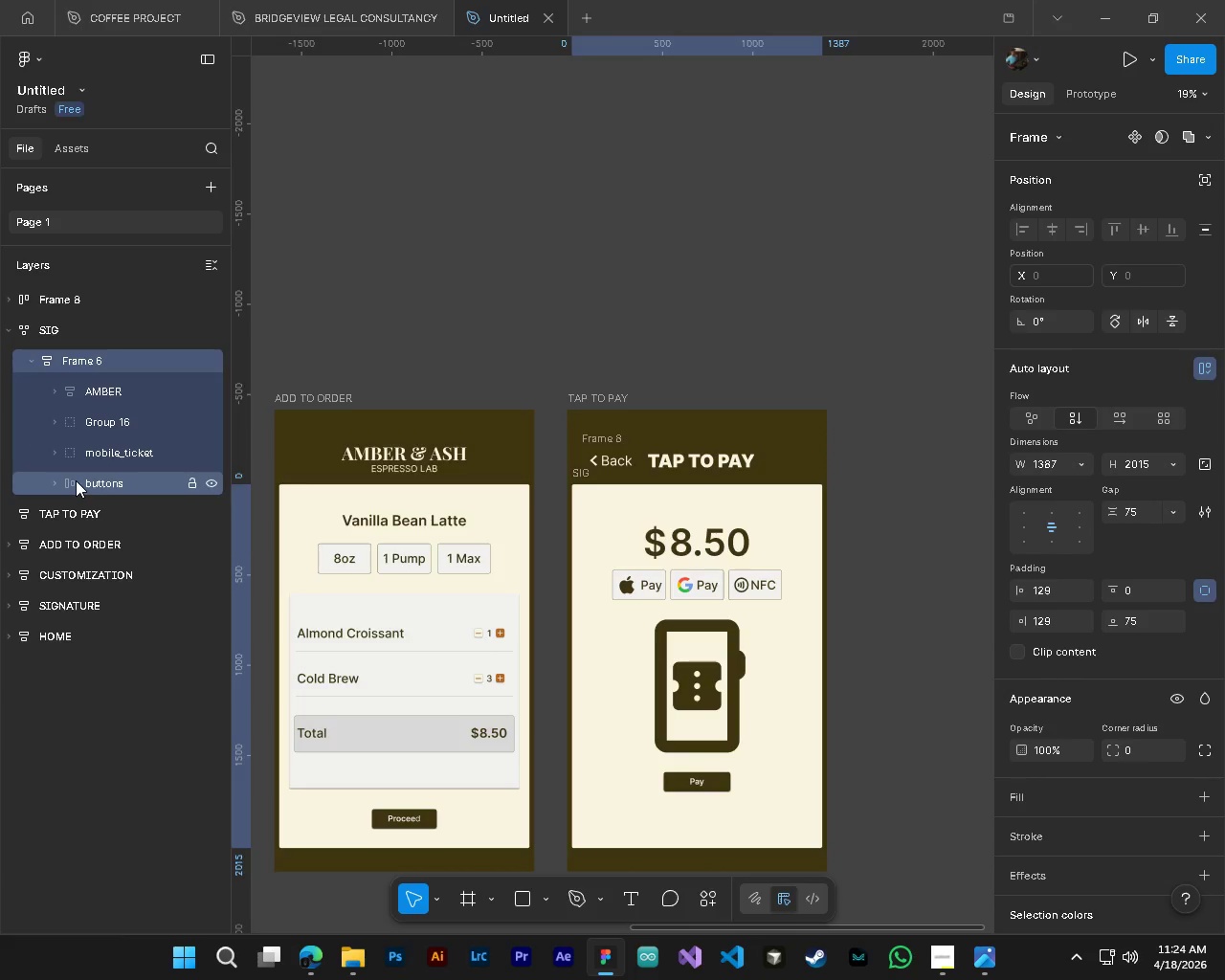 
key(Control+Z)
 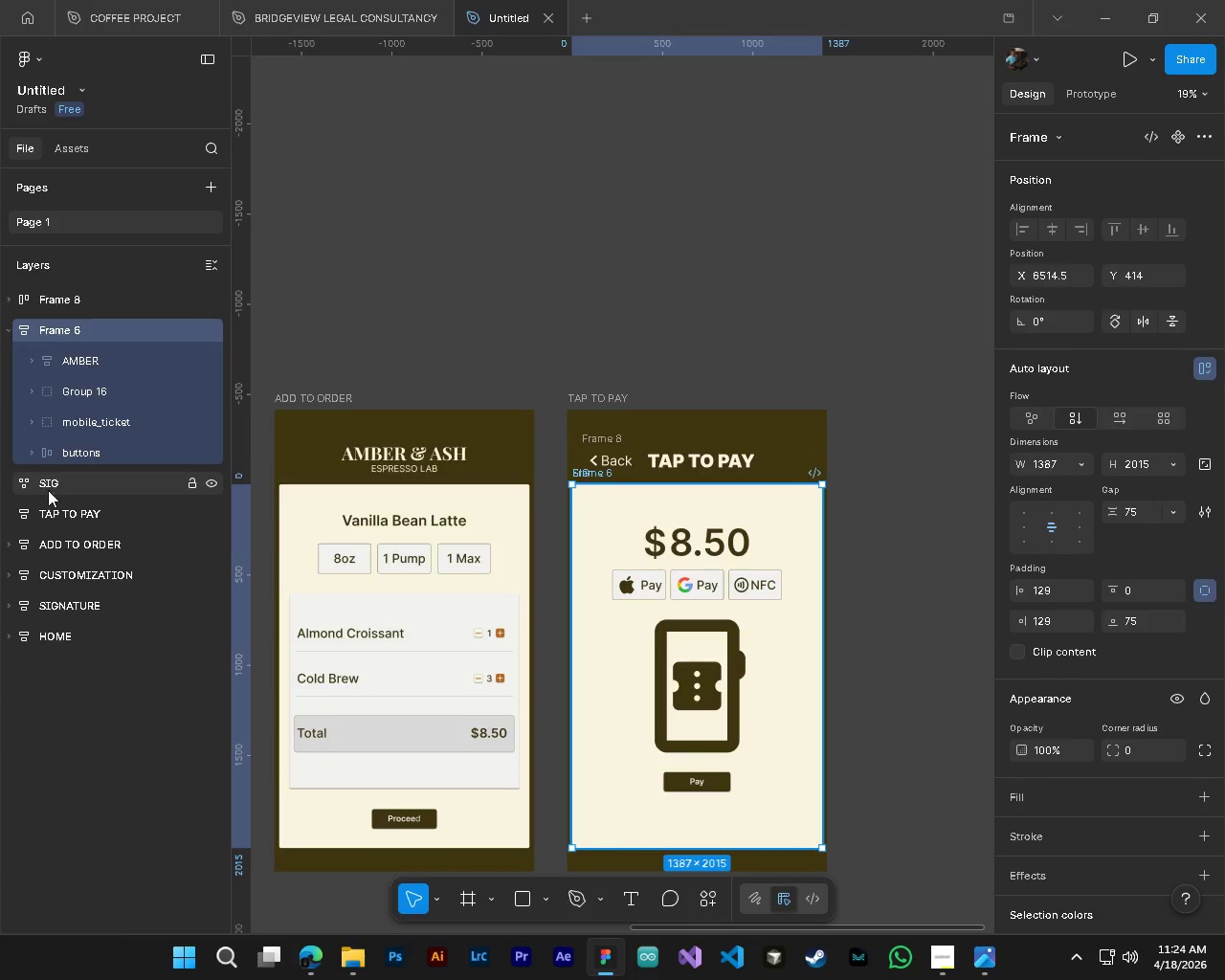 
left_click([48, 490])
 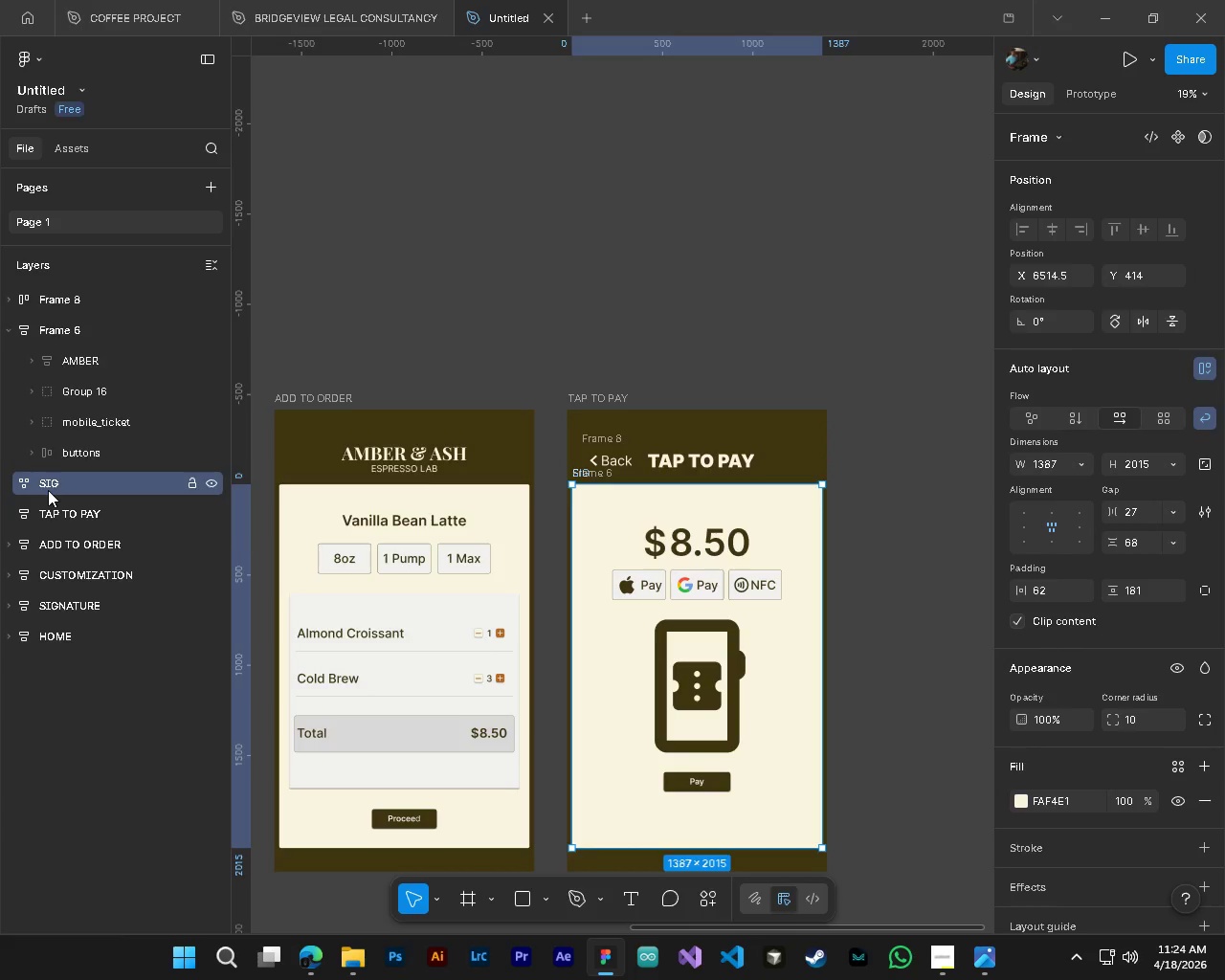 
key(Delete)
 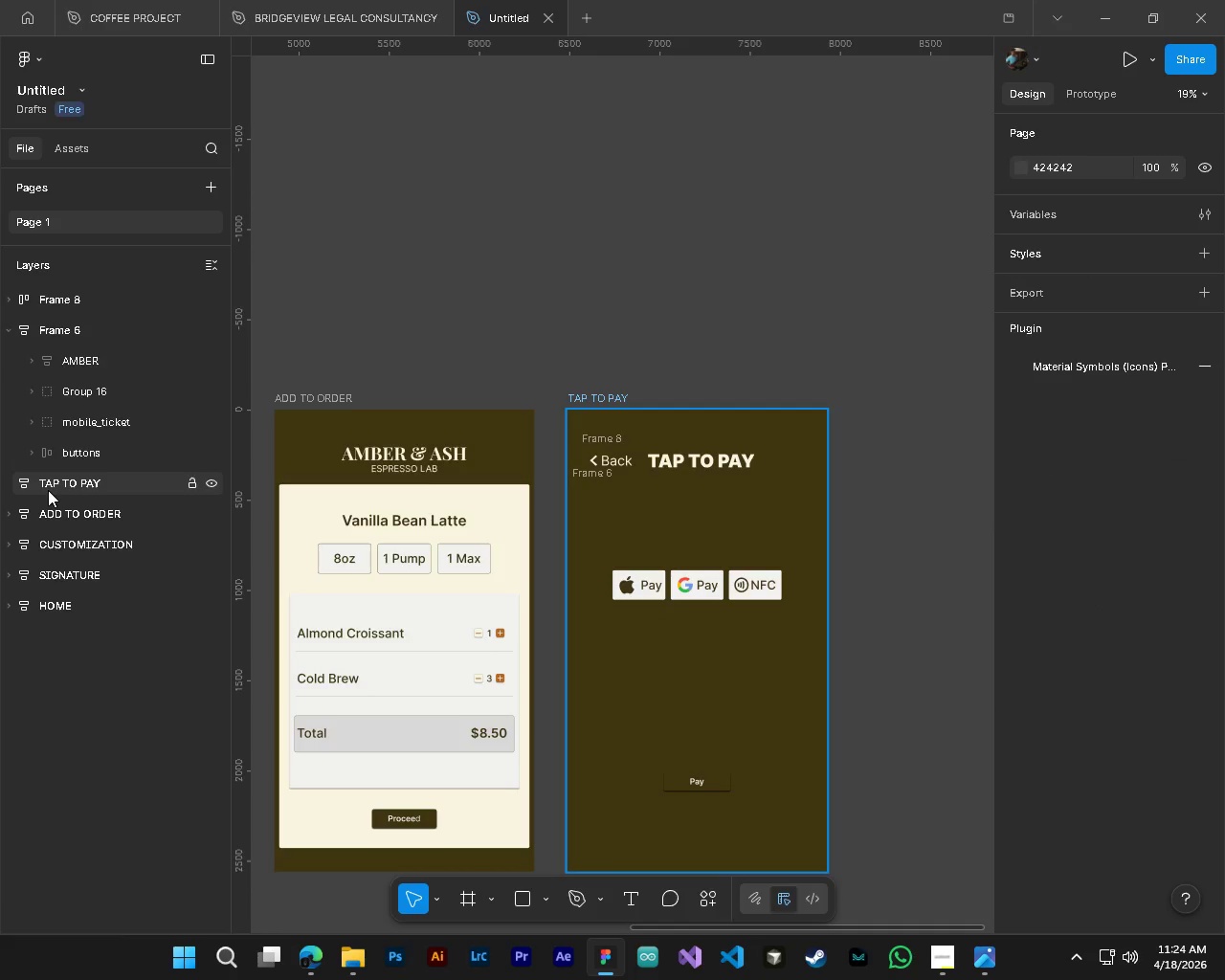 
key(Control+Z)
 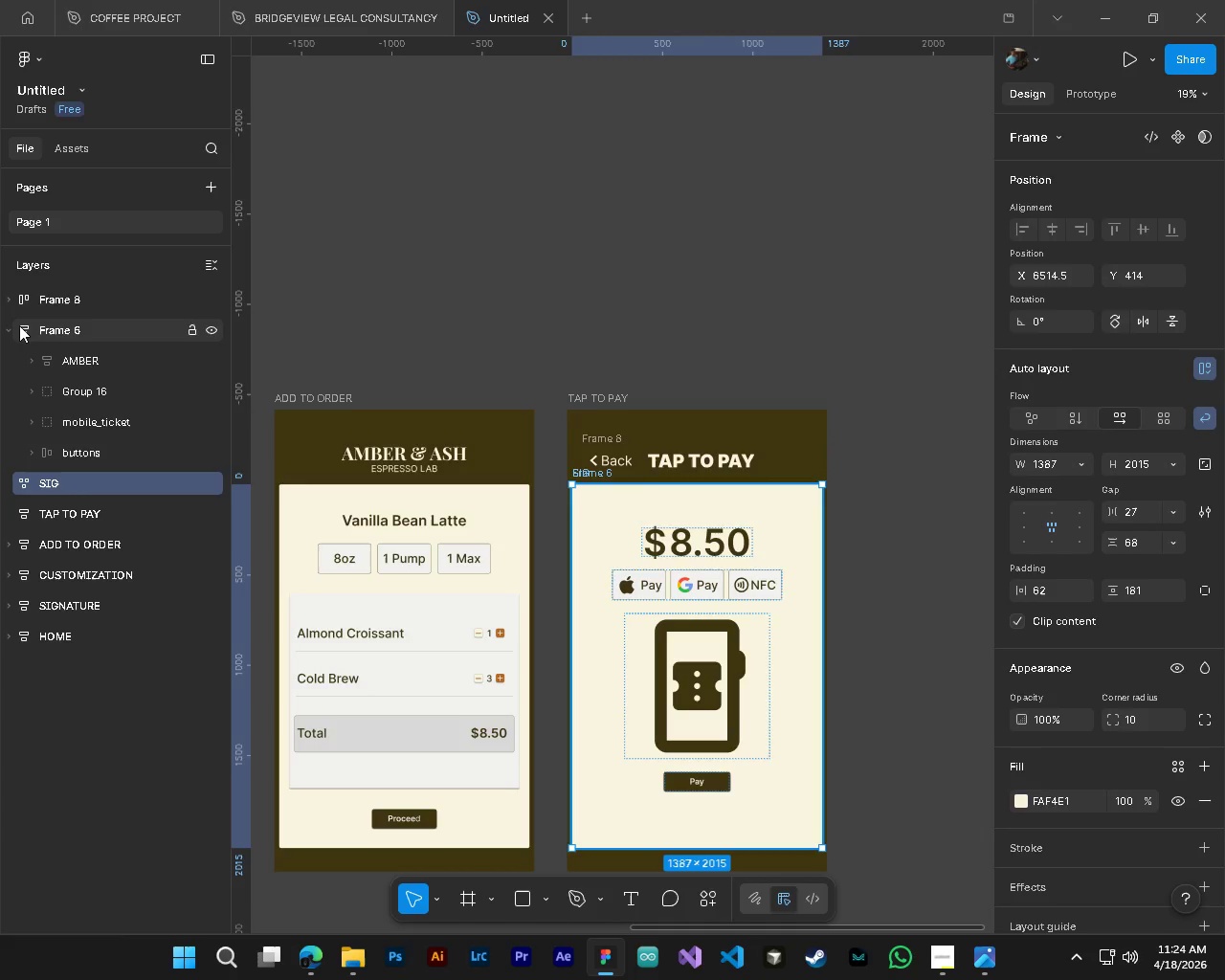 
left_click([45, 300])
 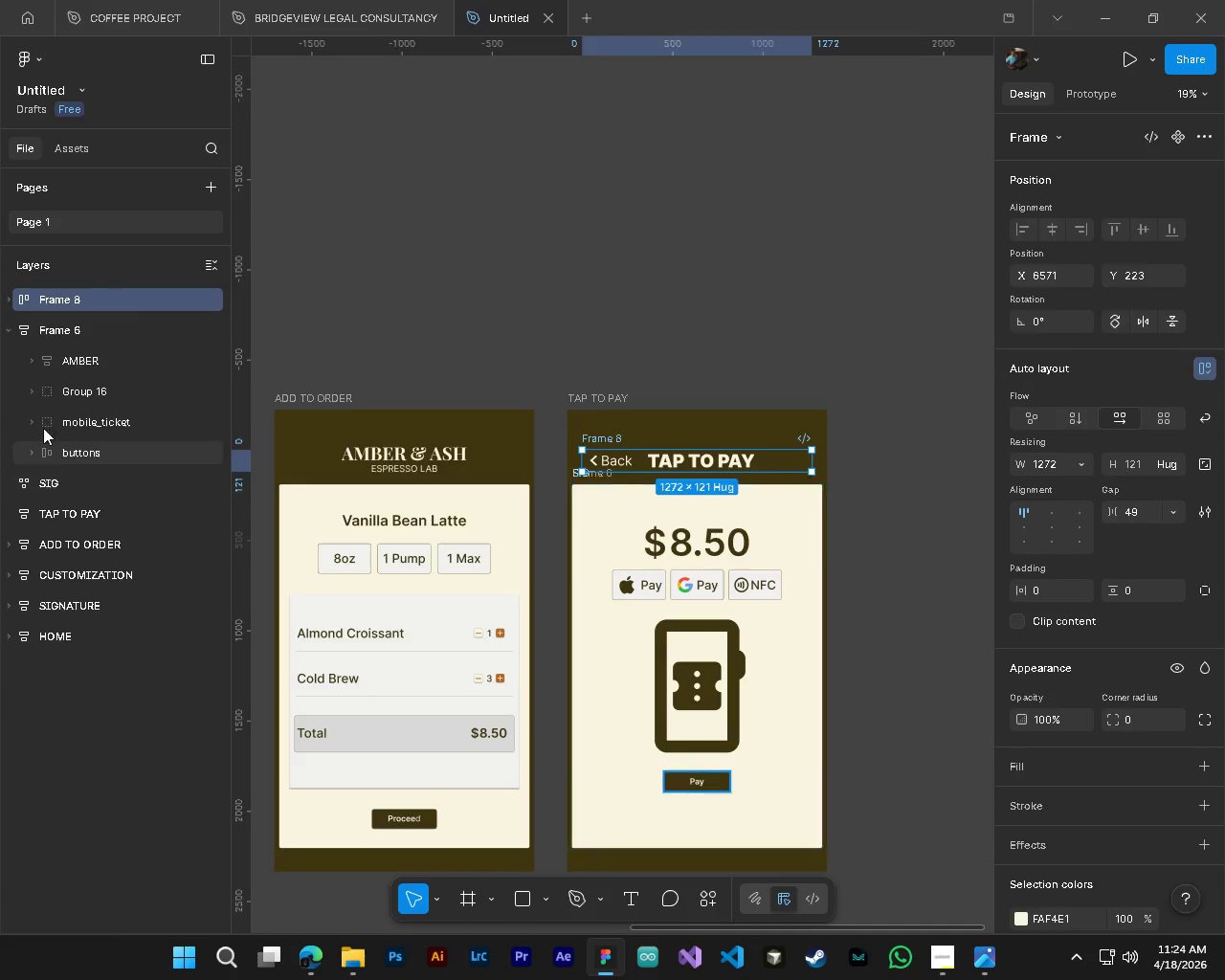 
left_click_drag(start_coordinate=[69, 335], to_coordinate=[53, 479])
 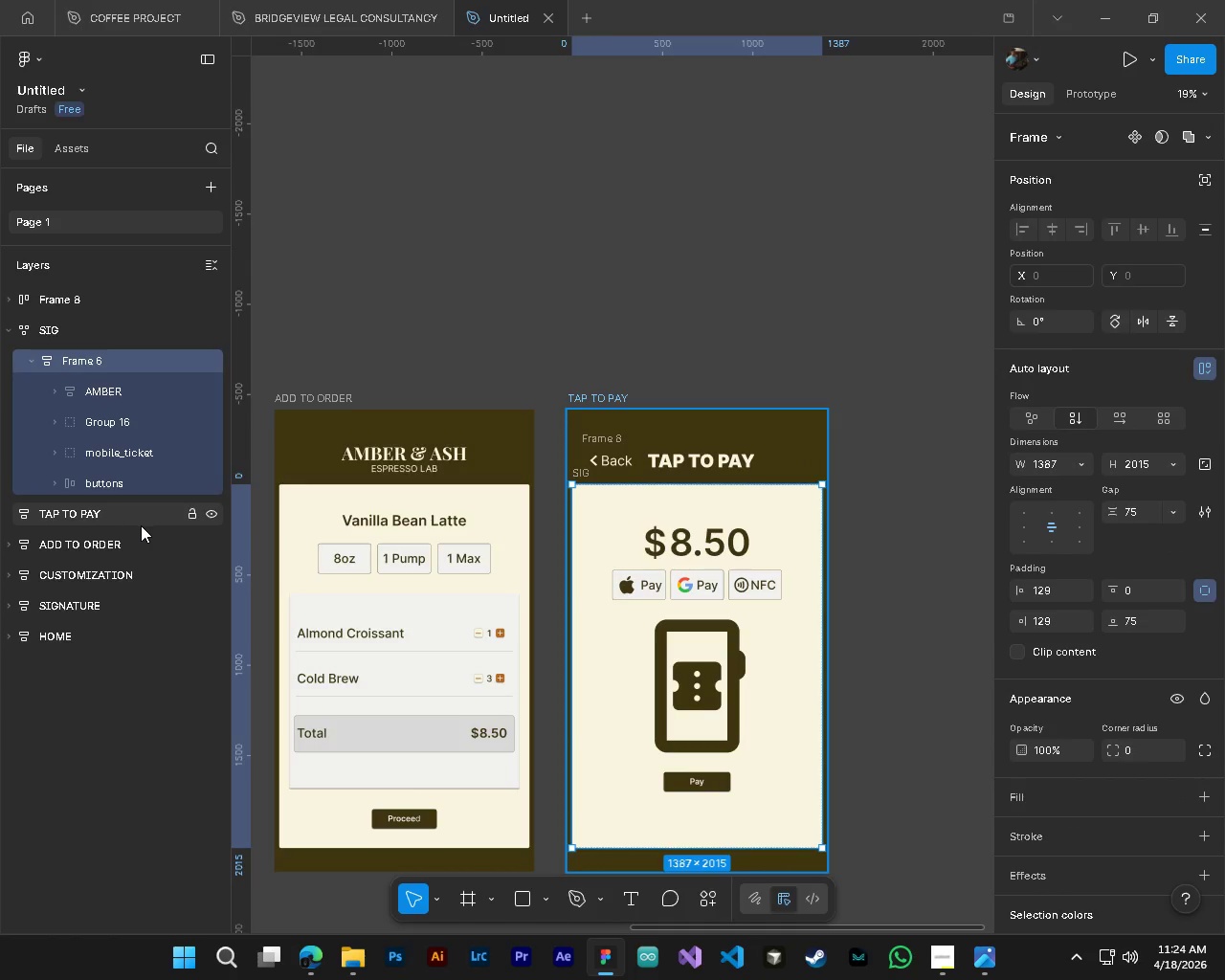 
scroll: coordinate [890, 687], scroll_direction: down, amount: 5.0
 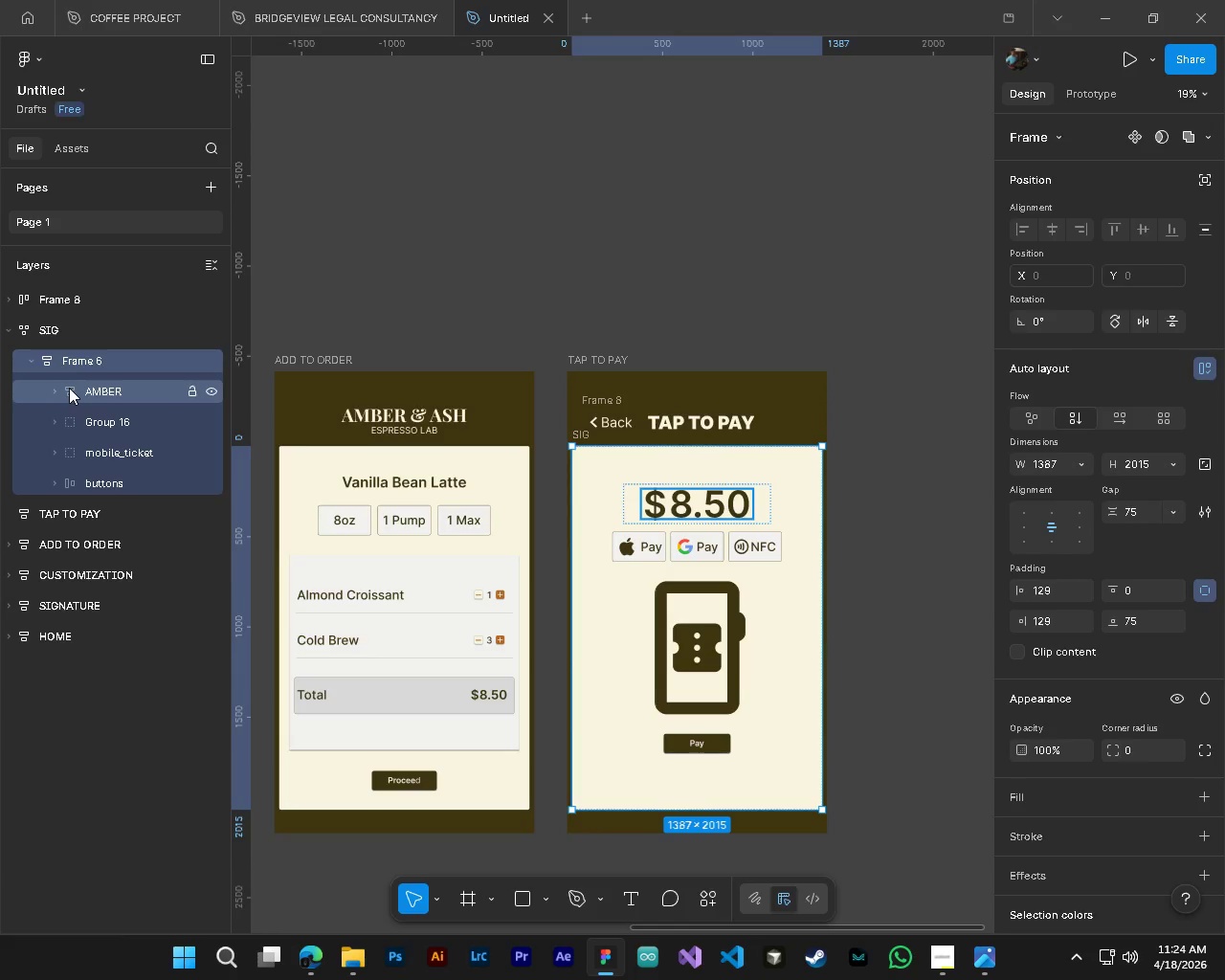 
left_click([85, 391])
 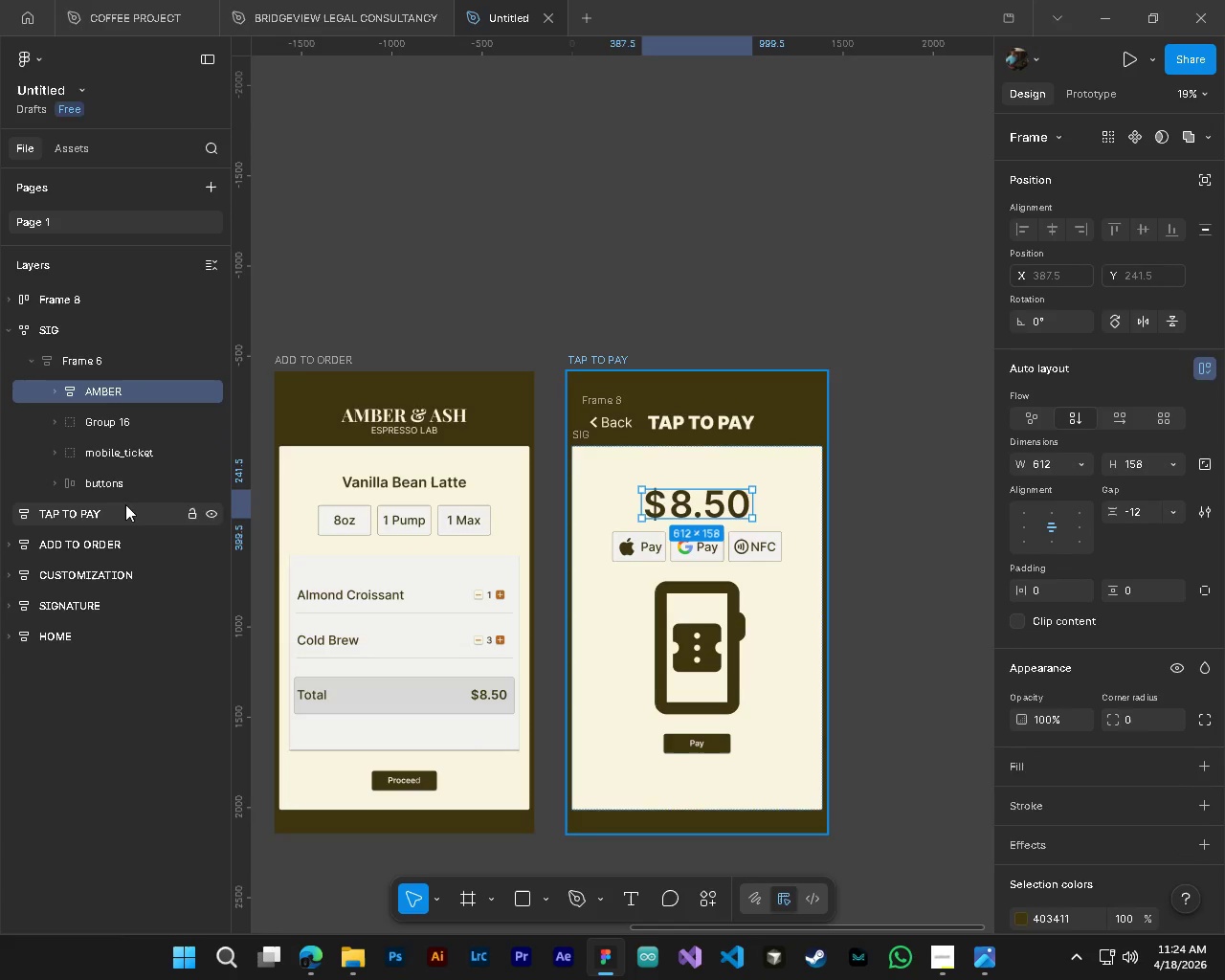 
left_click([121, 485])
 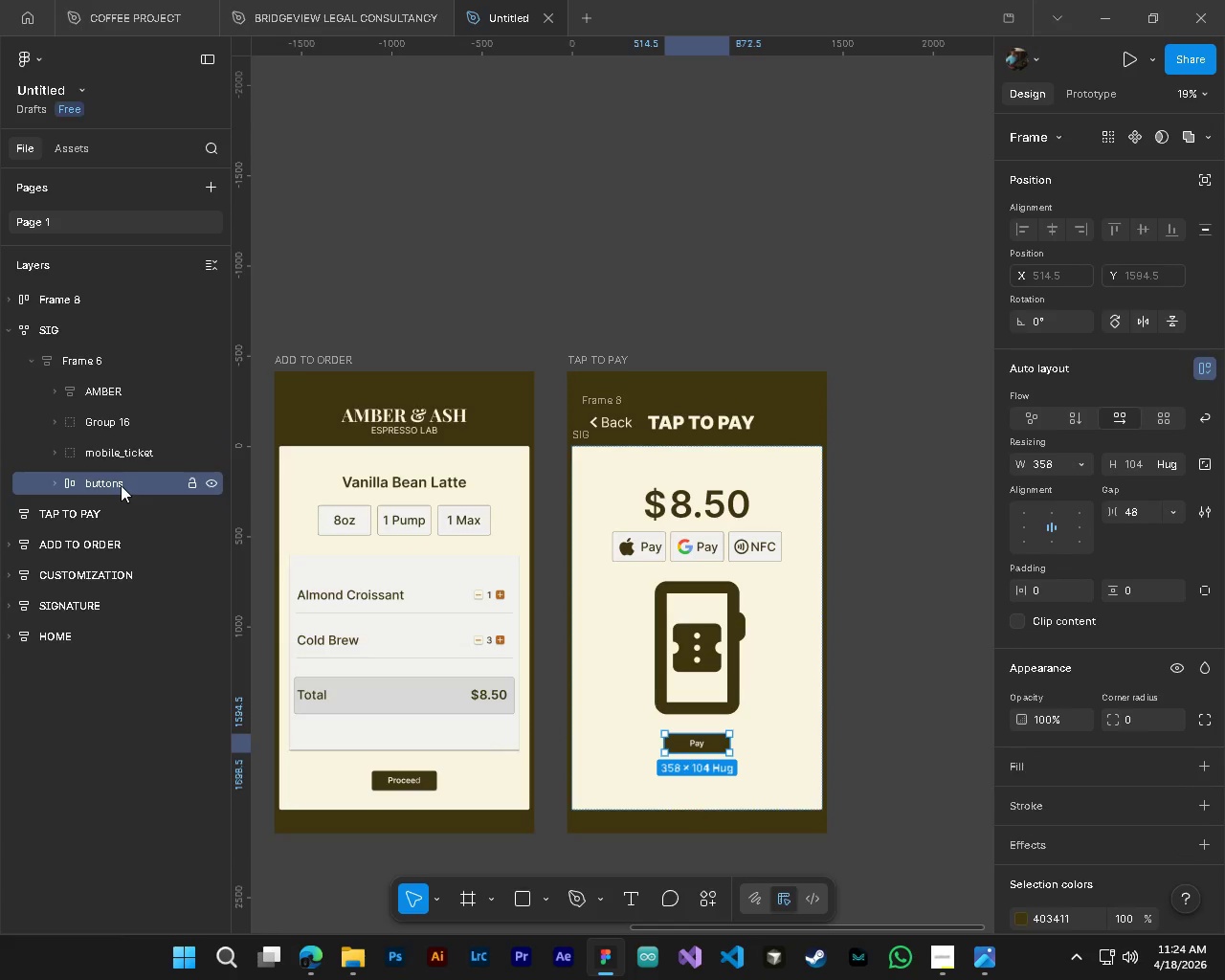 
hold_key(key=ShiftLeft, duration=1.06)
left_click([124, 457])
 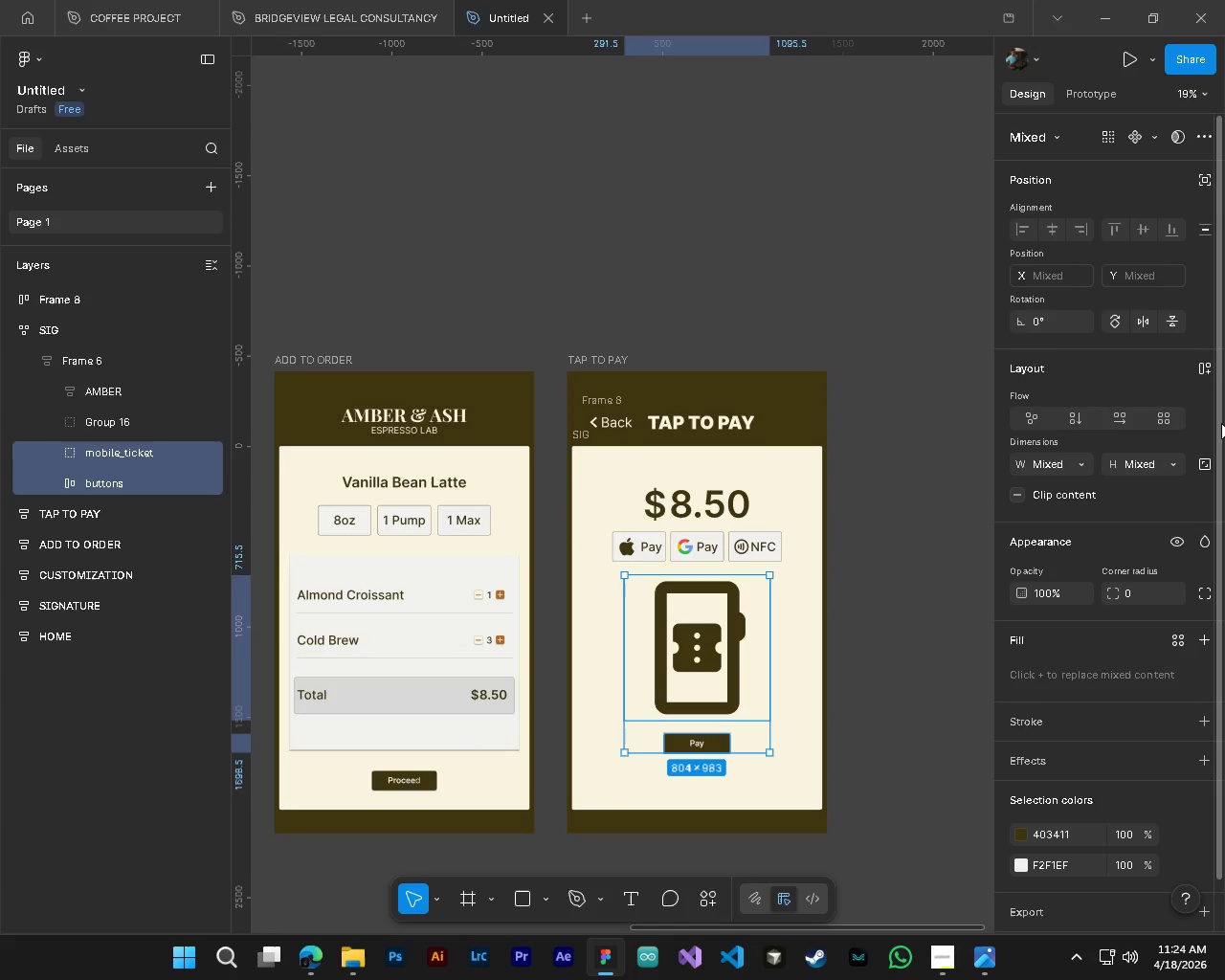 
left_click([1204, 378])
 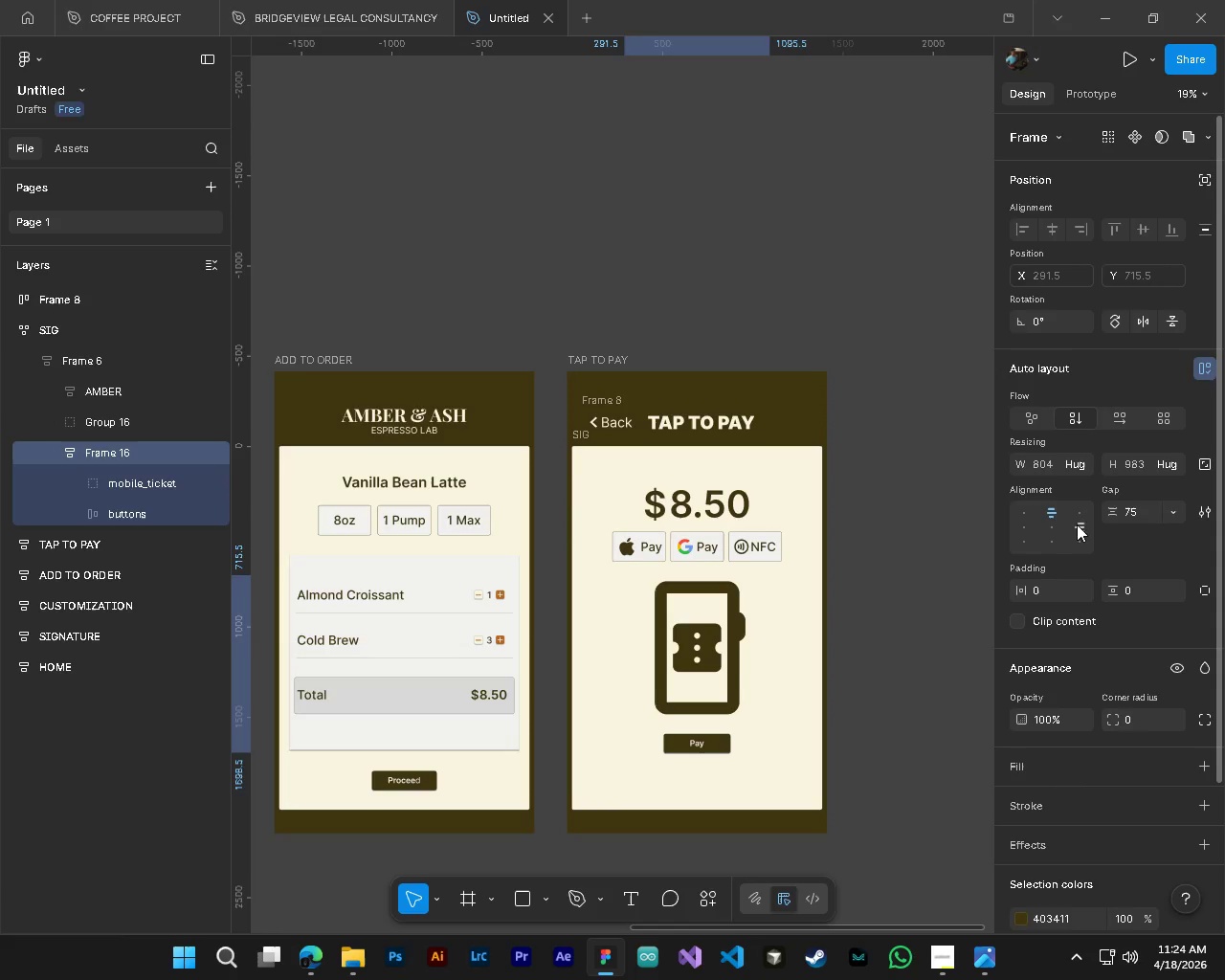 
left_click([1056, 530])
 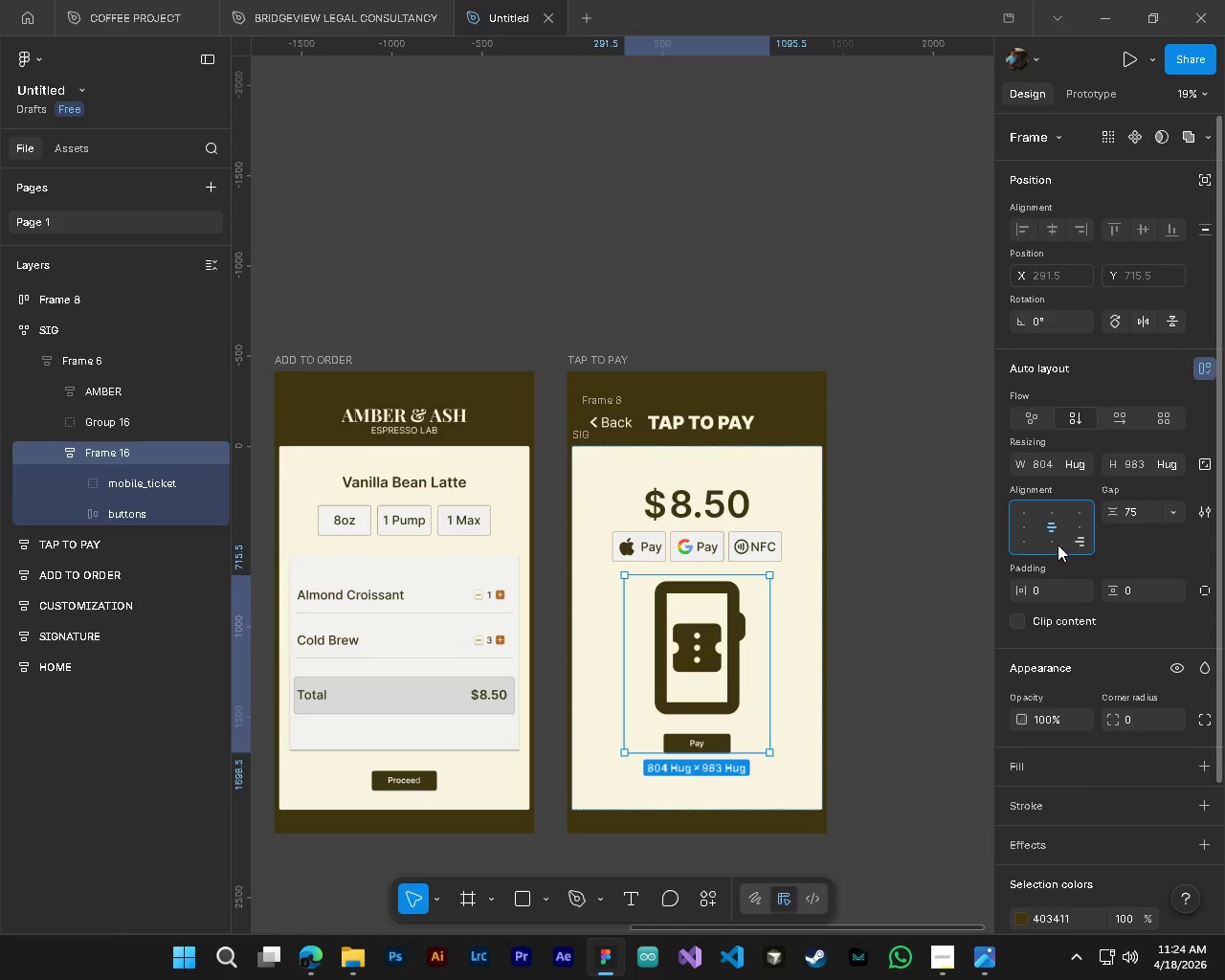 
left_click([1049, 545])
 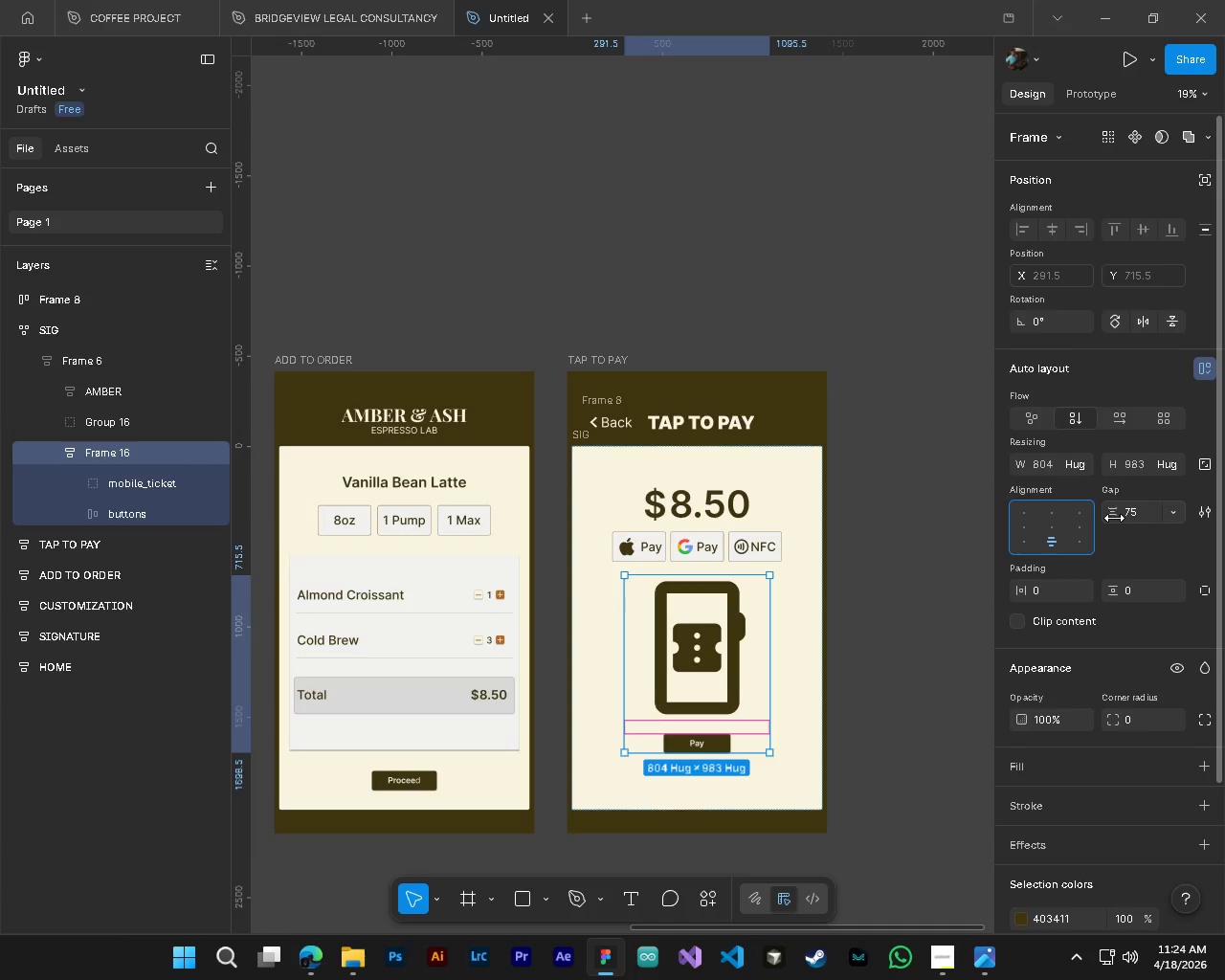 
left_click_drag(start_coordinate=[1114, 518], to_coordinate=[643, 489])
 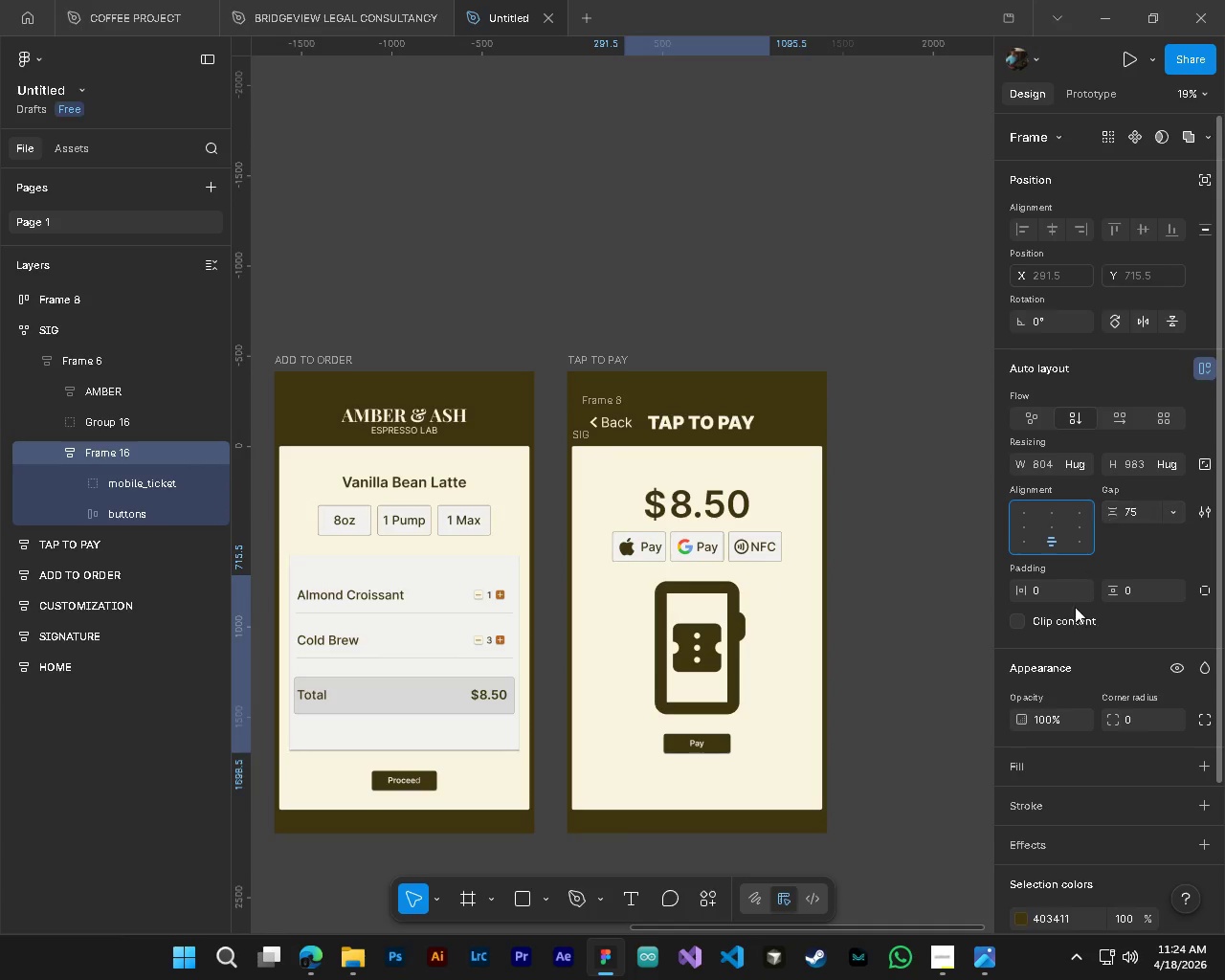 
key(Control+Z)
 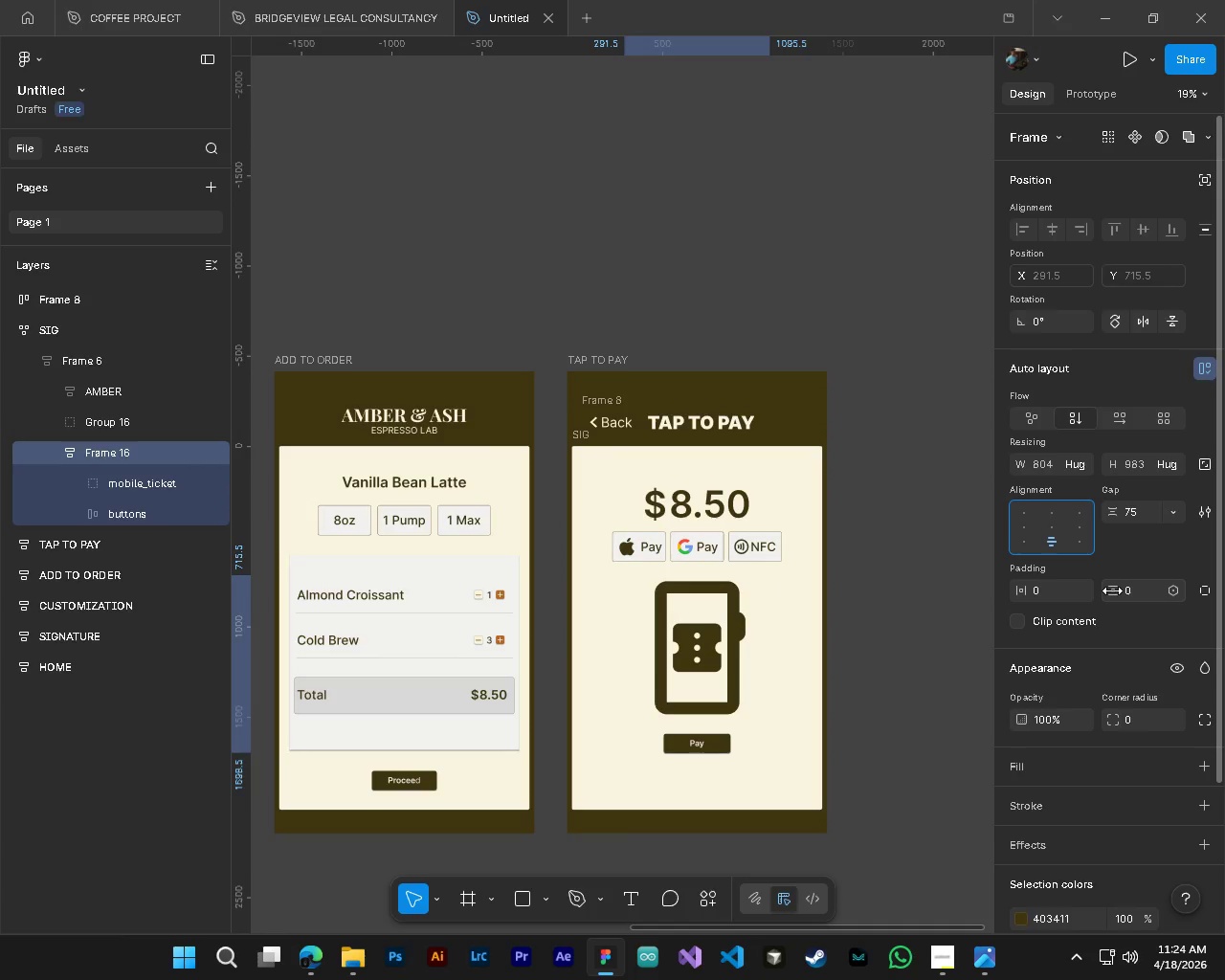 
left_click_drag(start_coordinate=[1112, 590], to_coordinate=[761, 520])
 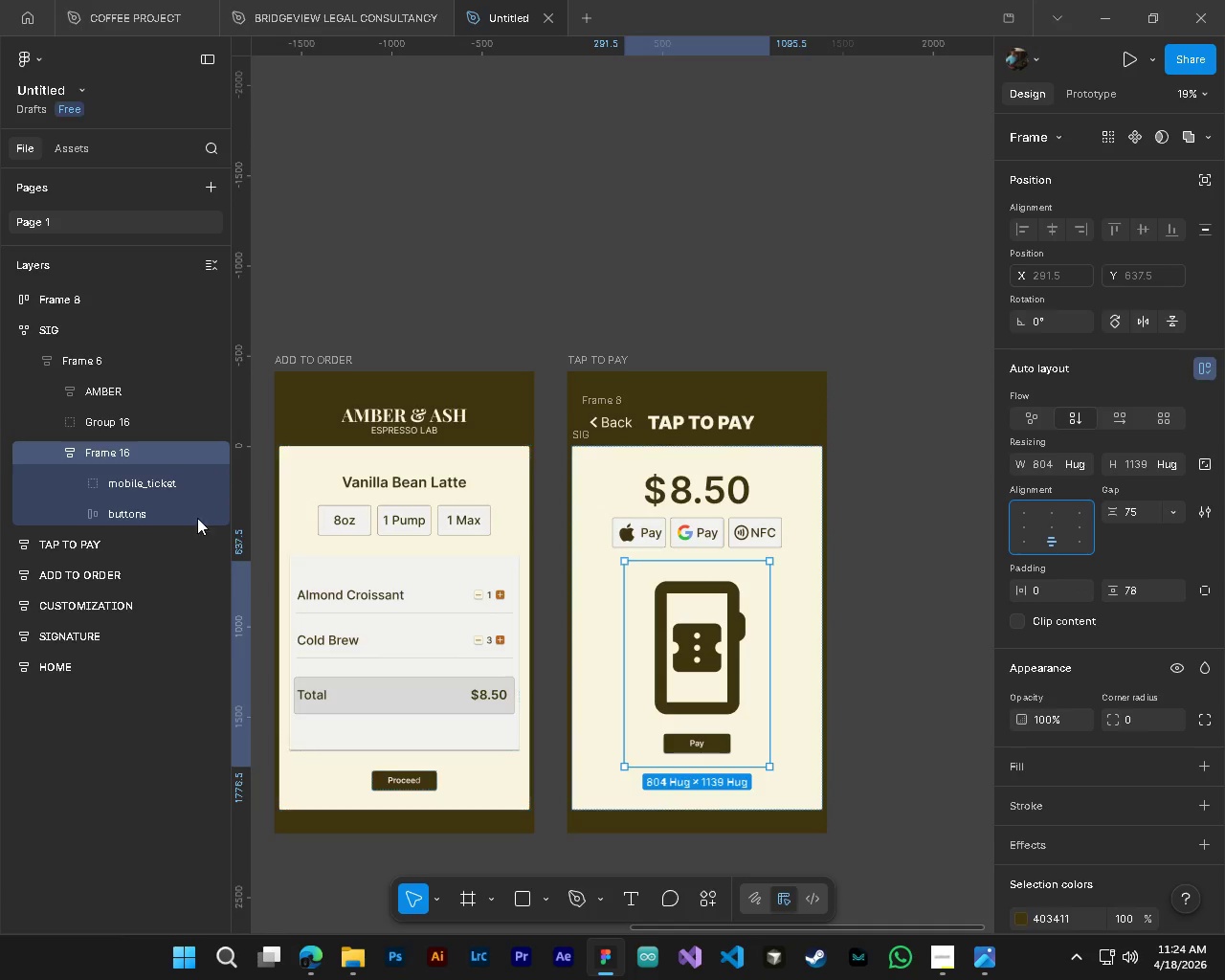 
left_click([62, 351])
 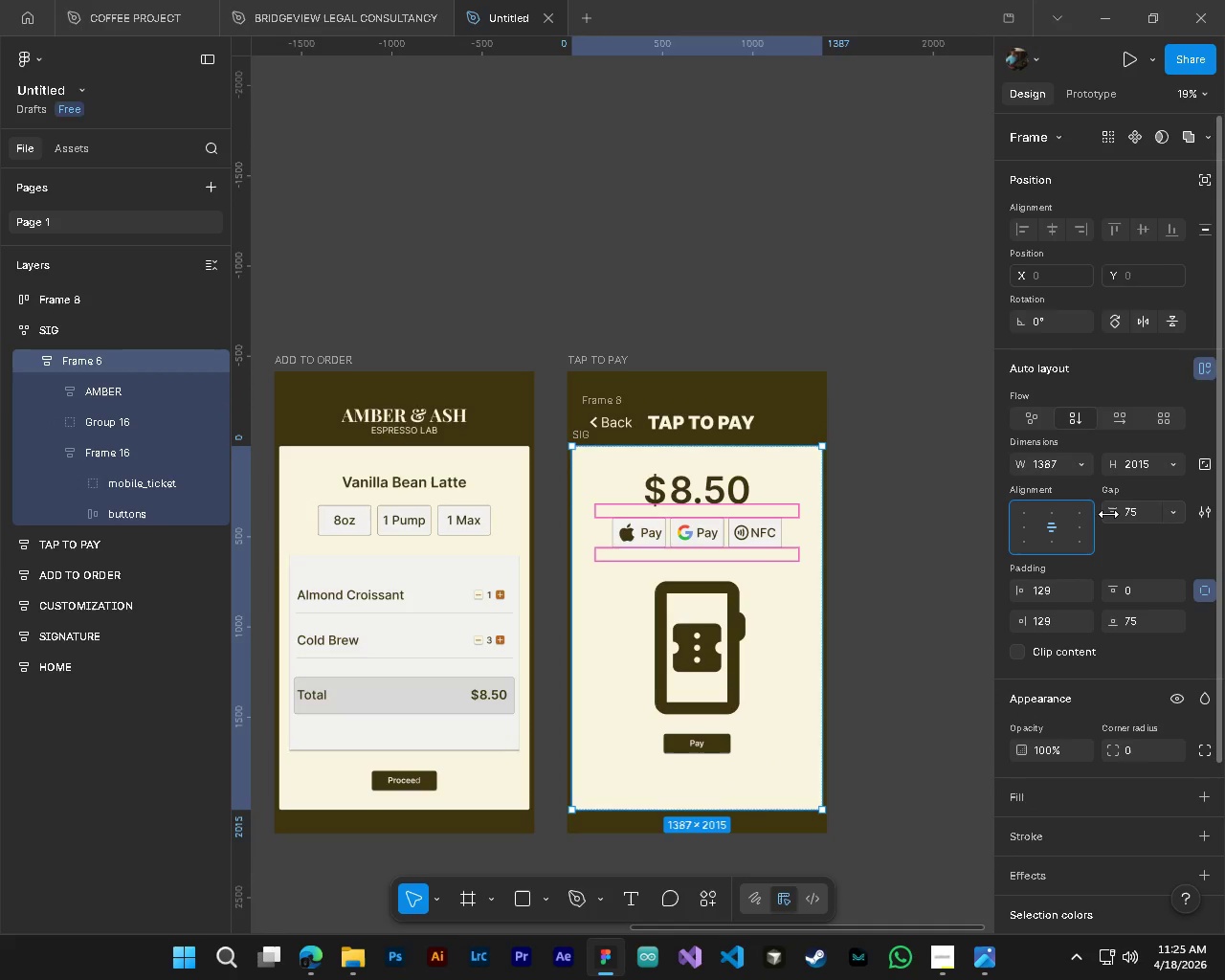 
left_click_drag(start_coordinate=[1108, 514], to_coordinate=[659, 500])
 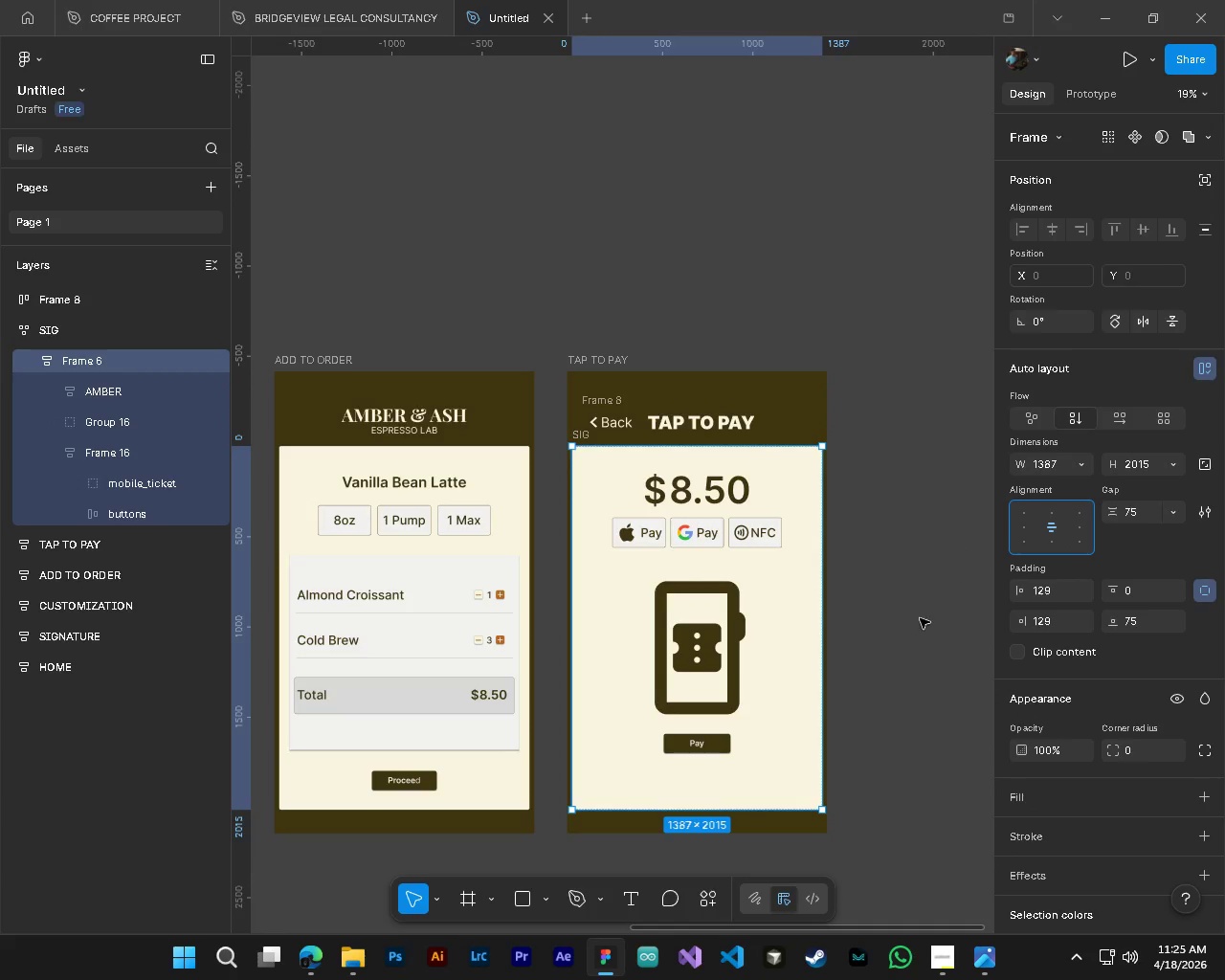 
key(Control+Z)
 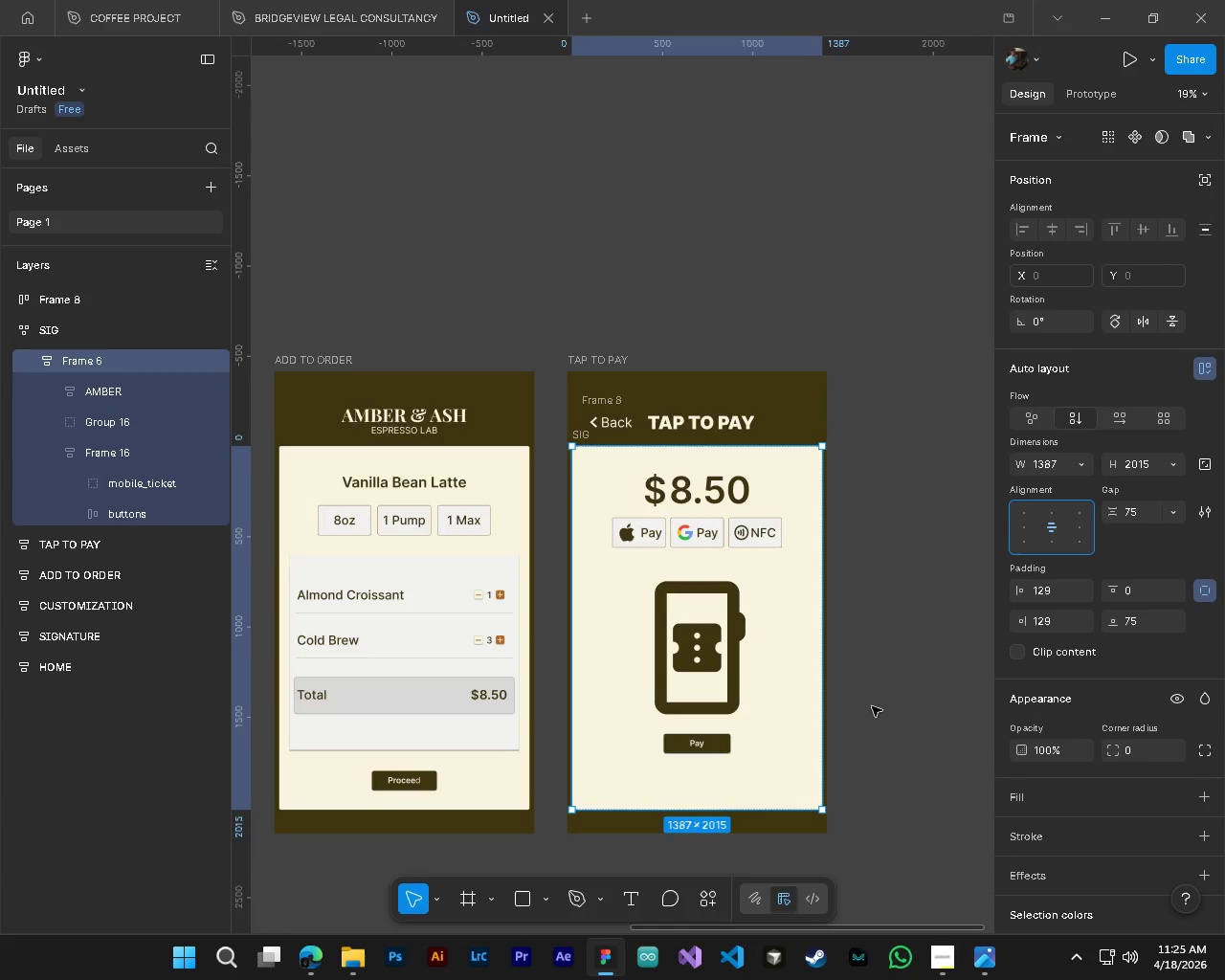 
left_click([858, 710])
 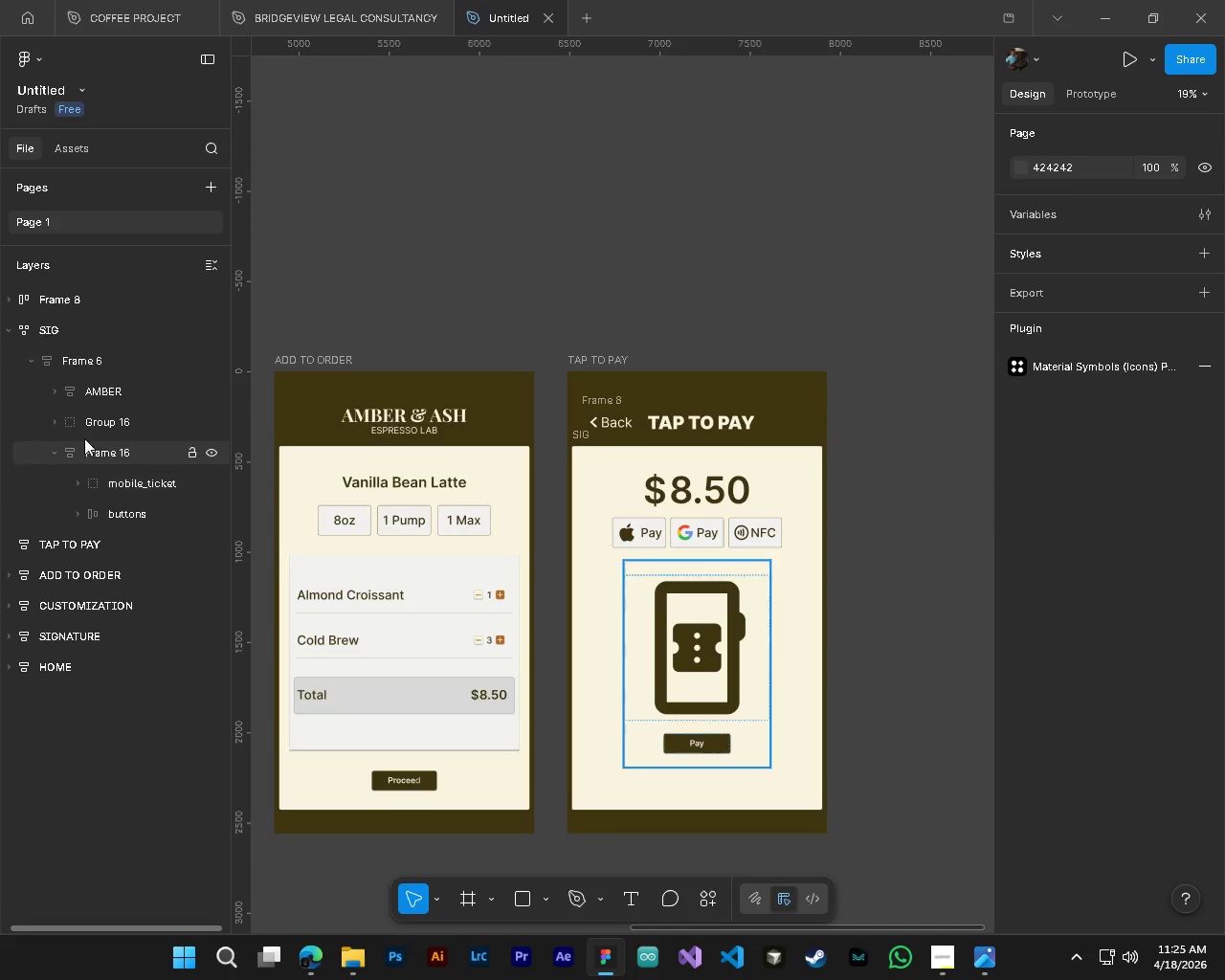 
left_click([79, 362])
 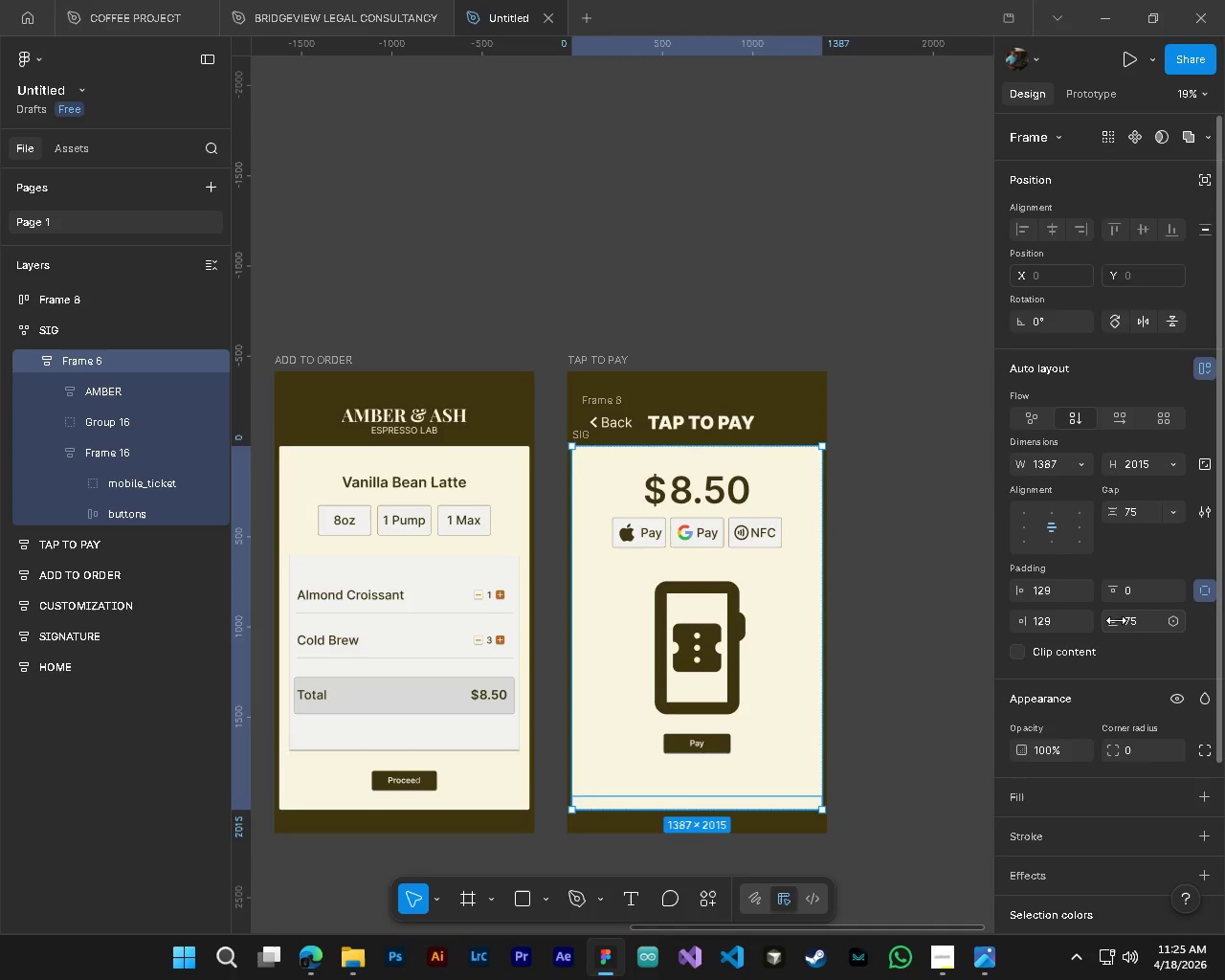 
left_click_drag(start_coordinate=[1116, 620], to_coordinate=[328, 523])
 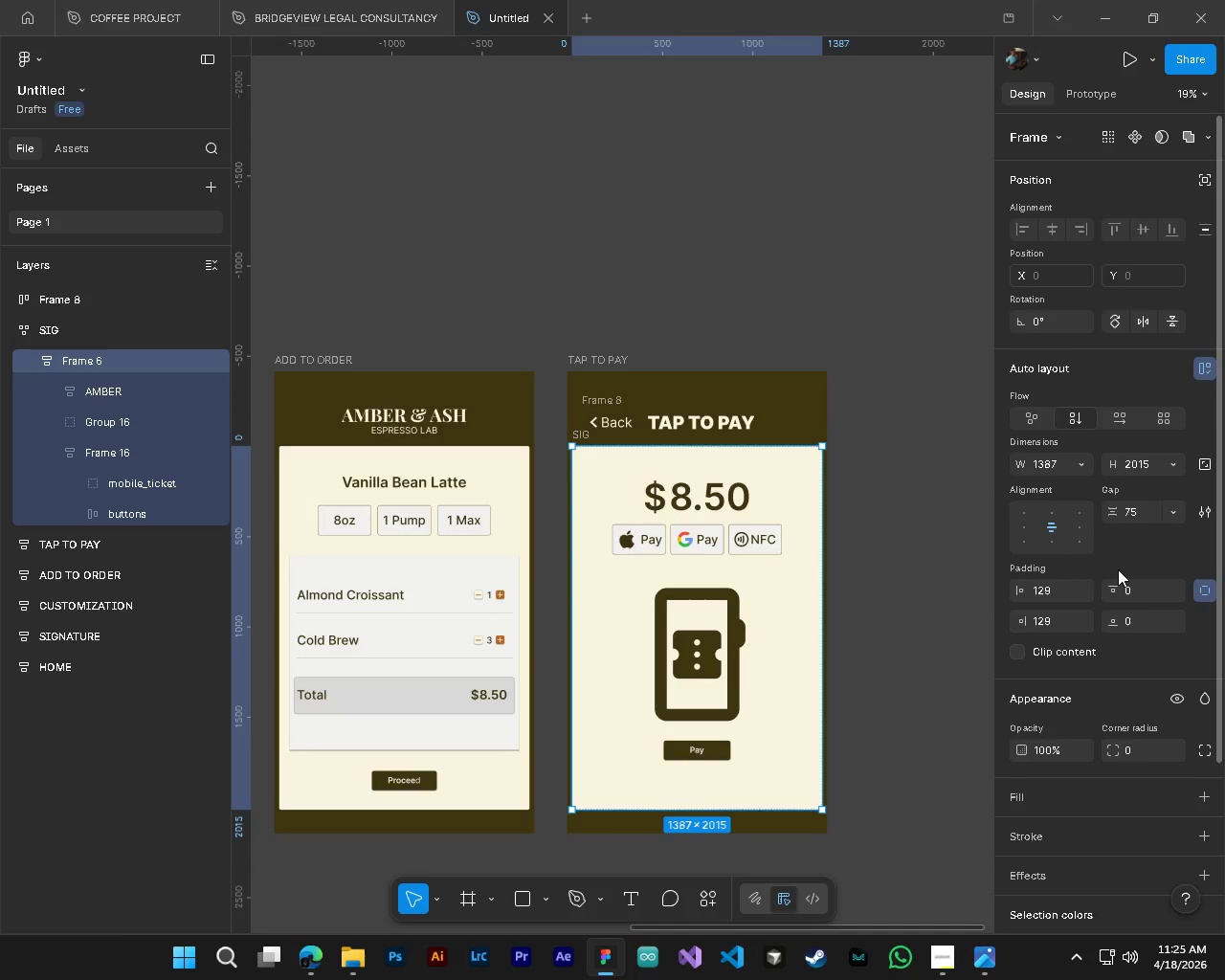 
wait(6.67)
 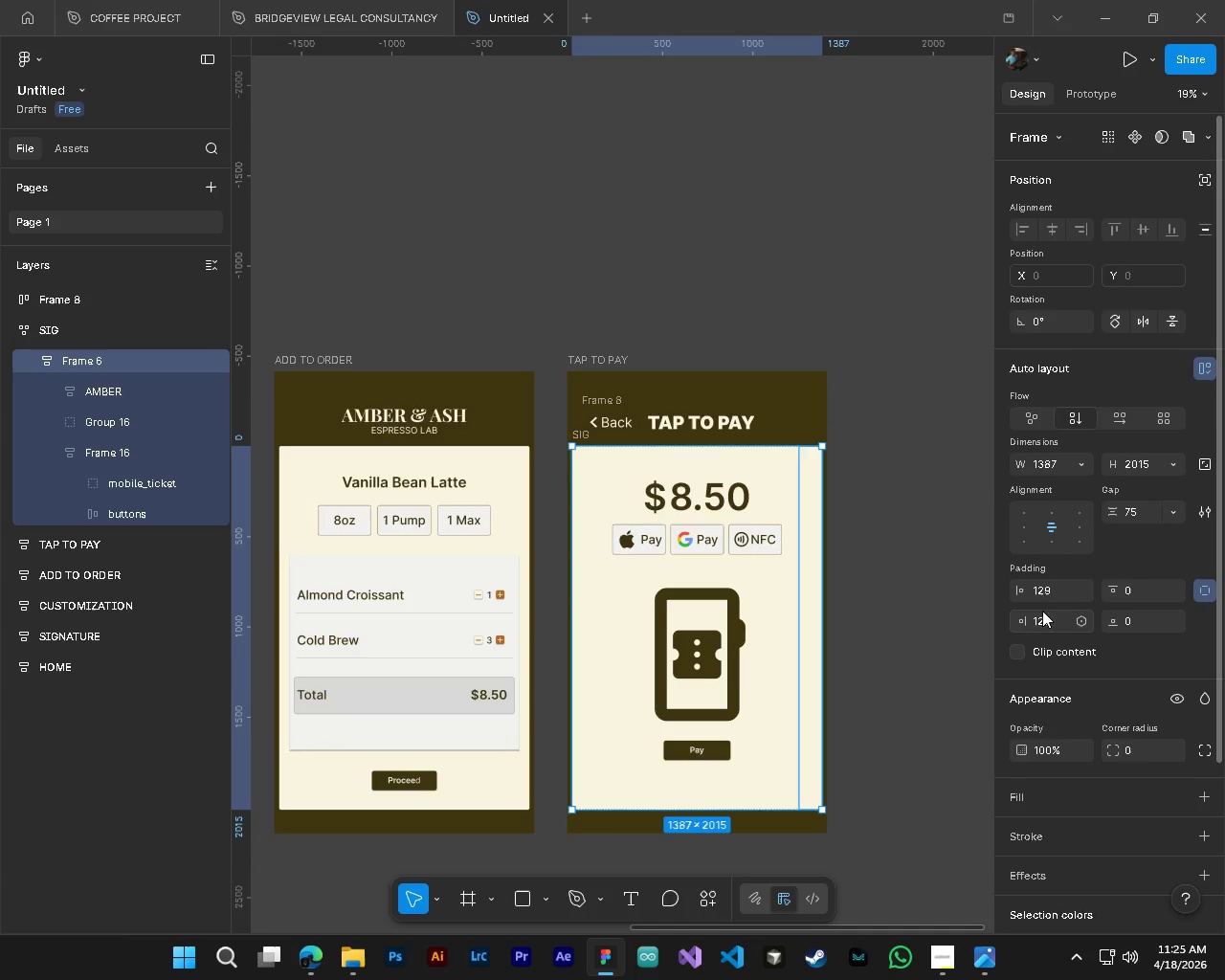 
hold_key(key=AltLeft, duration=0.52)
hold_key(key=ControlLeft, duration=0.56)
scroll: coordinate [738, 770], scroll_direction: up, amount: 3.0
 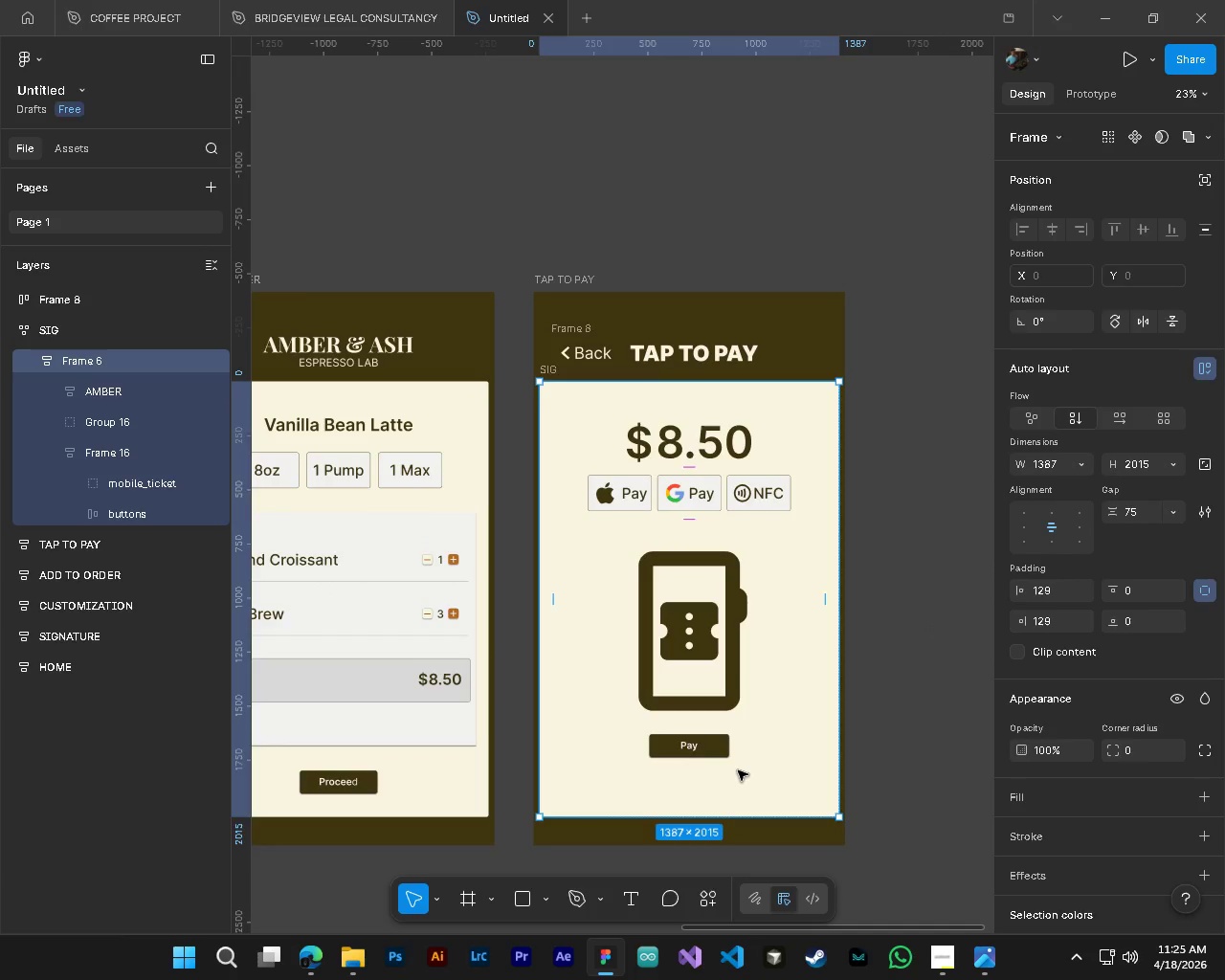 
hold_key(key=AltLeft, duration=0.78)
 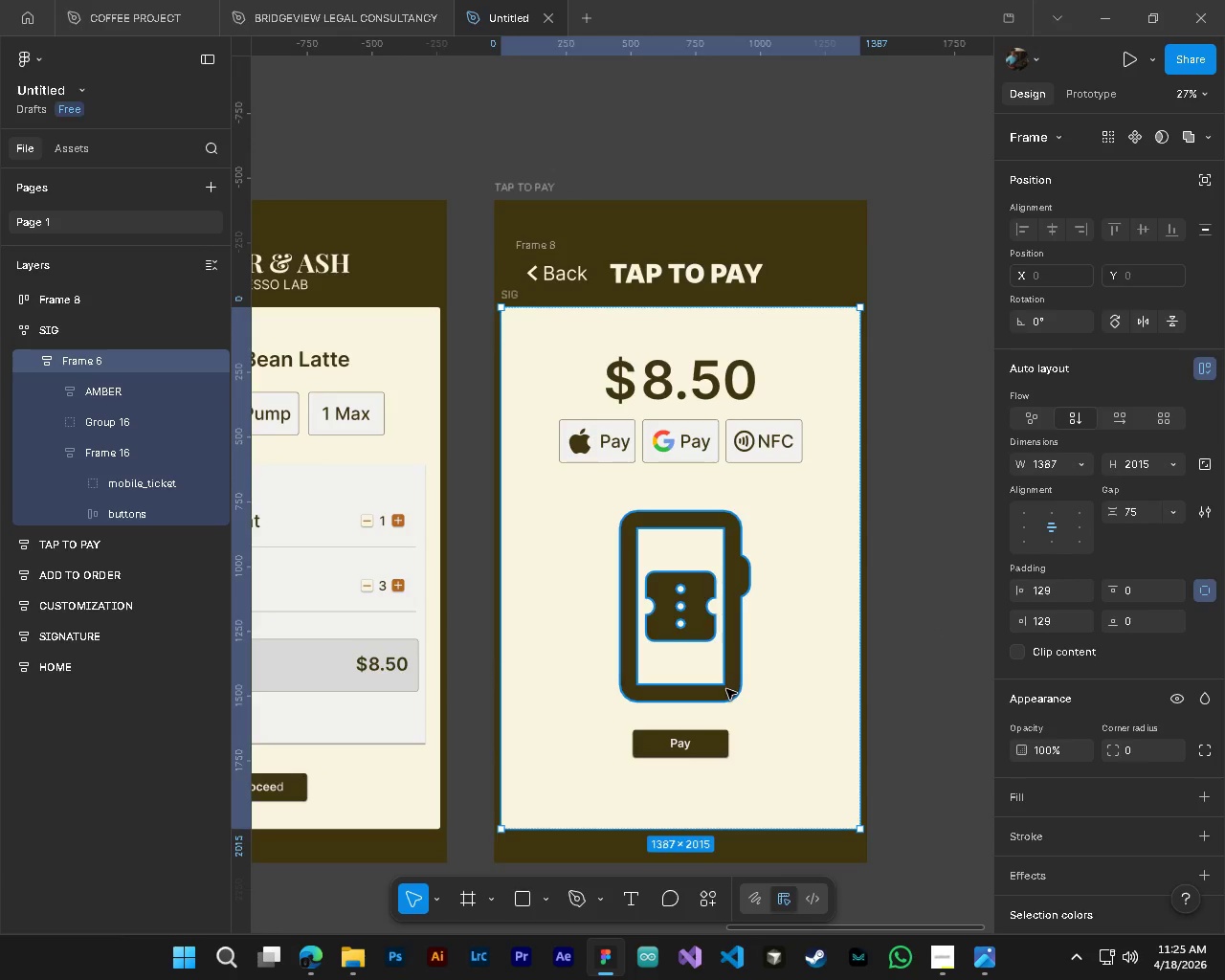 
hold_key(key=ControlLeft, duration=0.81)
 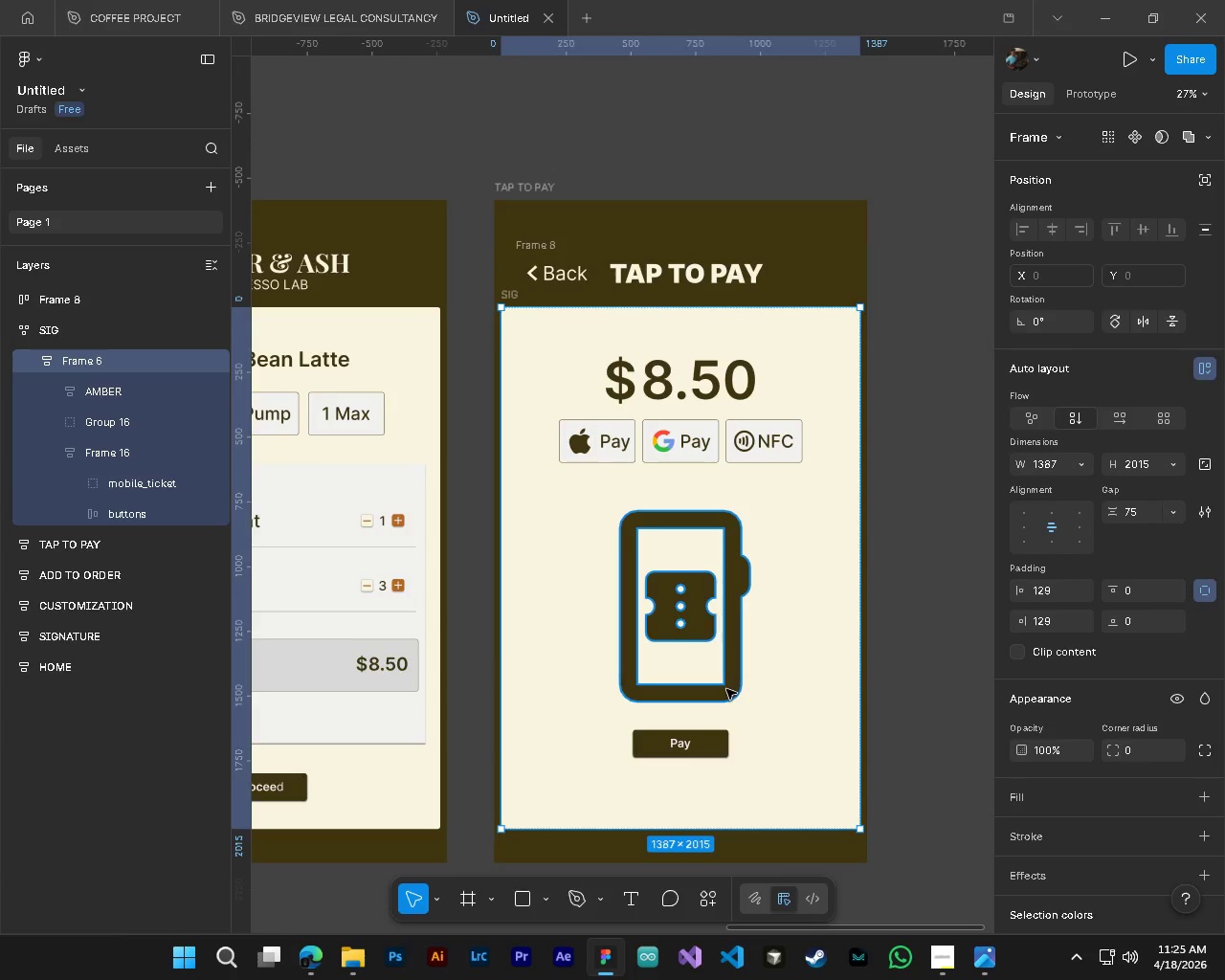 
hold_key(key=ControlLeft, duration=0.58)
 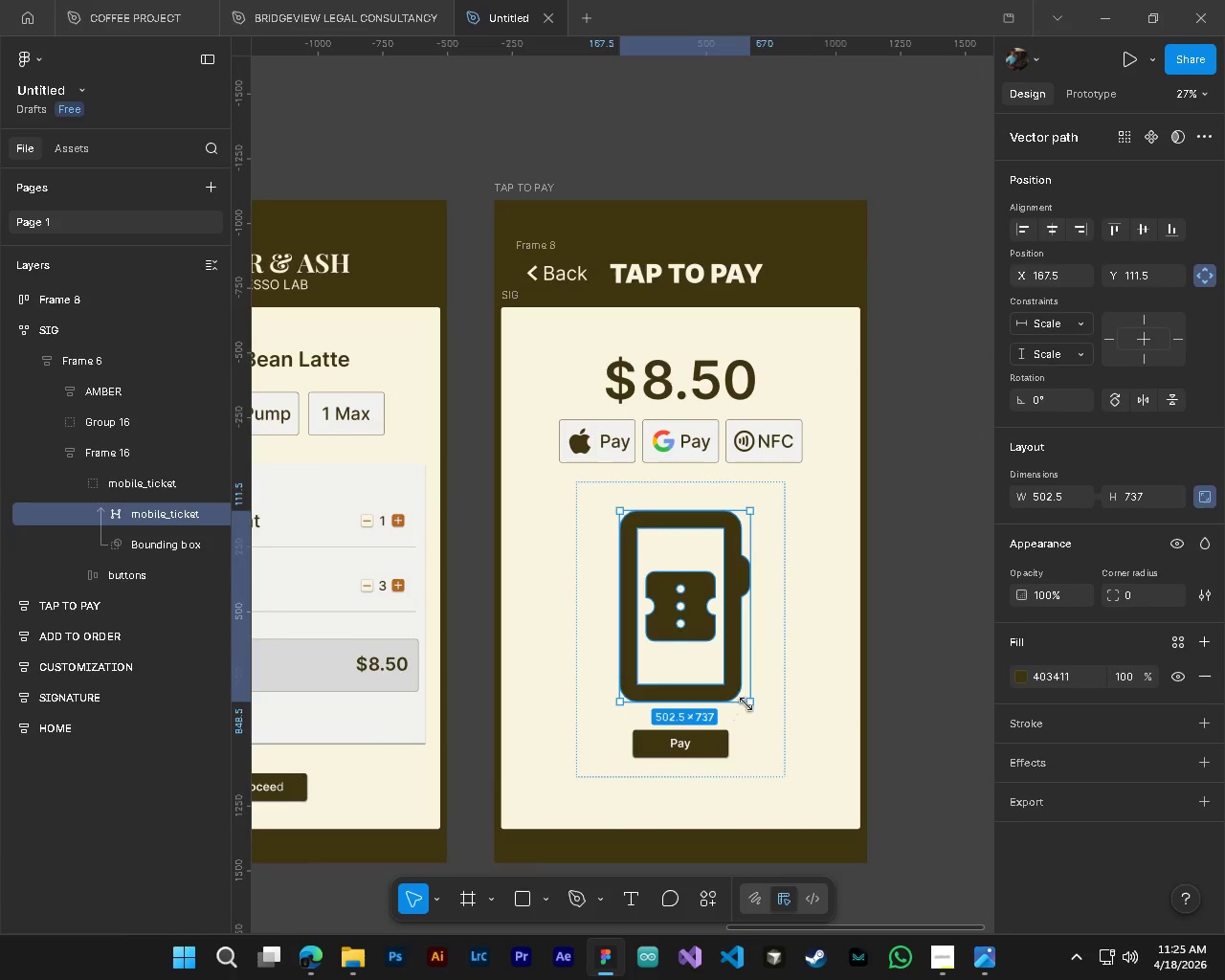 
scroll: coordinate [730, 755], scroll_direction: up, amount: 3.0
 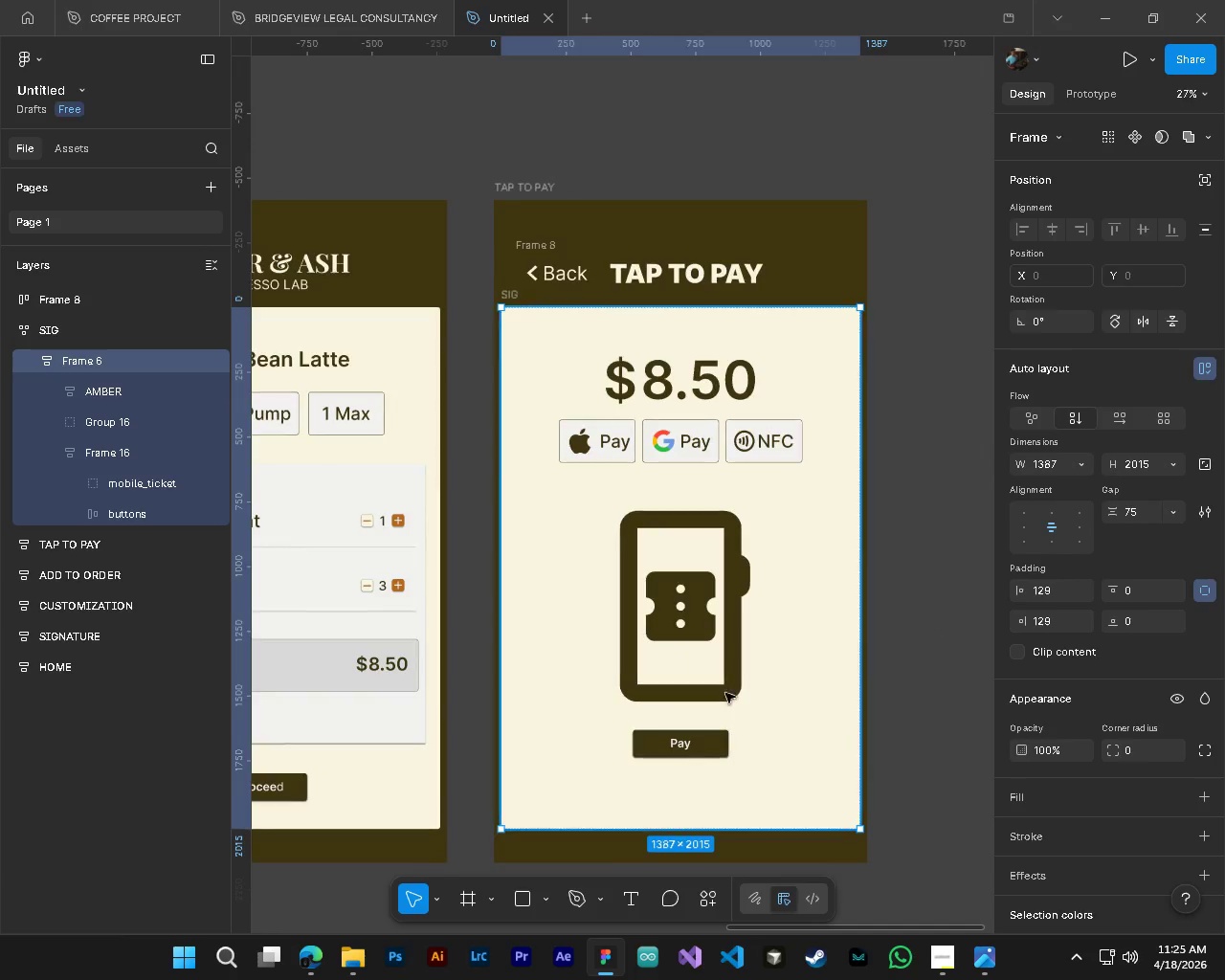 
left_click([726, 689])
 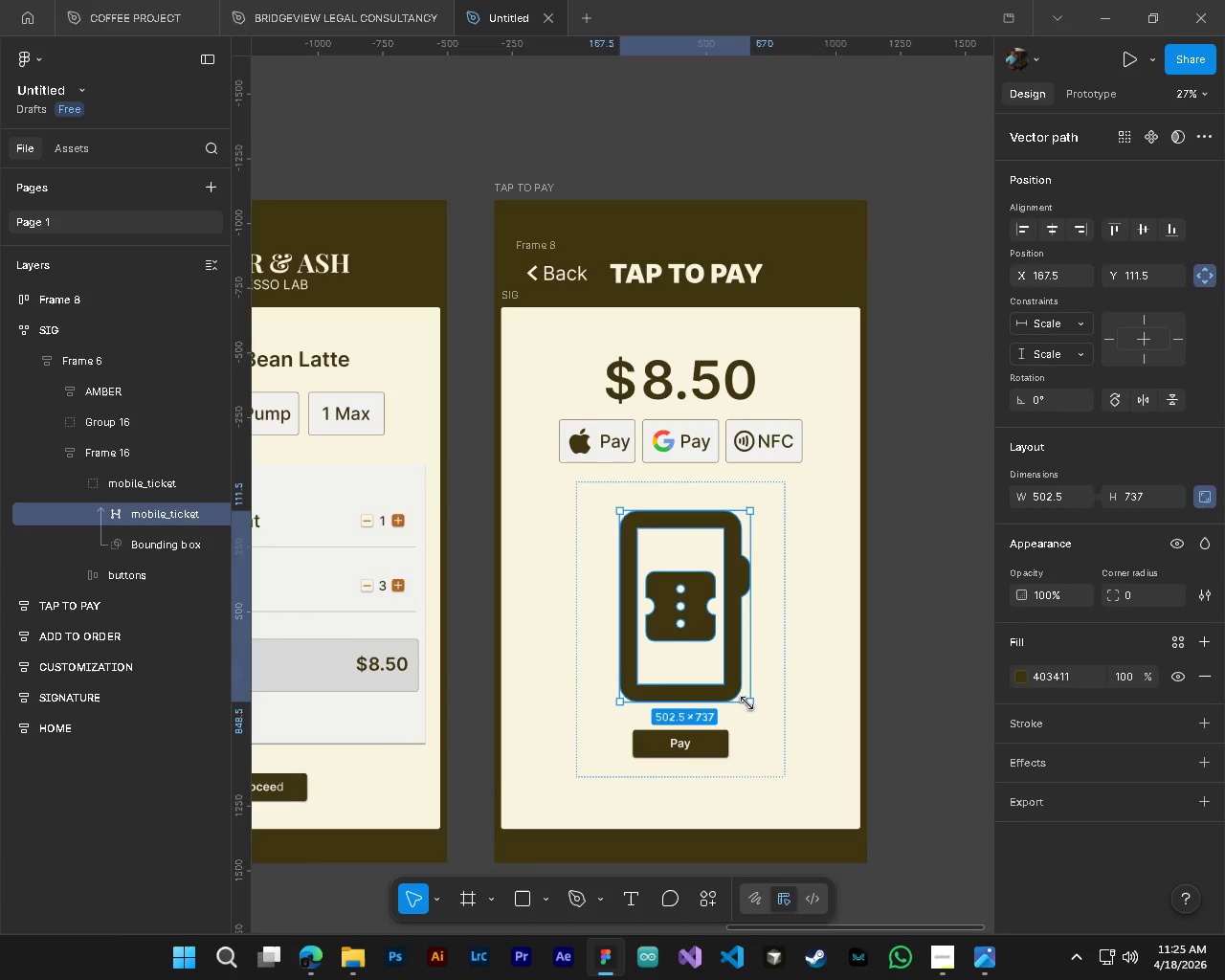 
left_click_drag(start_coordinate=[746, 703], to_coordinate=[794, 742])
 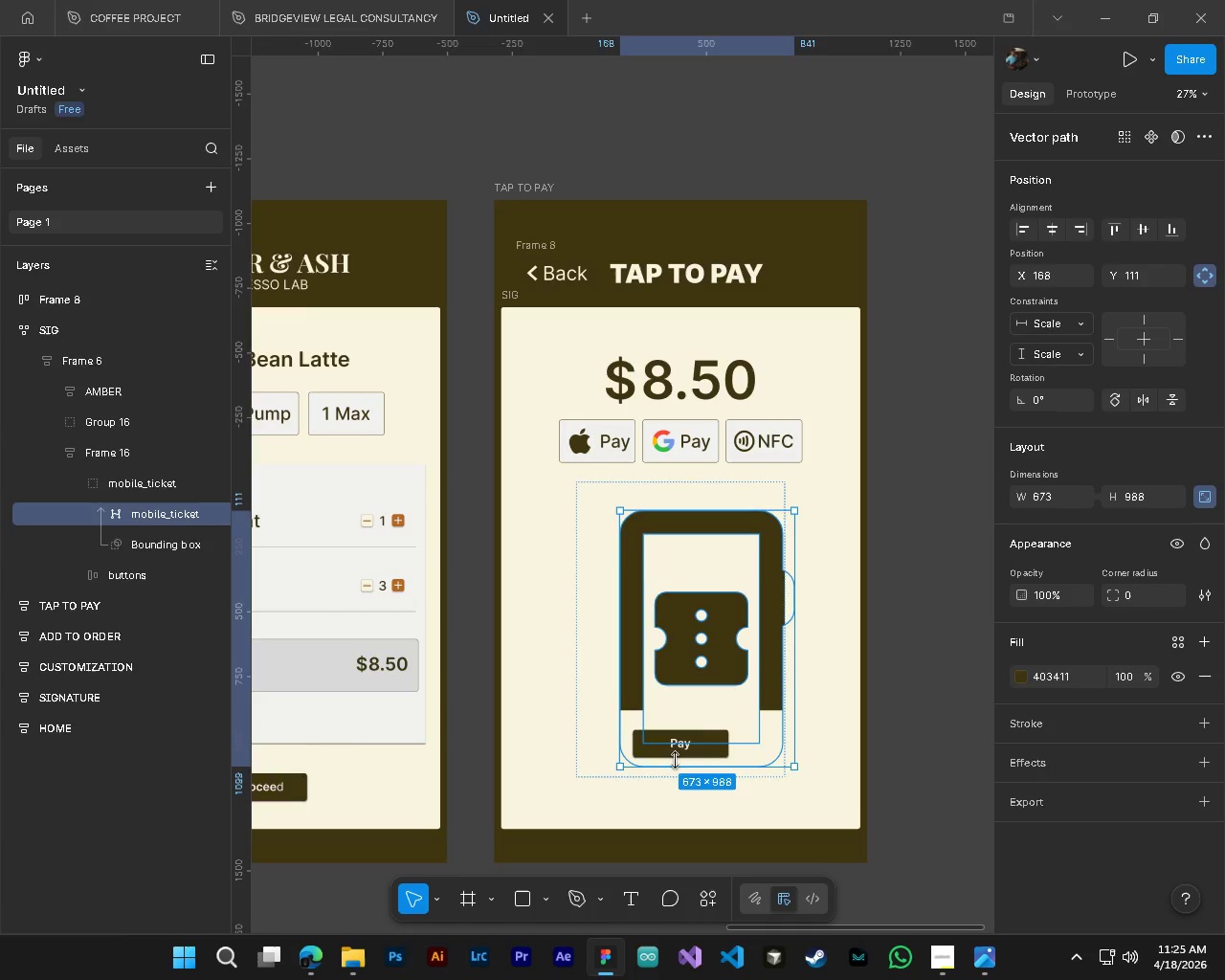 
key(Control+Z)
 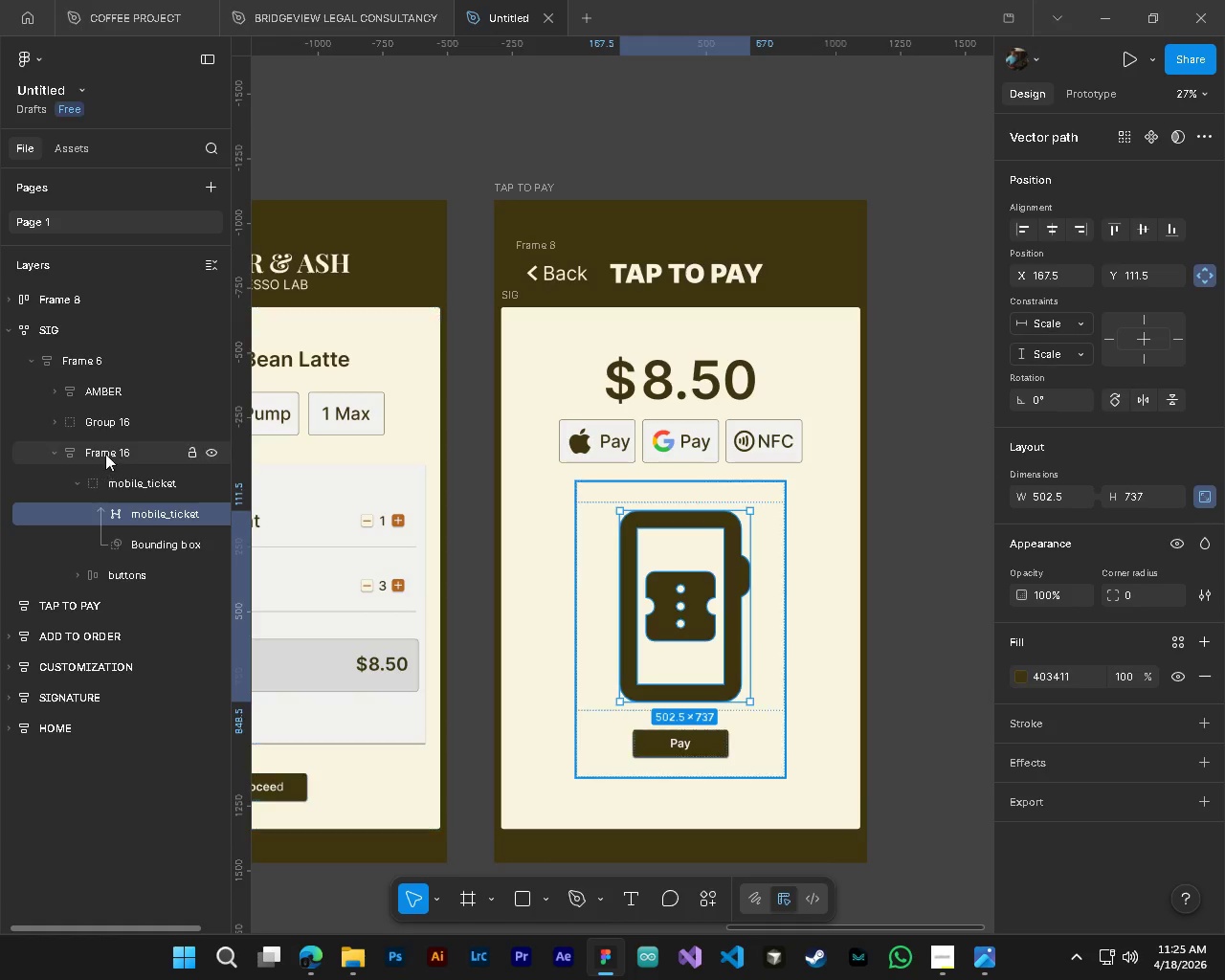 
left_click([105, 454])
 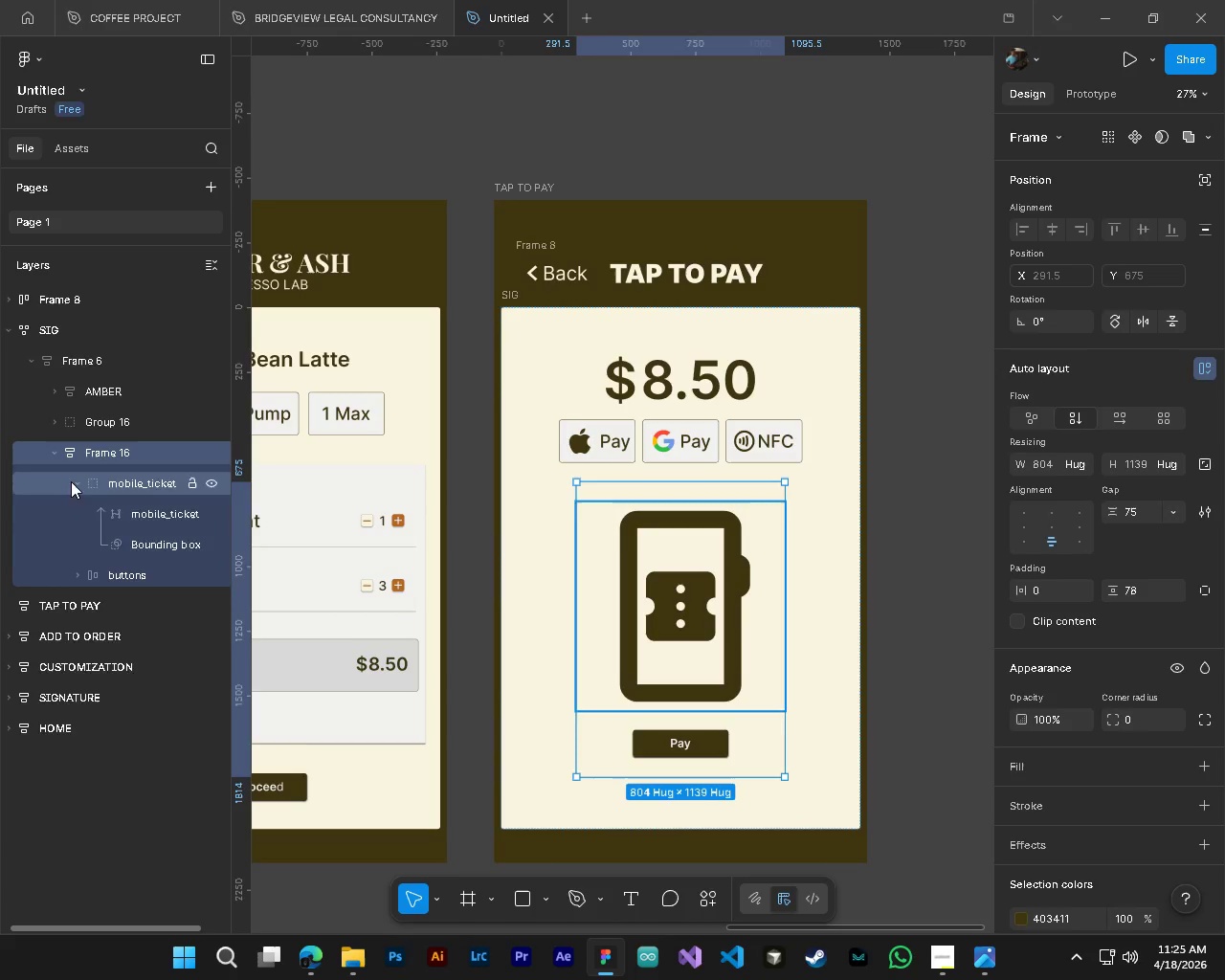 
double_click([120, 489])
 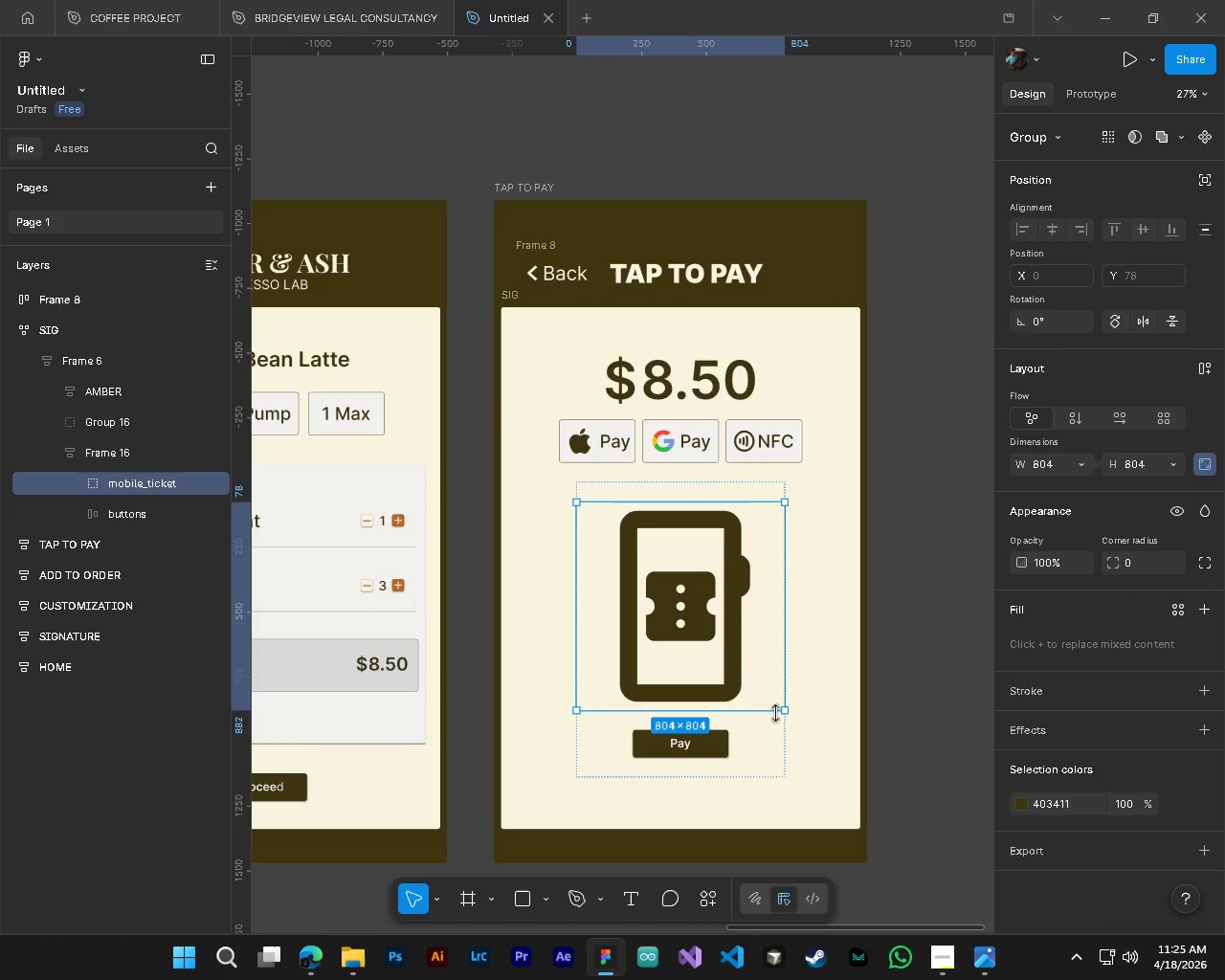 
left_click_drag(start_coordinate=[787, 713], to_coordinate=[830, 755])
 